 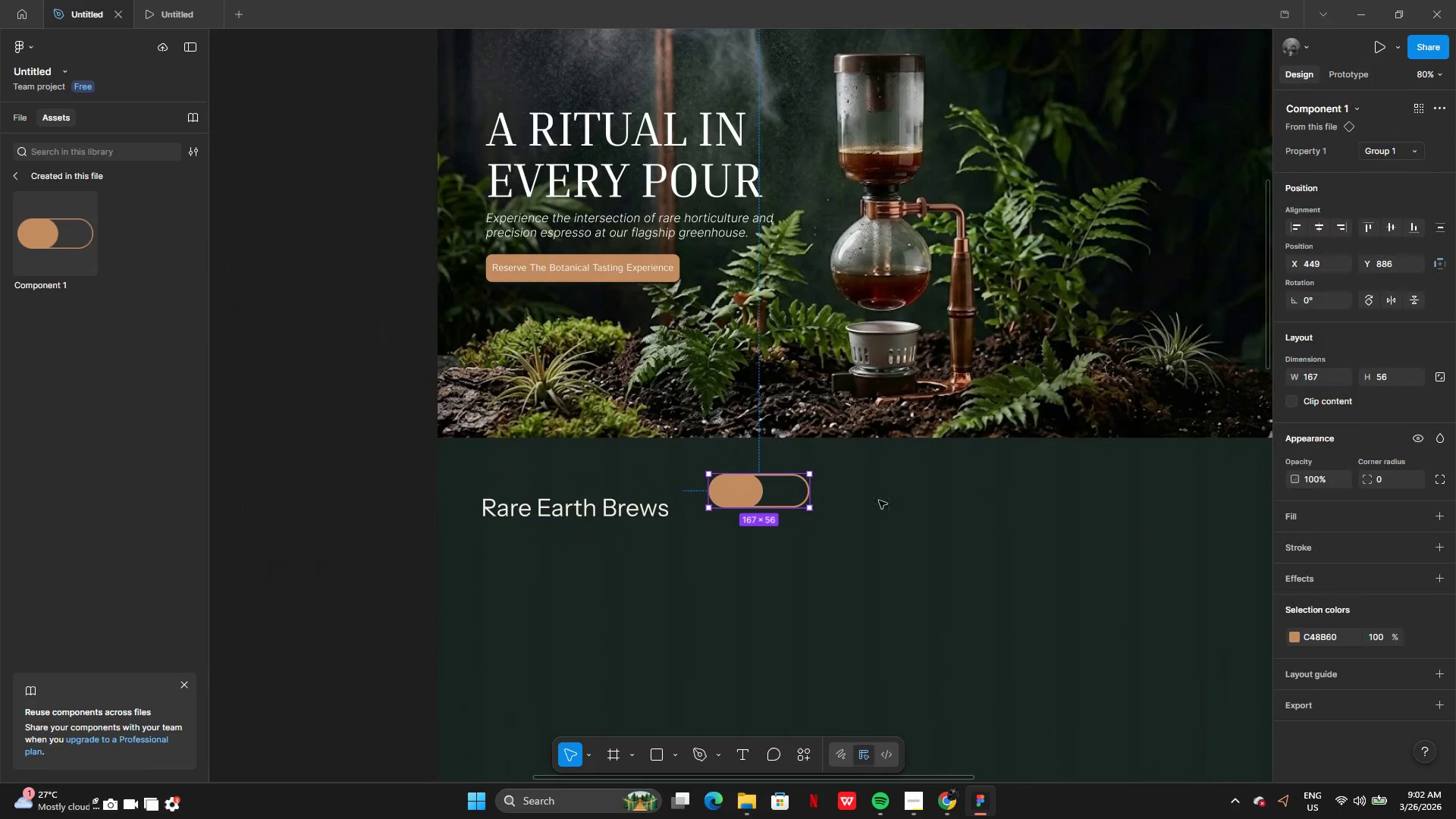 
left_click_drag(start_coordinate=[789, 491], to_coordinate=[808, 508])
 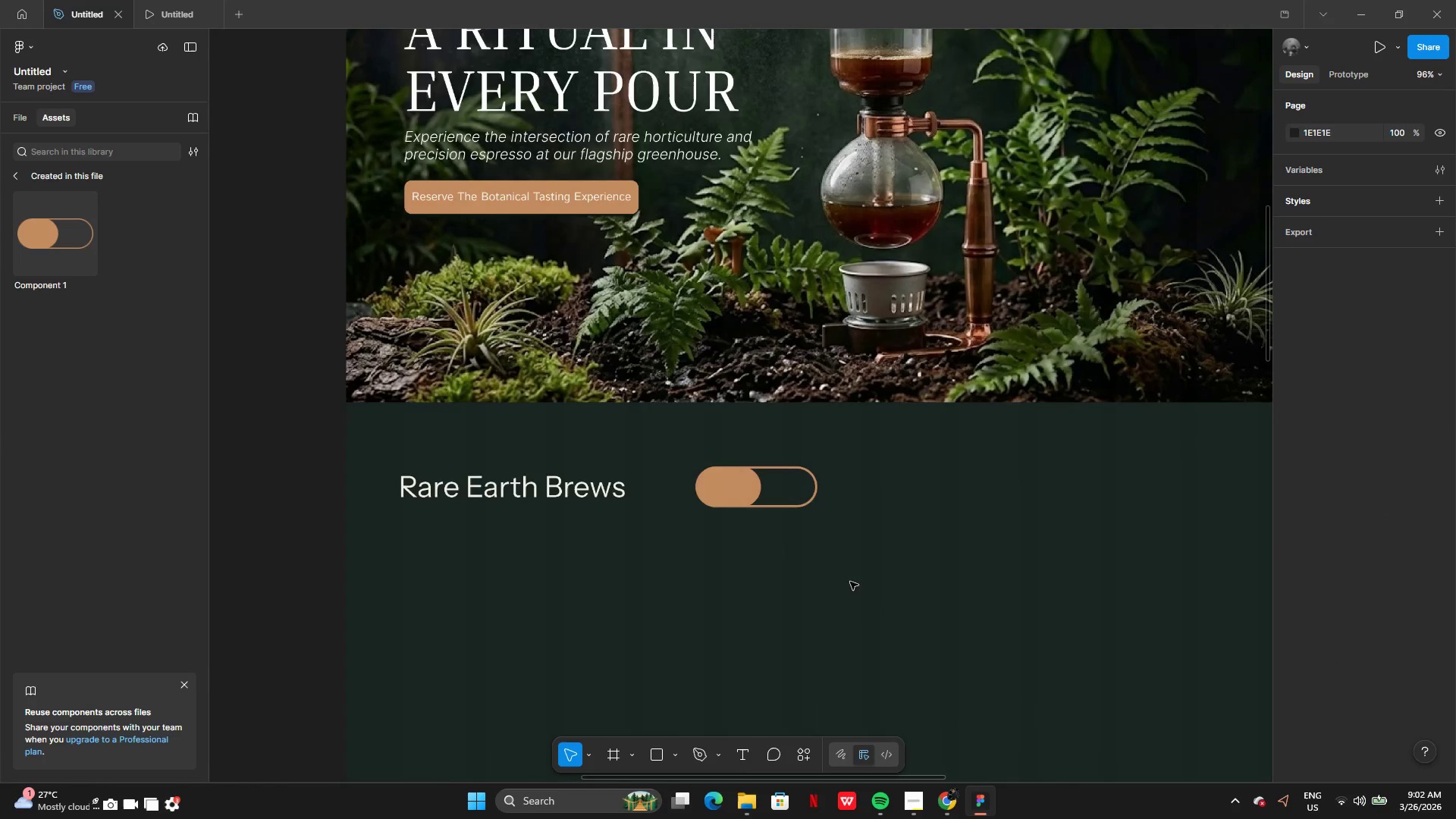 
left_click([735, 494])
 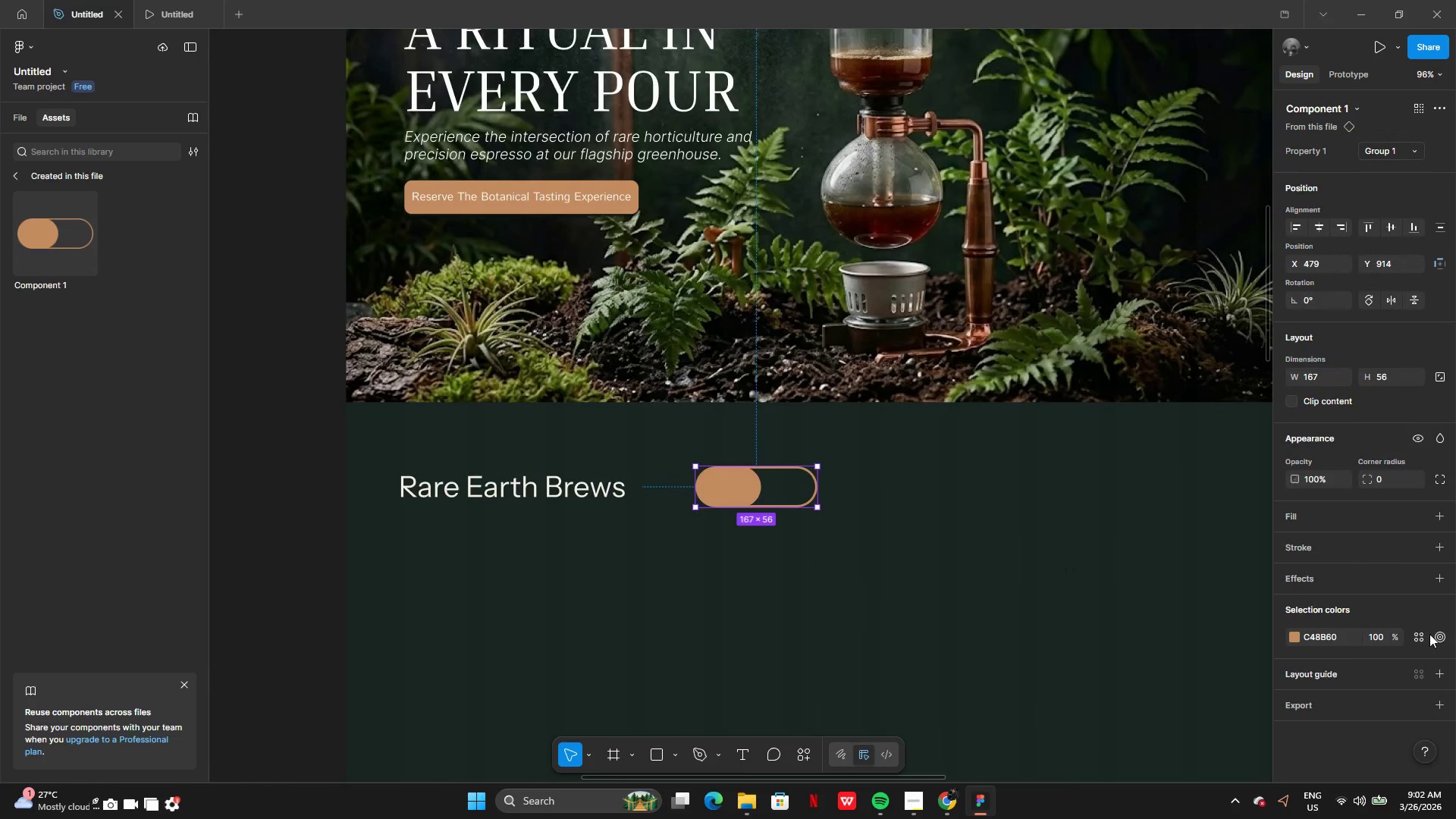 
mouse_move([1421, 599])
 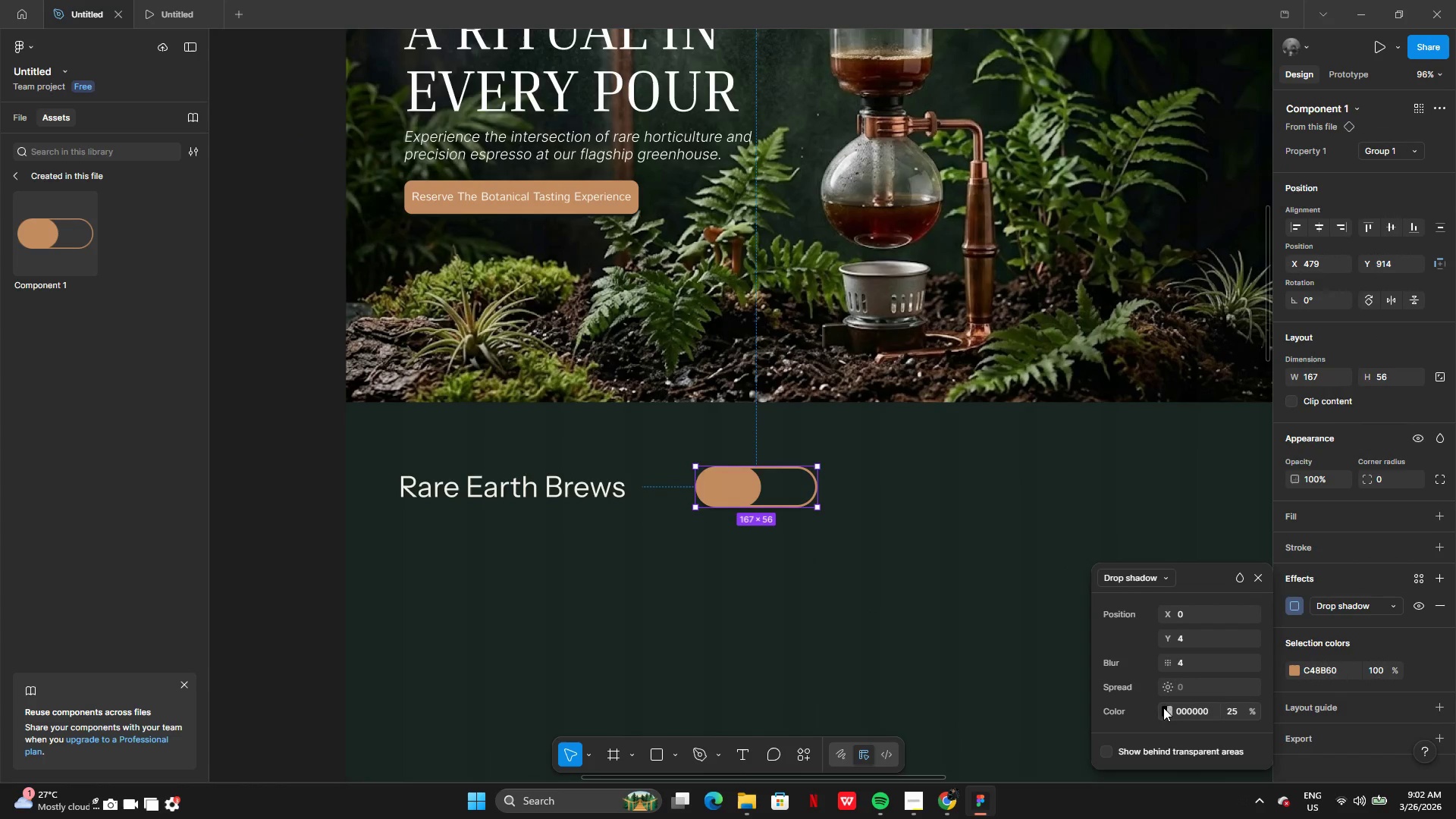 
left_click([1168, 708])
 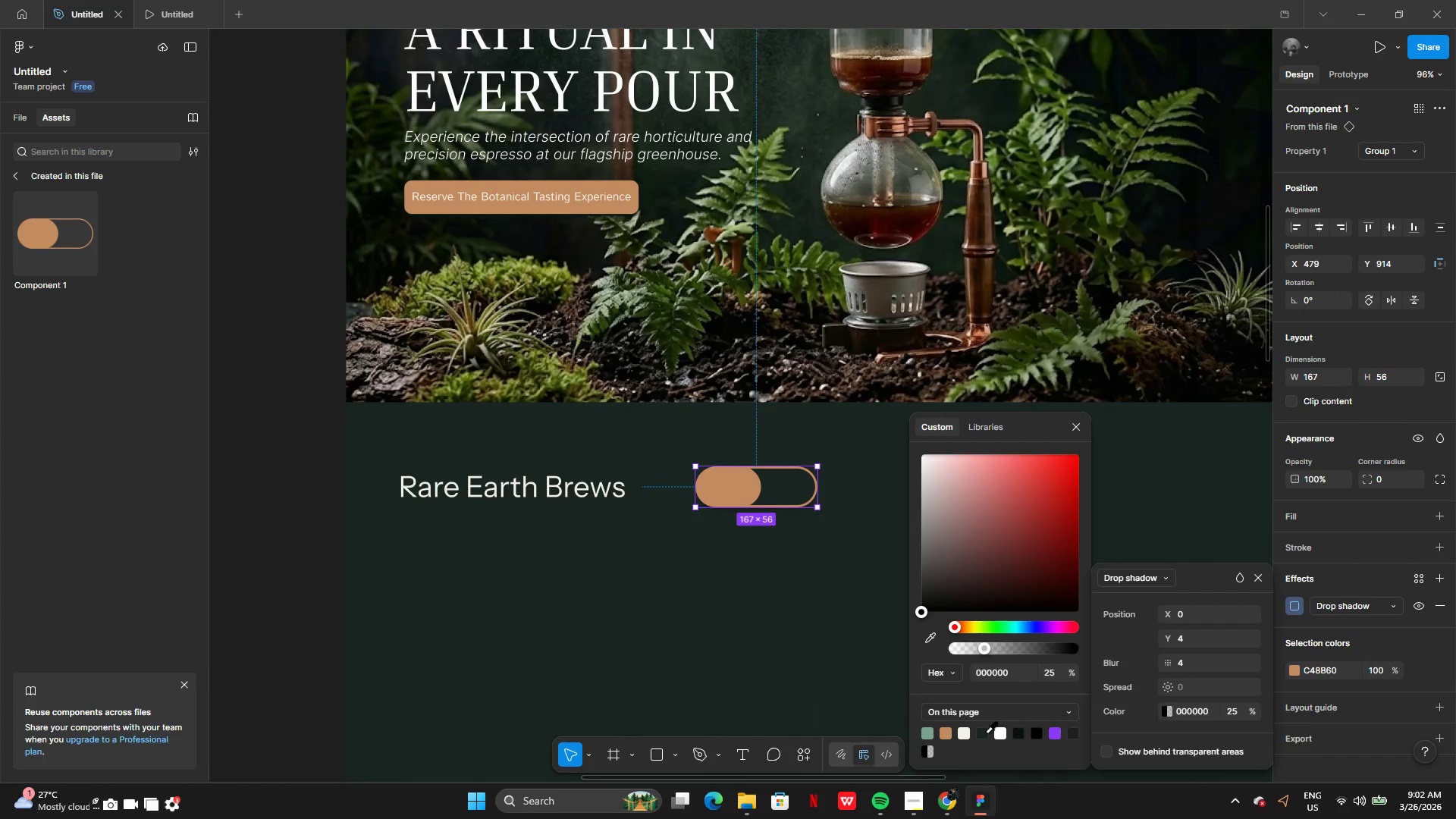 
left_click([984, 733])
 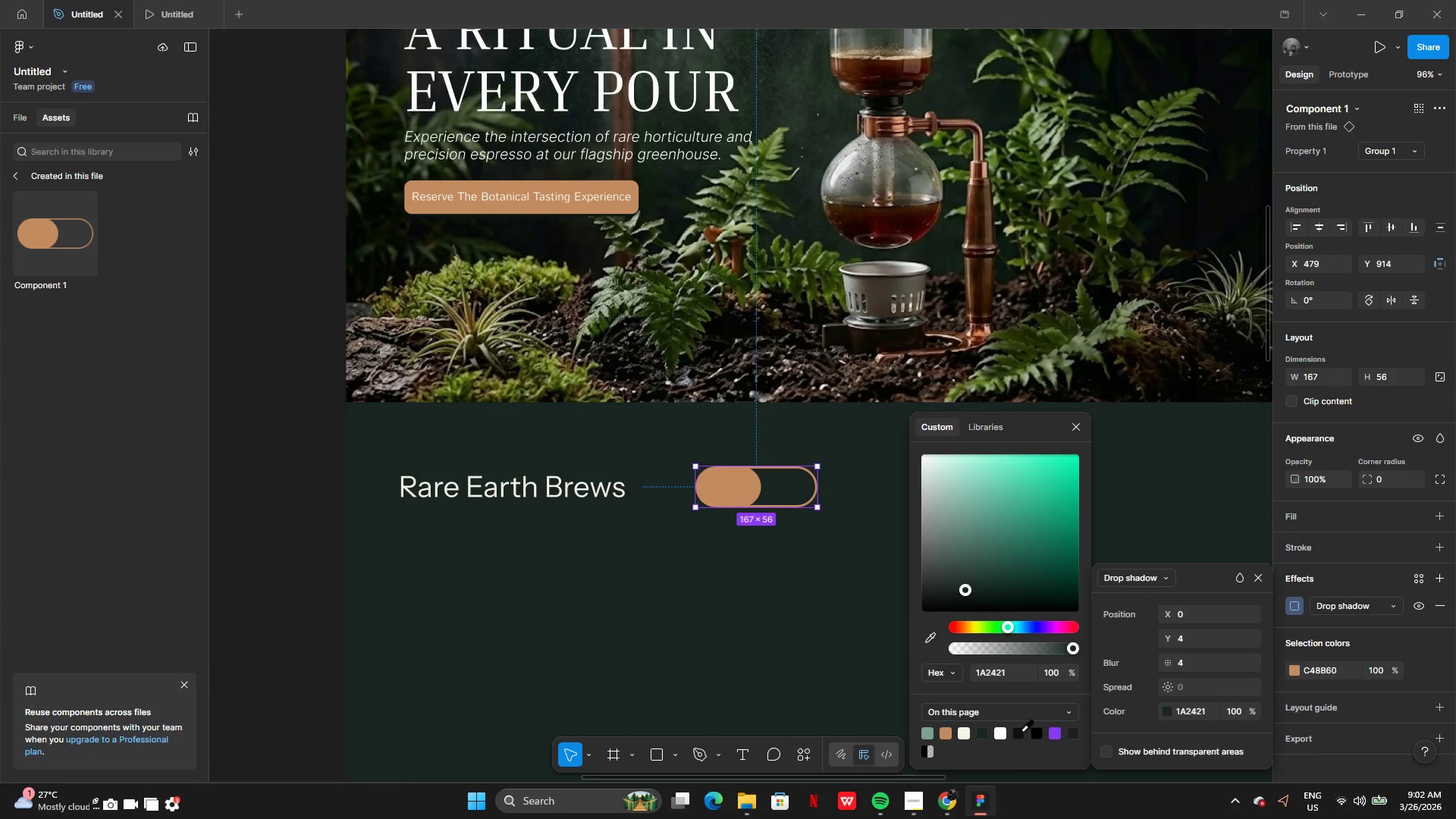 
left_click([1021, 735])
 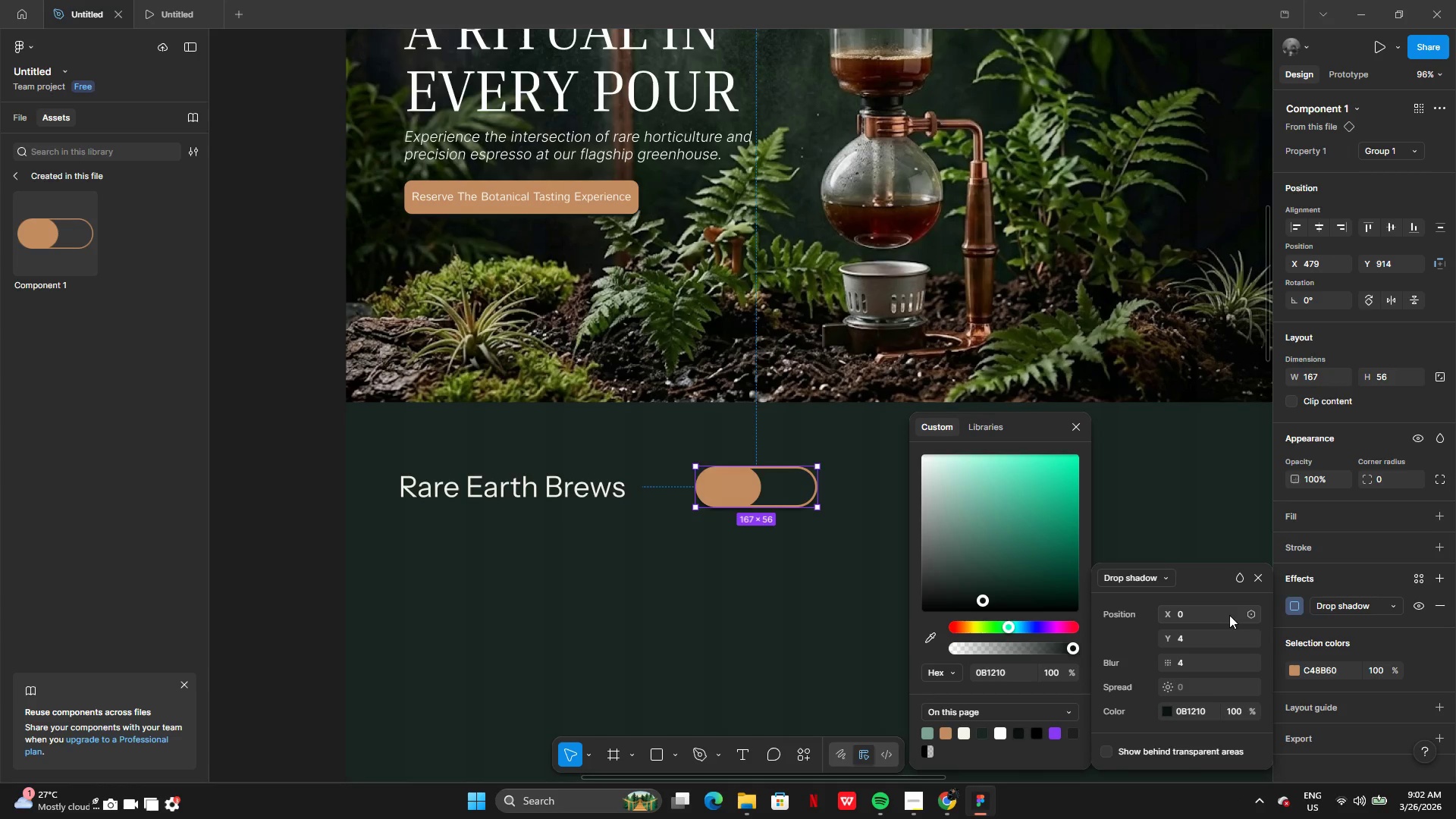 
wait(8.47)
 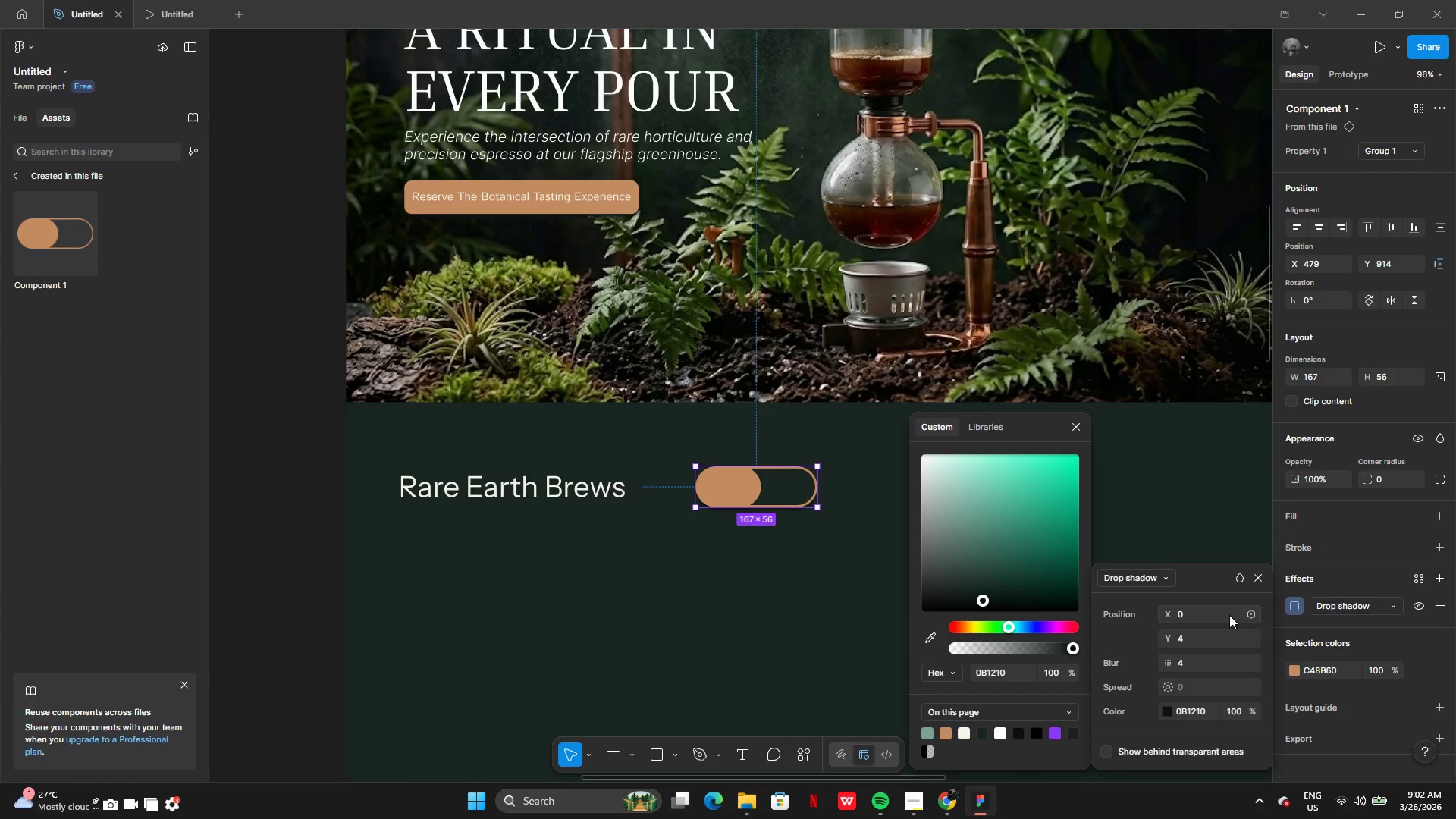 
left_click([866, 666])
 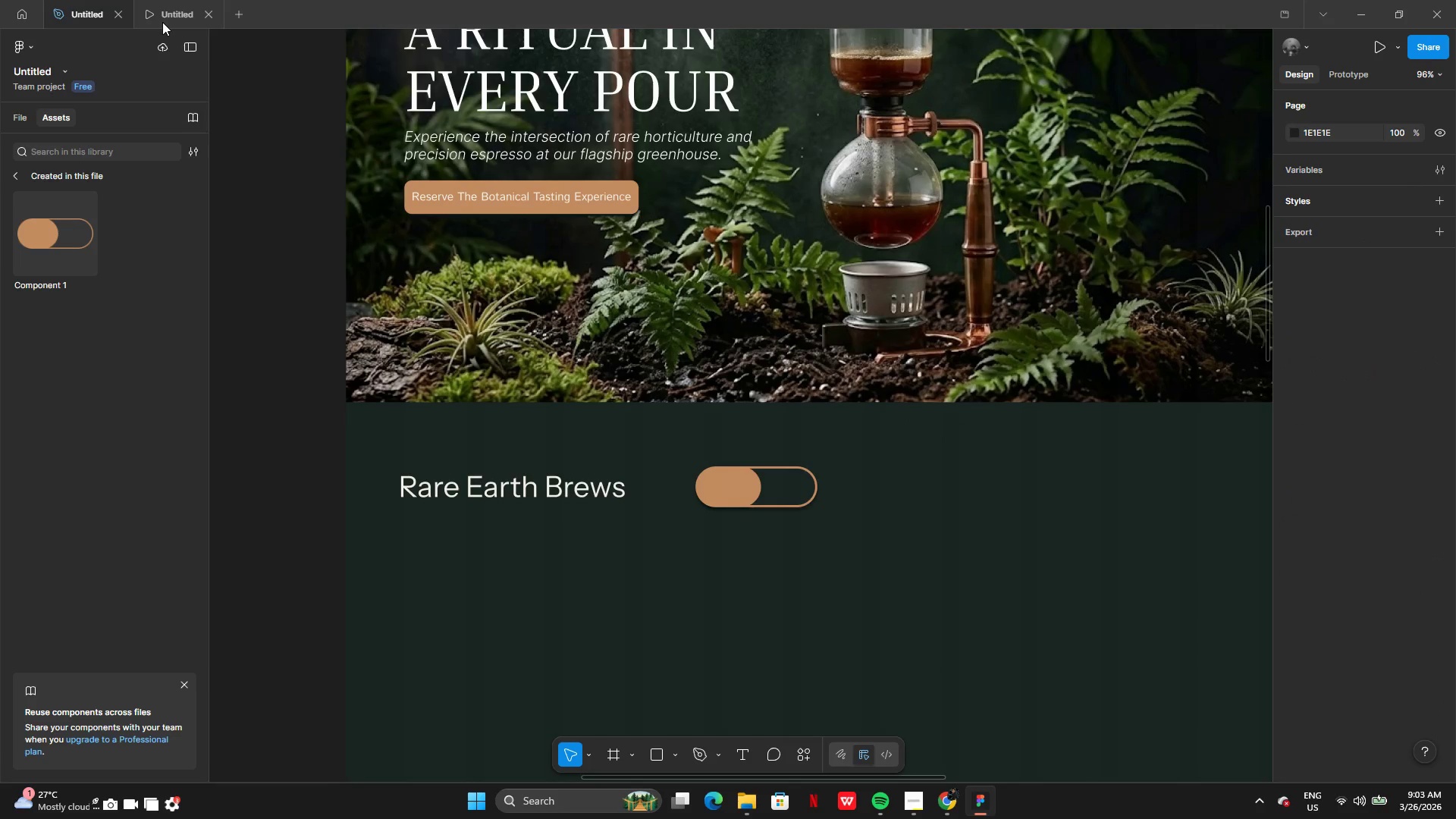 
left_click([156, 6])
 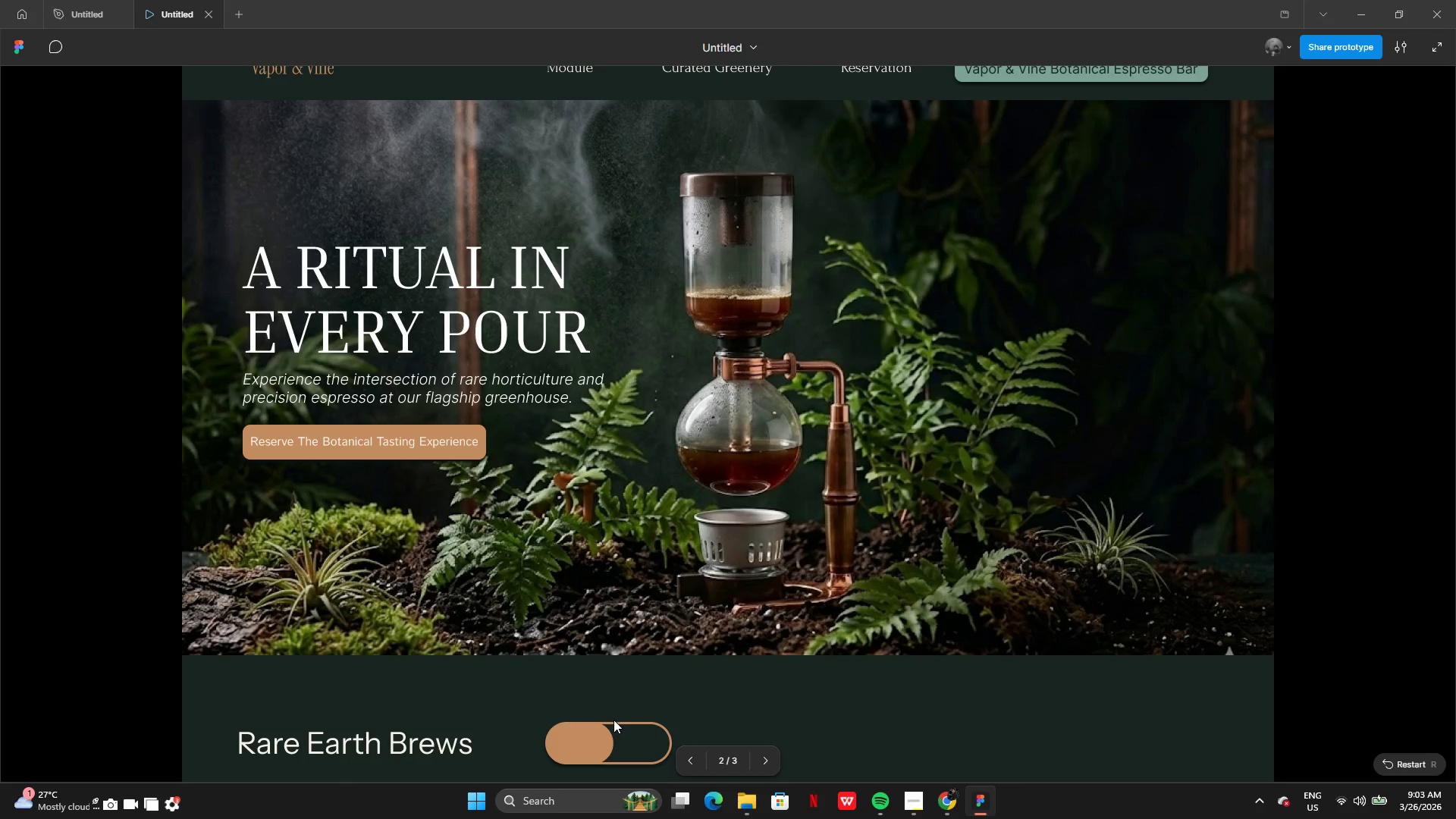 
left_click([592, 736])
 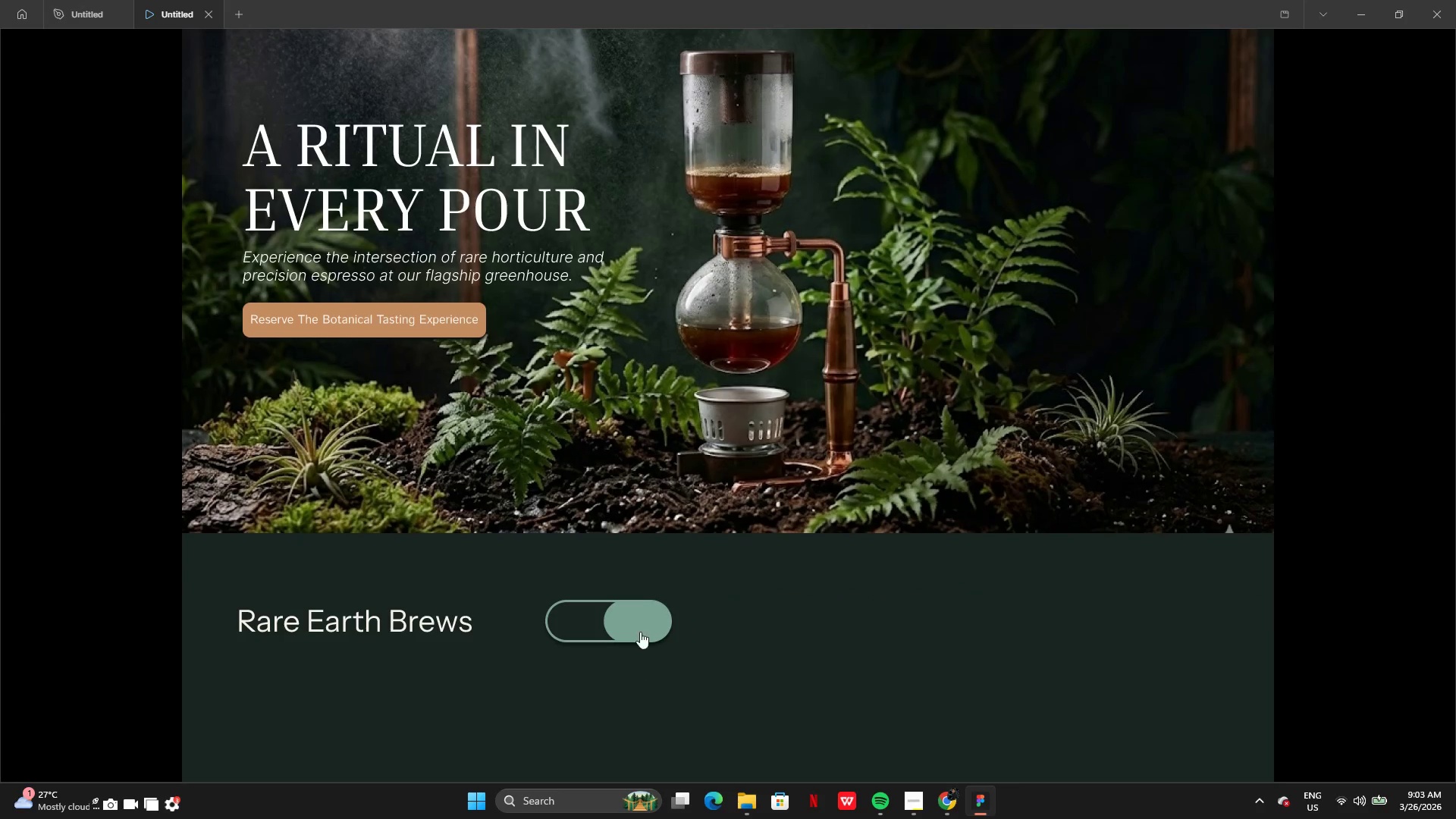 
left_click([635, 616])
 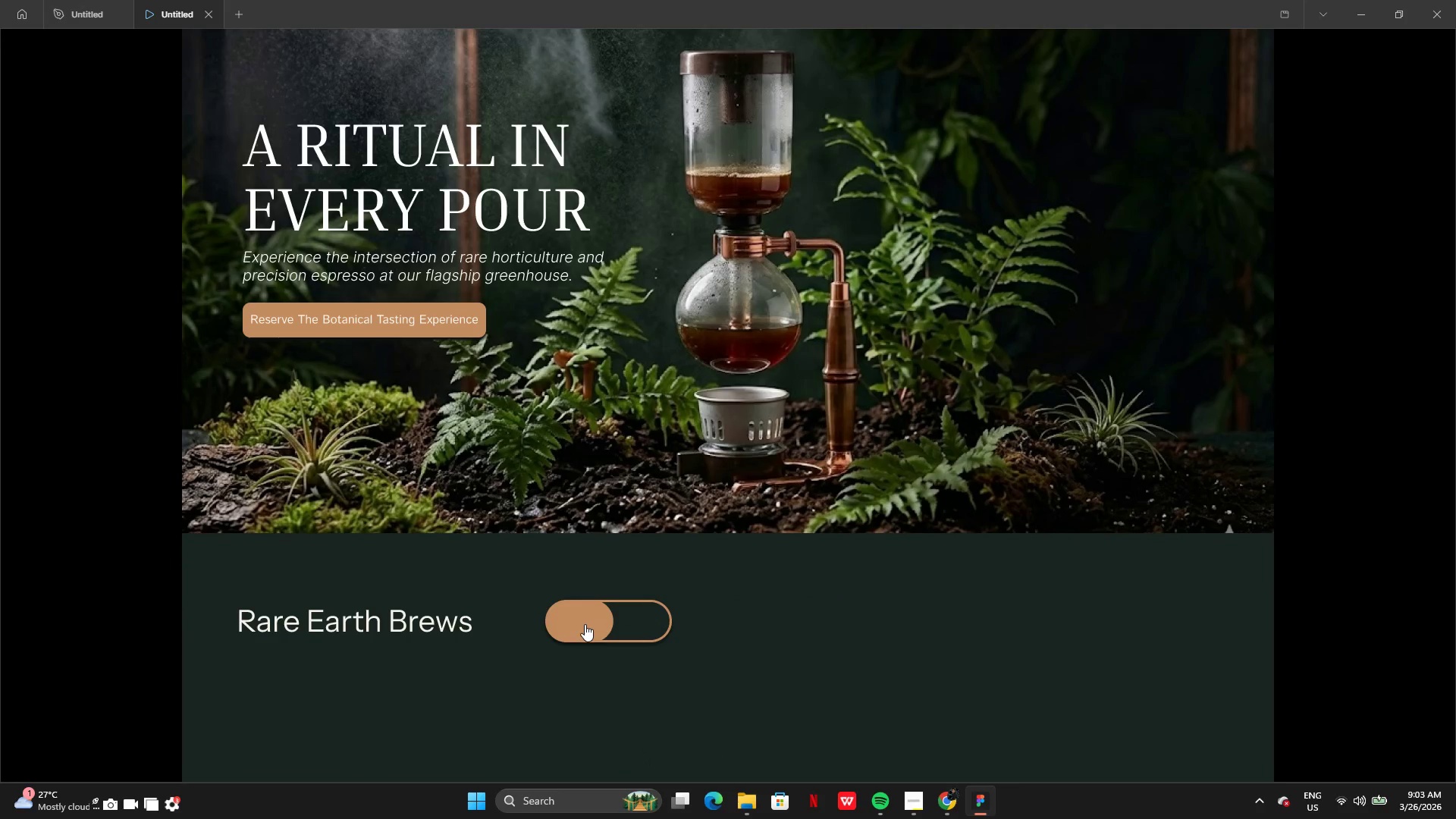 
left_click([585, 624])
 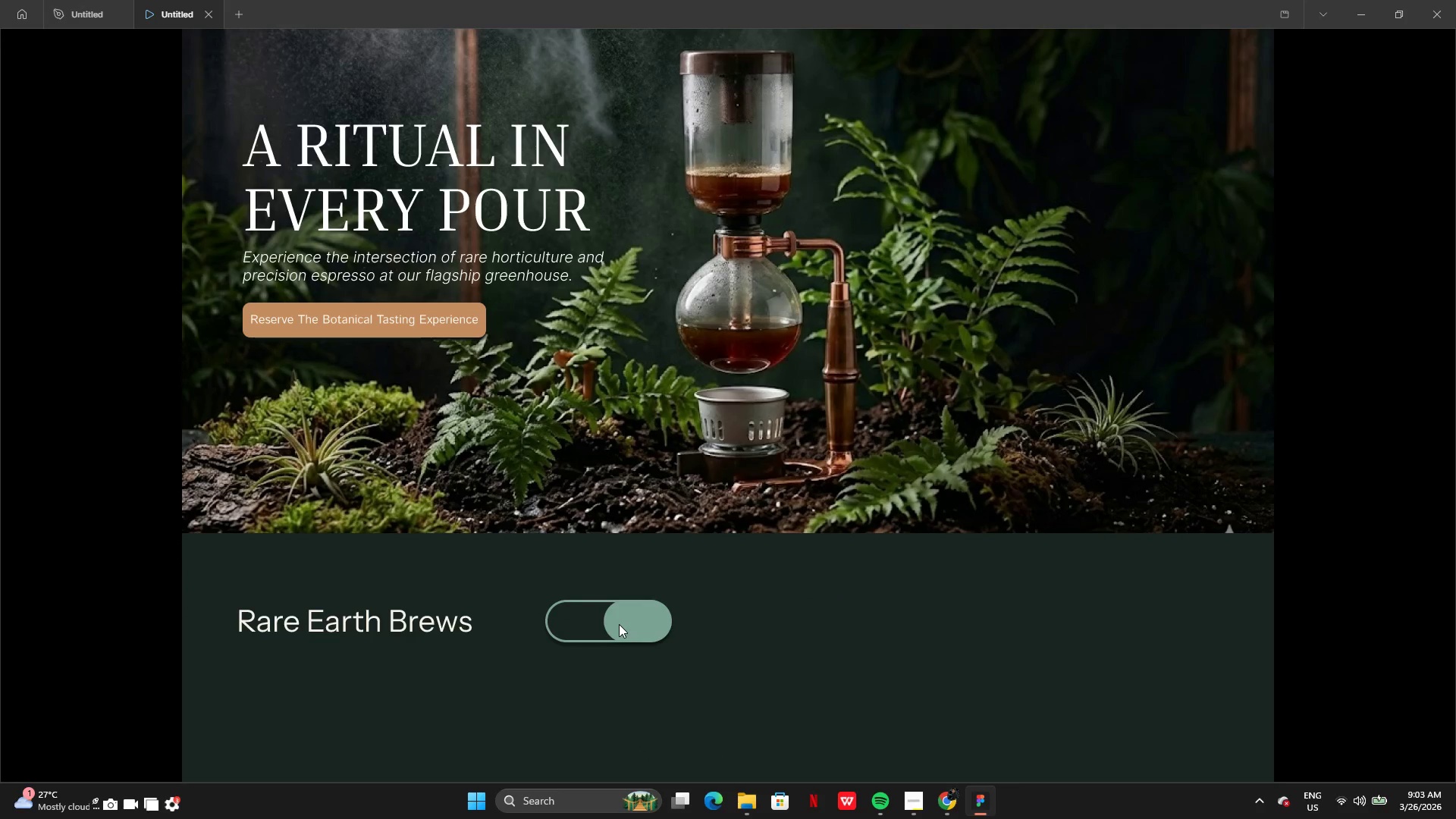 
left_click([621, 624])
 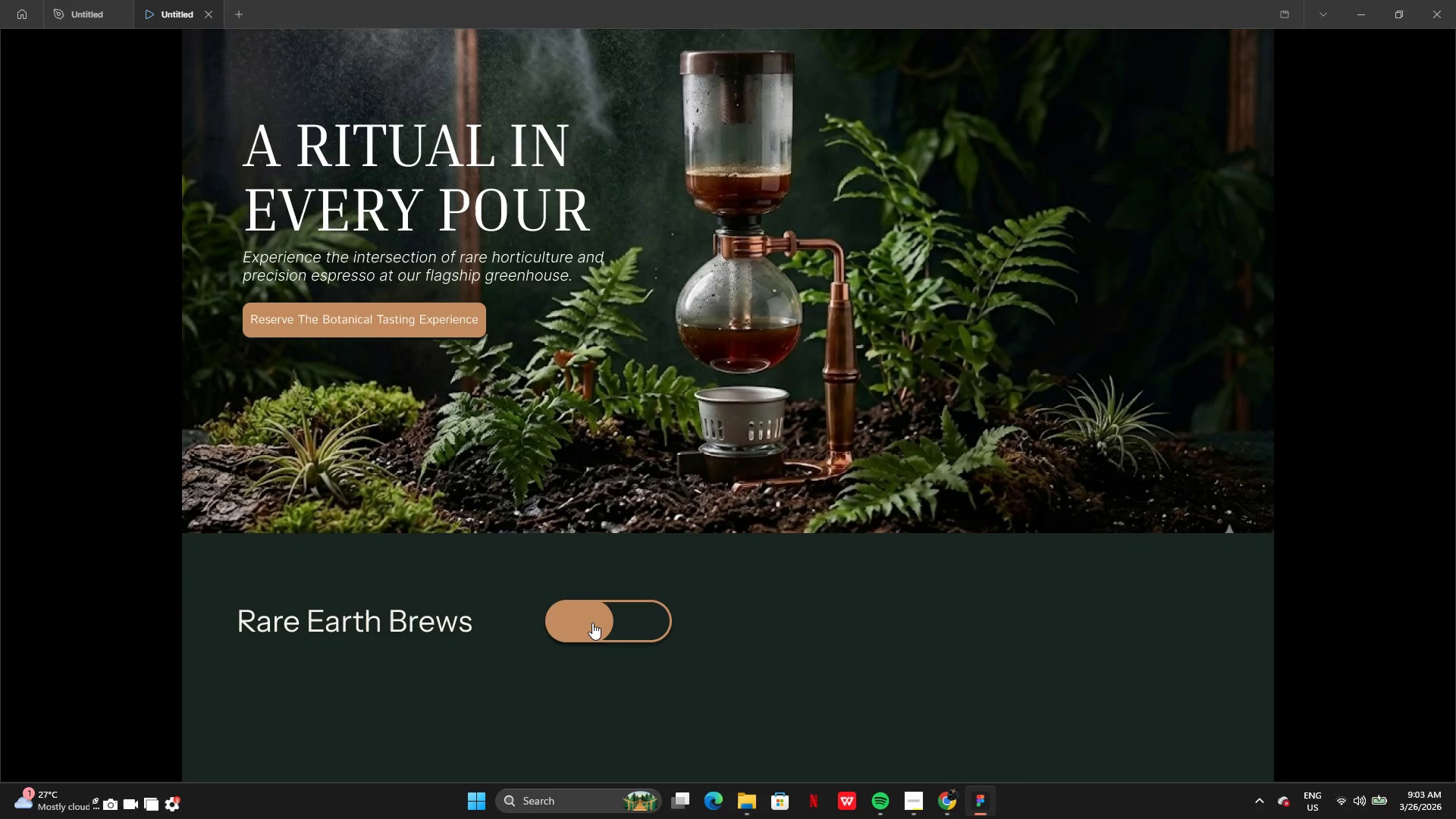 
left_click([590, 623])
 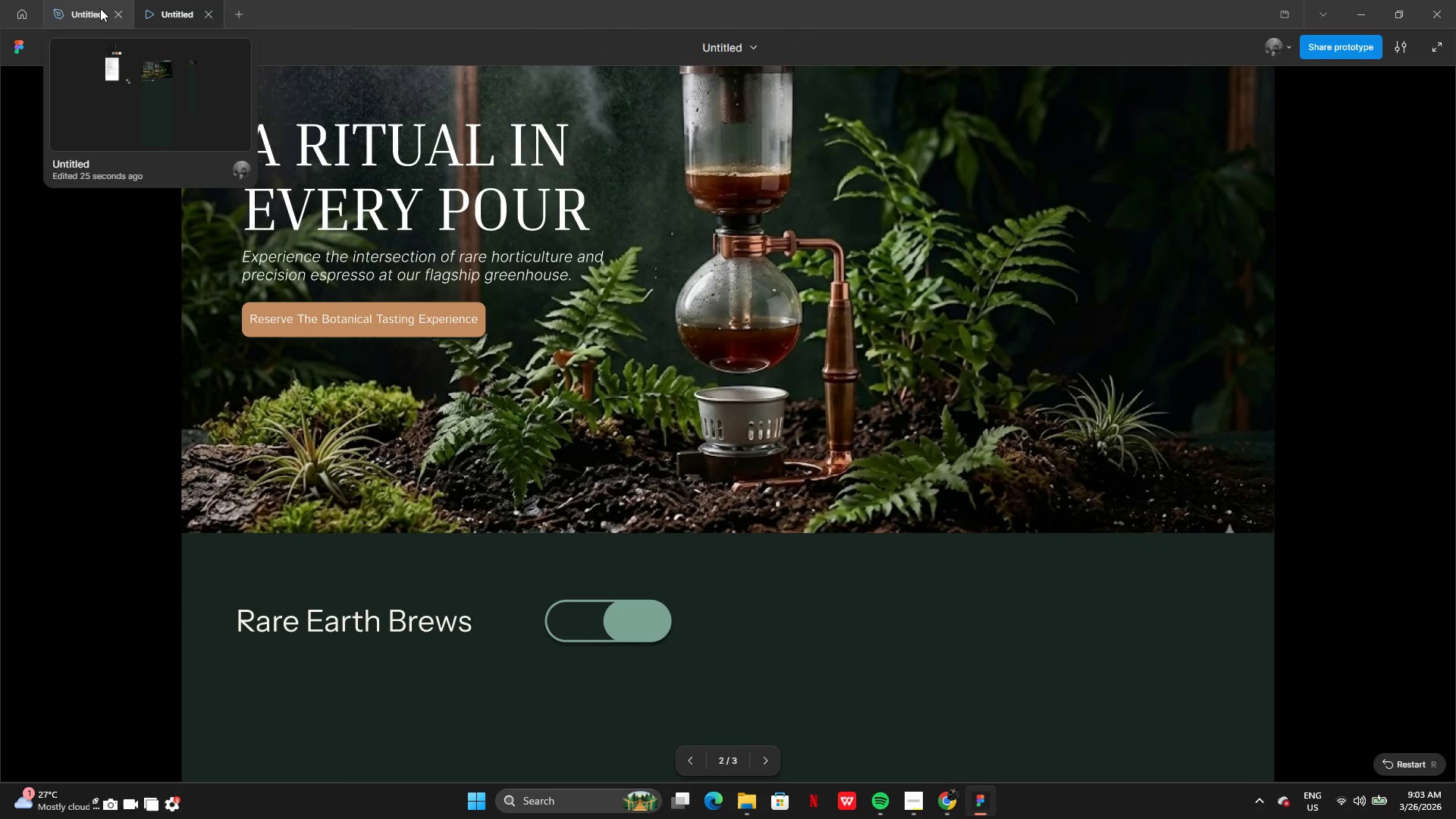 
left_click([96, 9])
 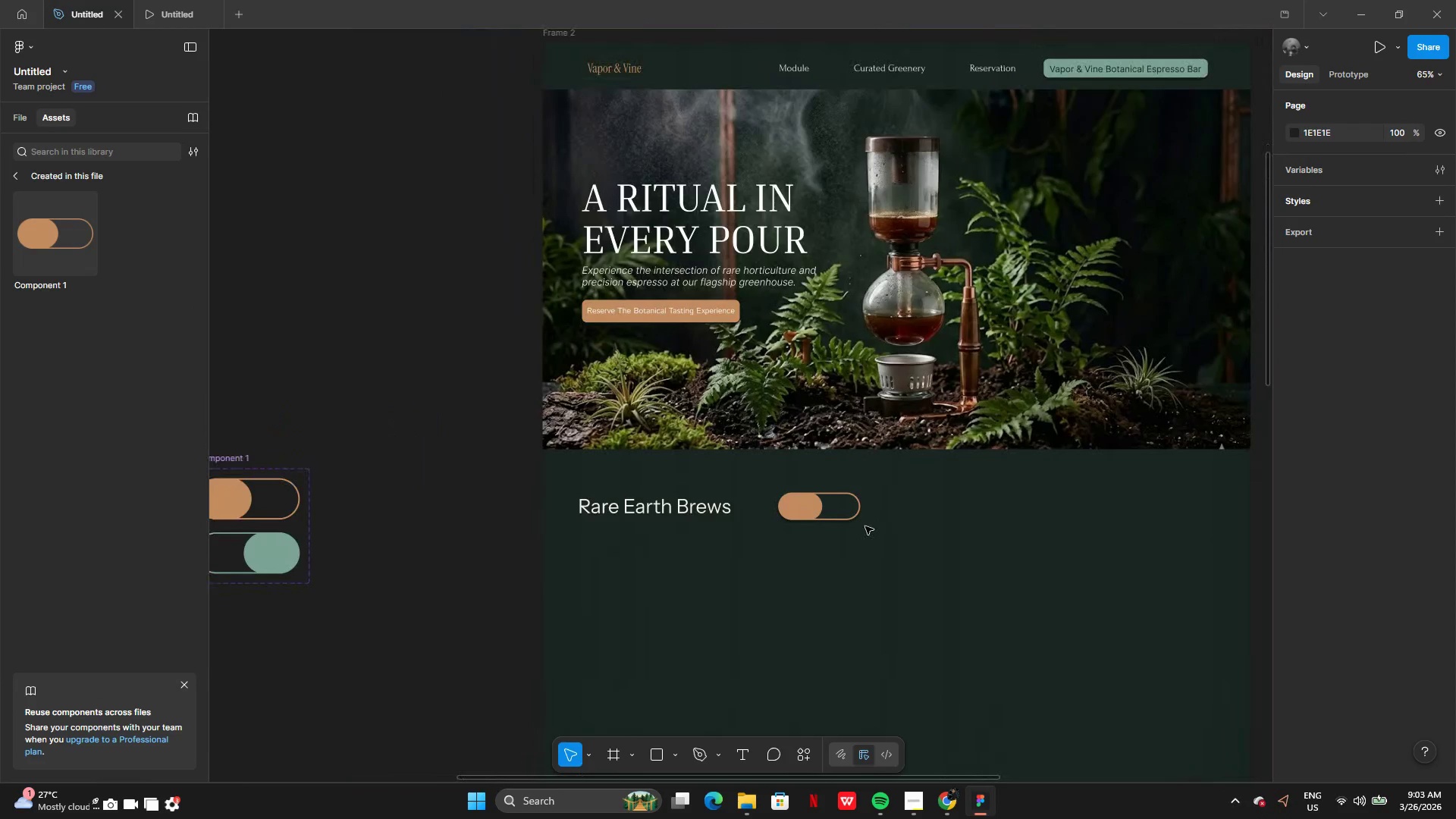 
wait(7.98)
 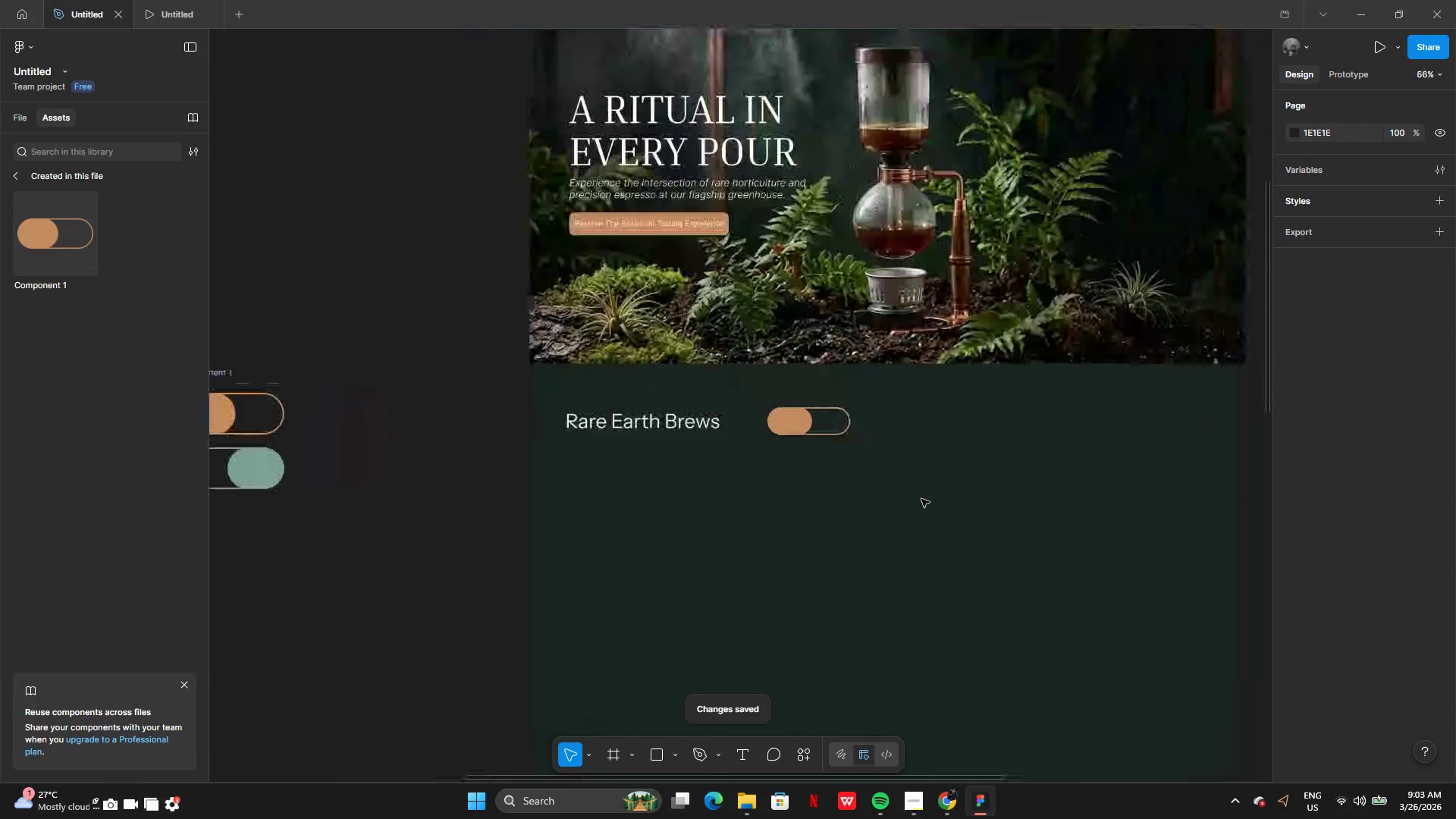 
left_click([702, 484])
 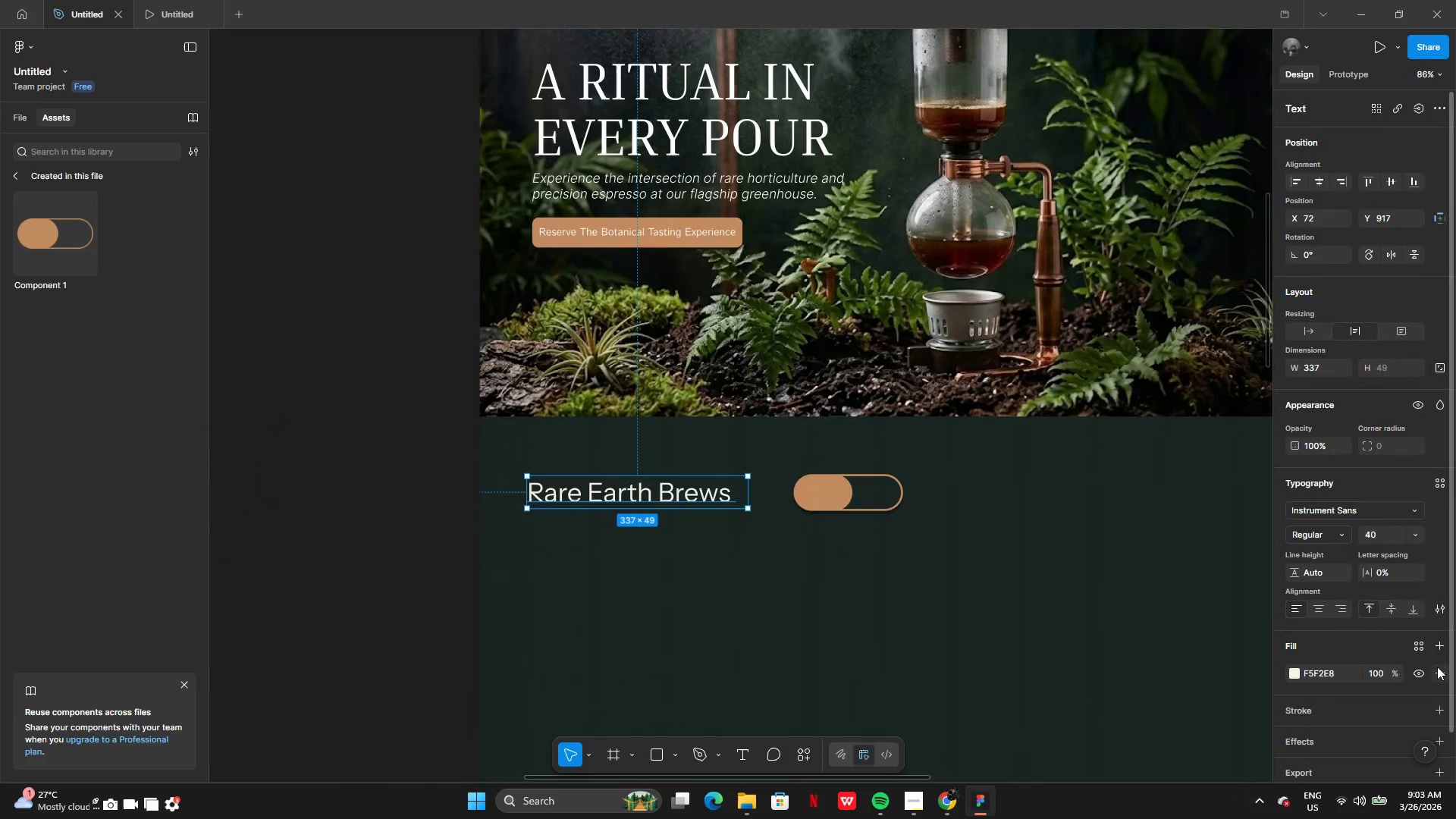 
left_click([1442, 613])
 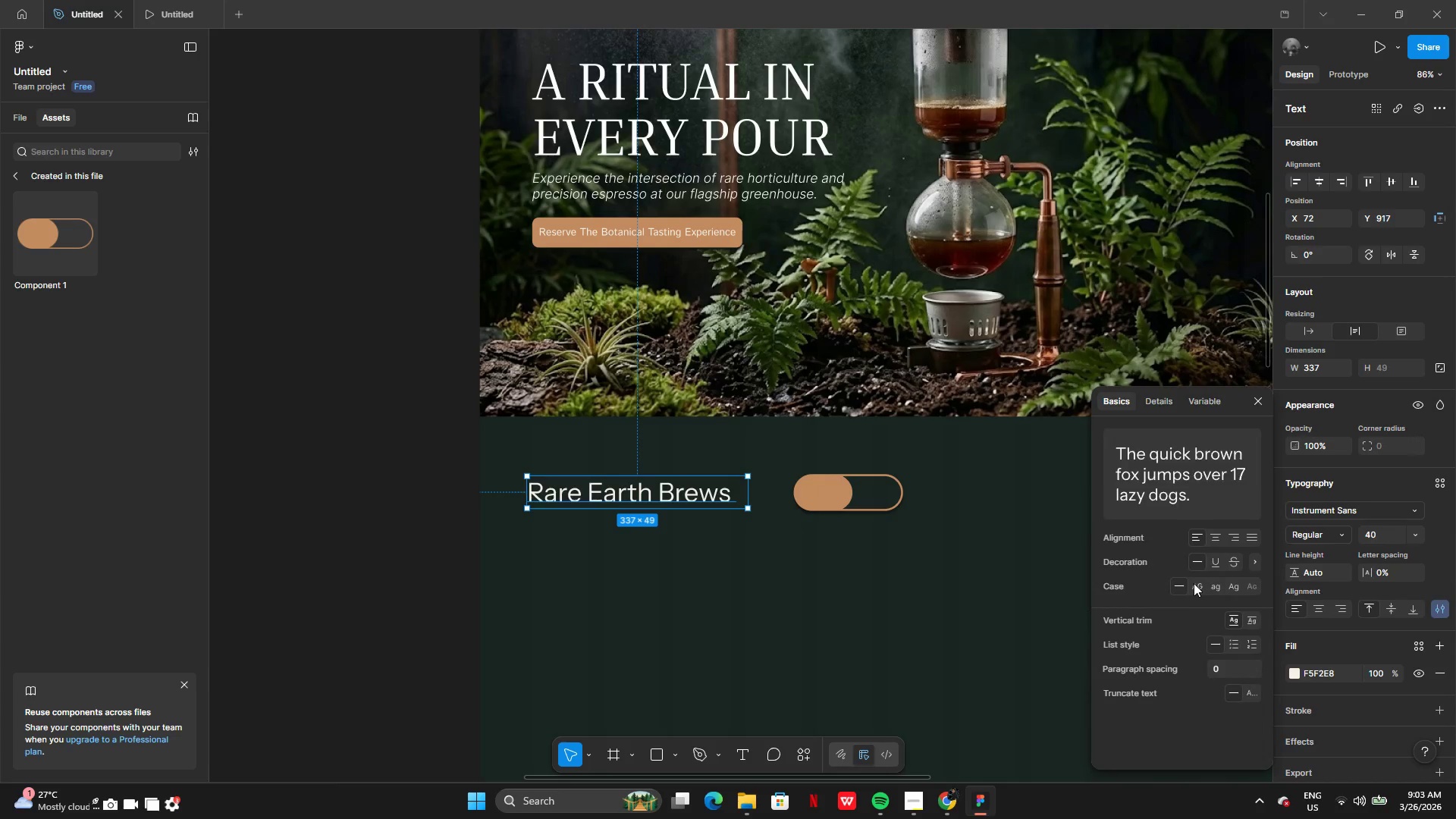 
left_click([1196, 582])
 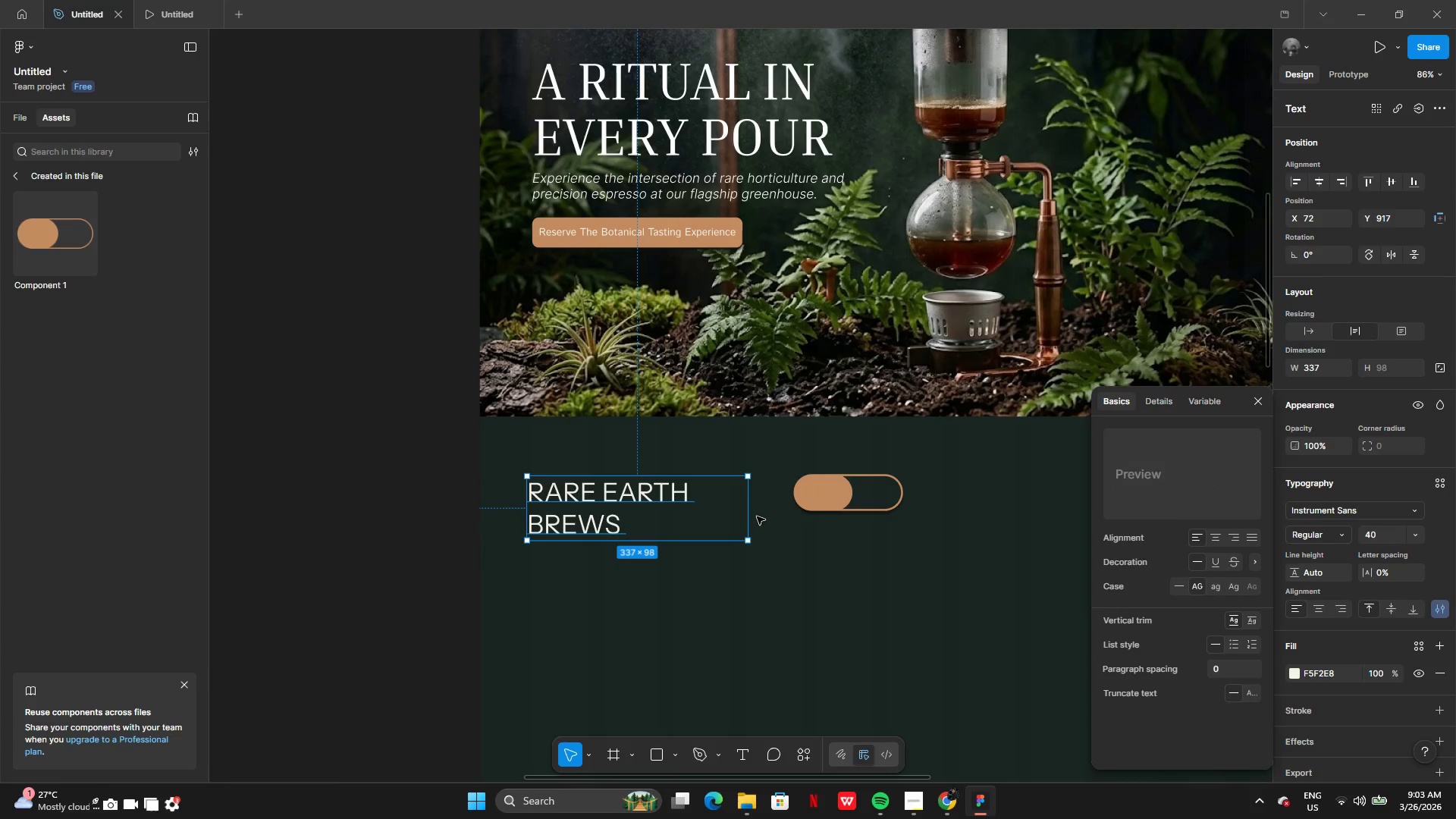 
left_click_drag(start_coordinate=[749, 513], to_coordinate=[792, 513])
 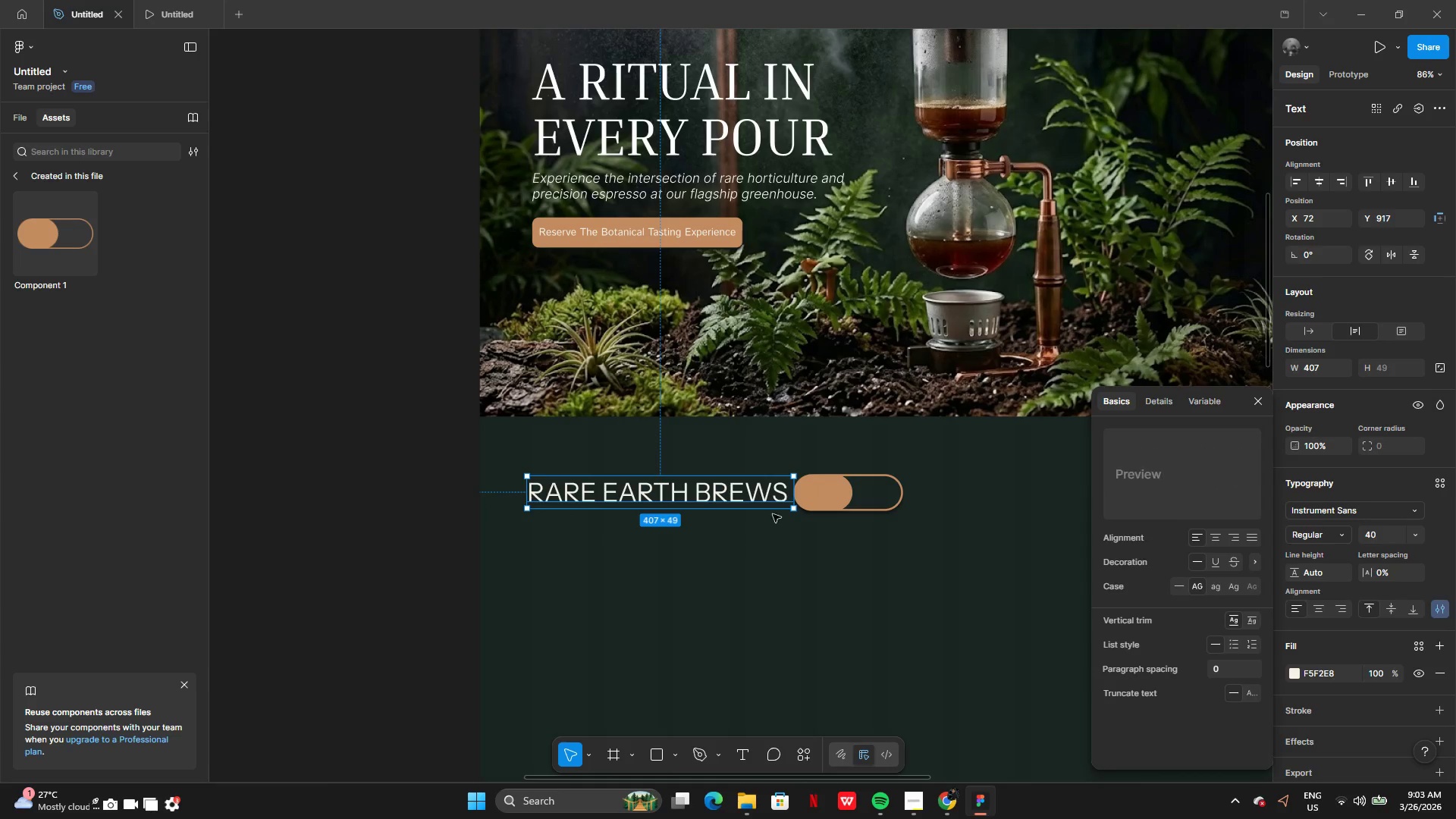 
left_click([830, 500])
 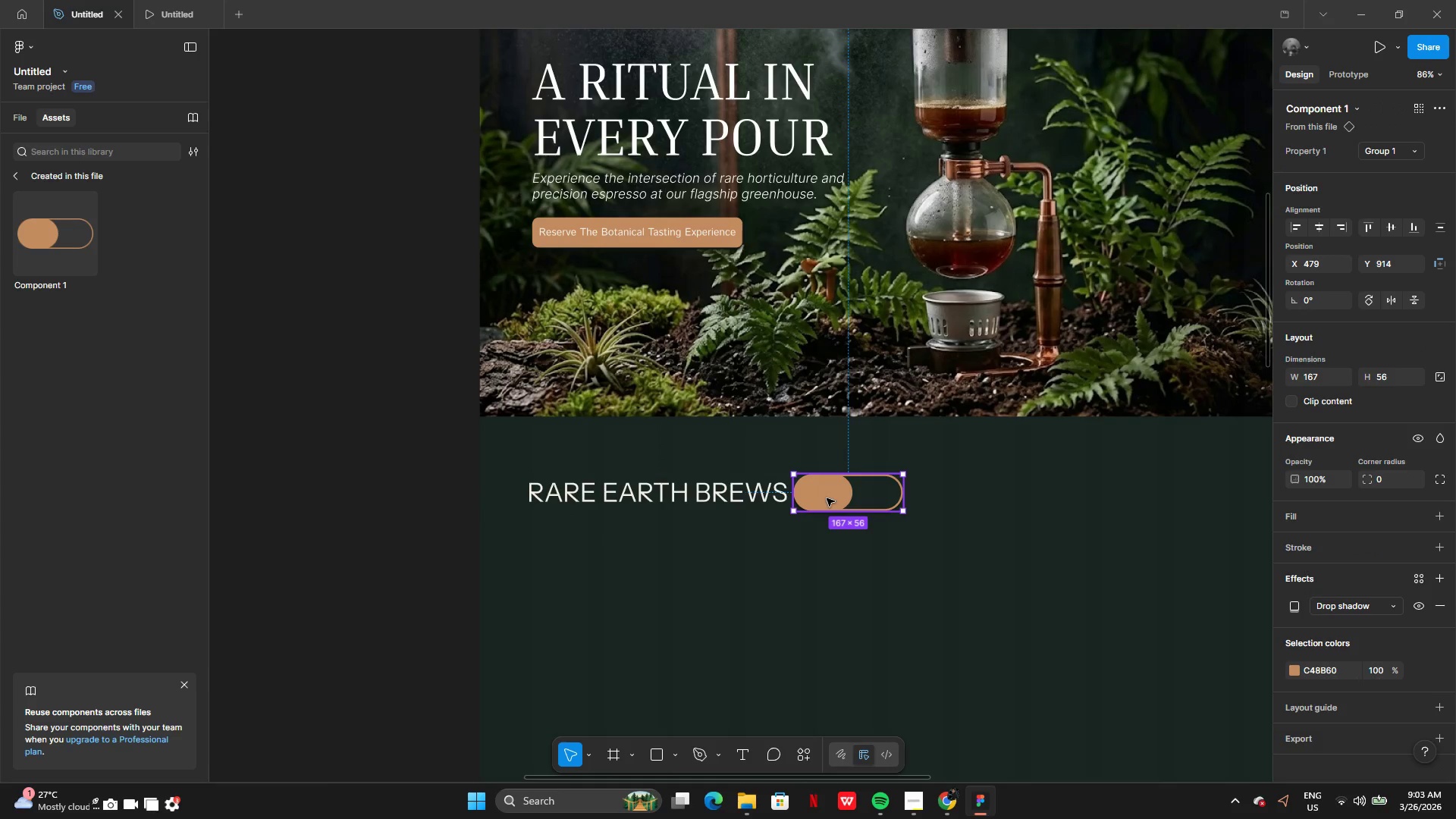 
left_click_drag(start_coordinate=[827, 498], to_coordinate=[846, 497])
 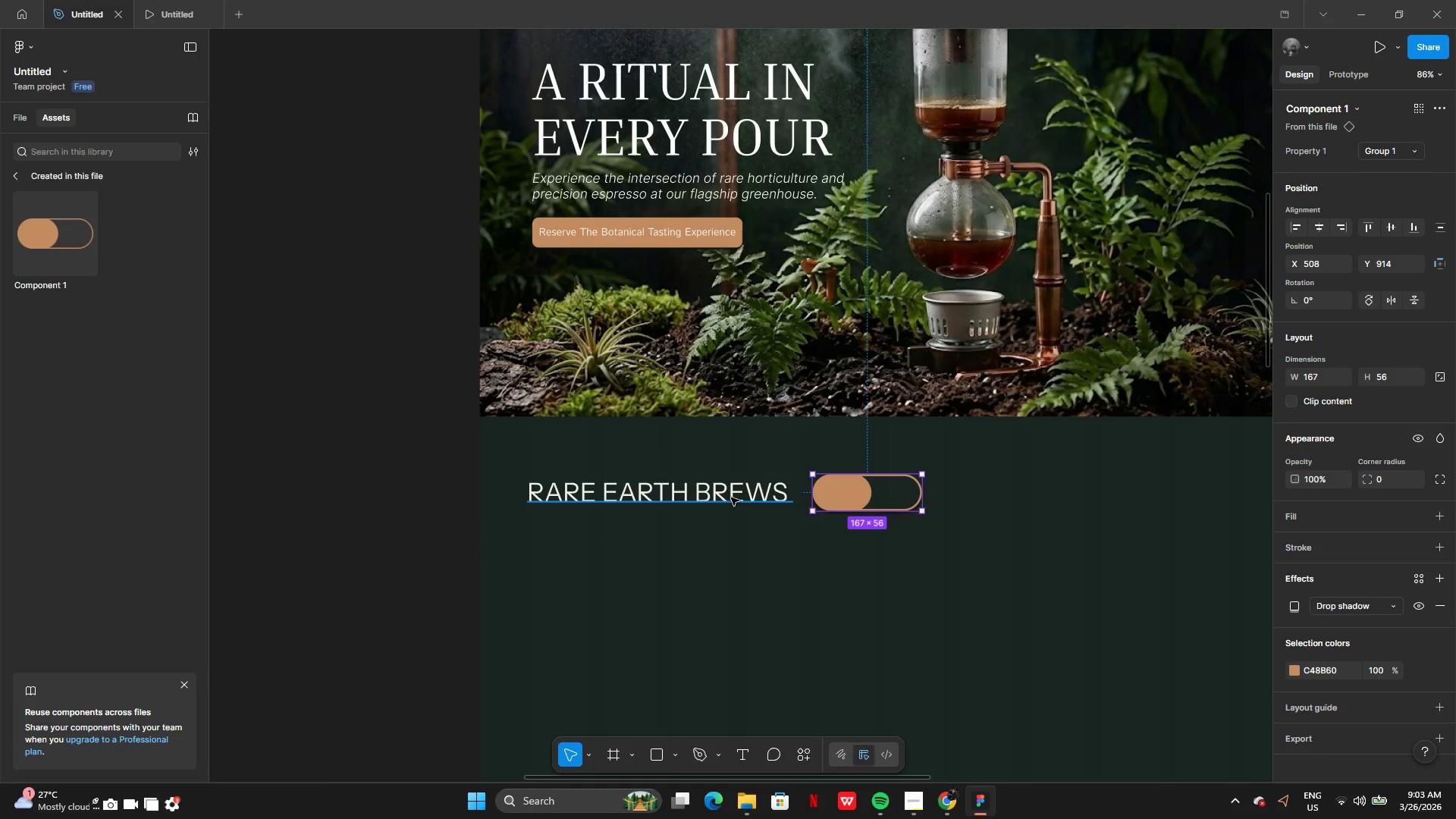 
left_click([731, 497])
 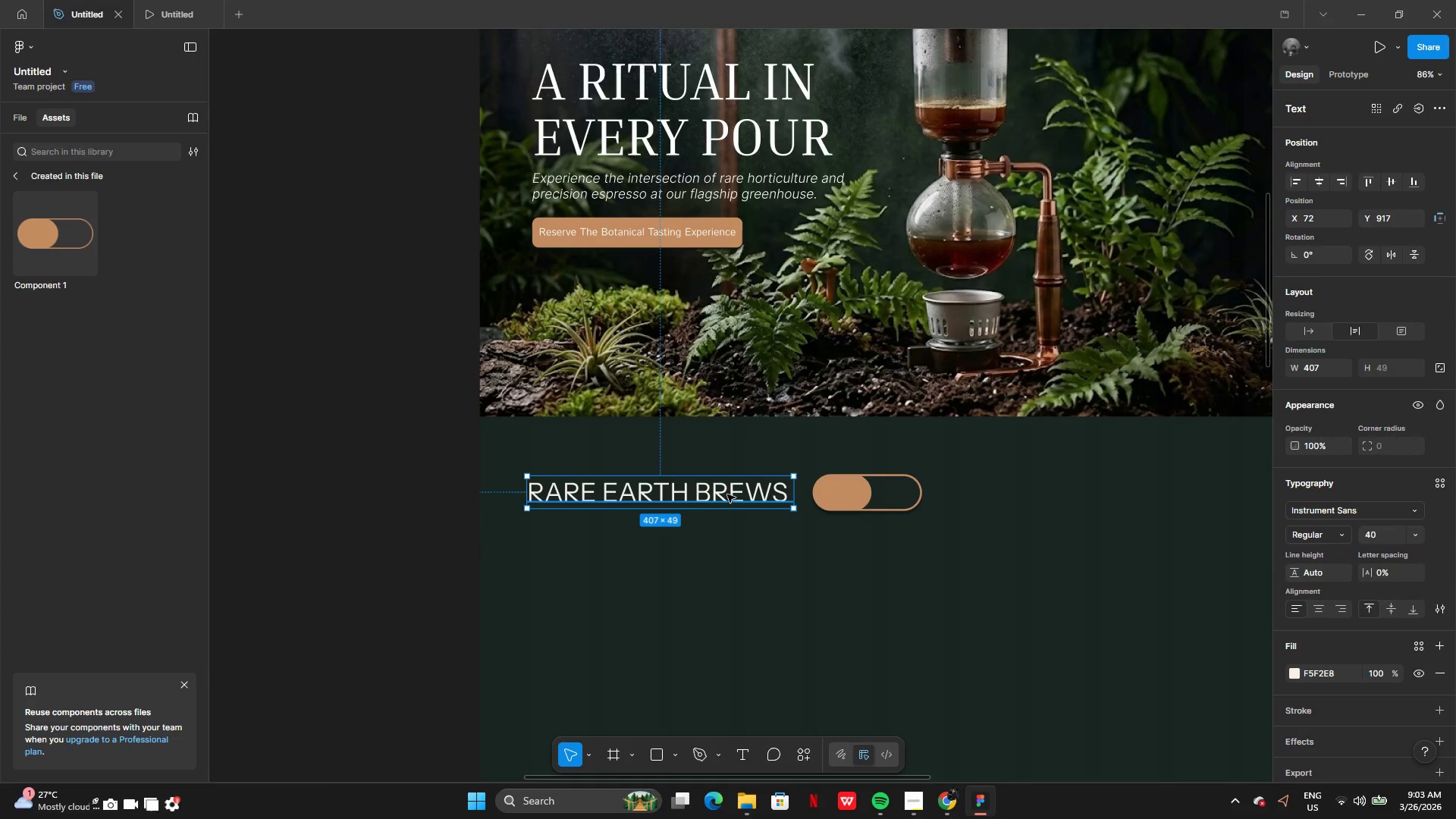 
left_click_drag(start_coordinate=[727, 494], to_coordinate=[726, 499])
 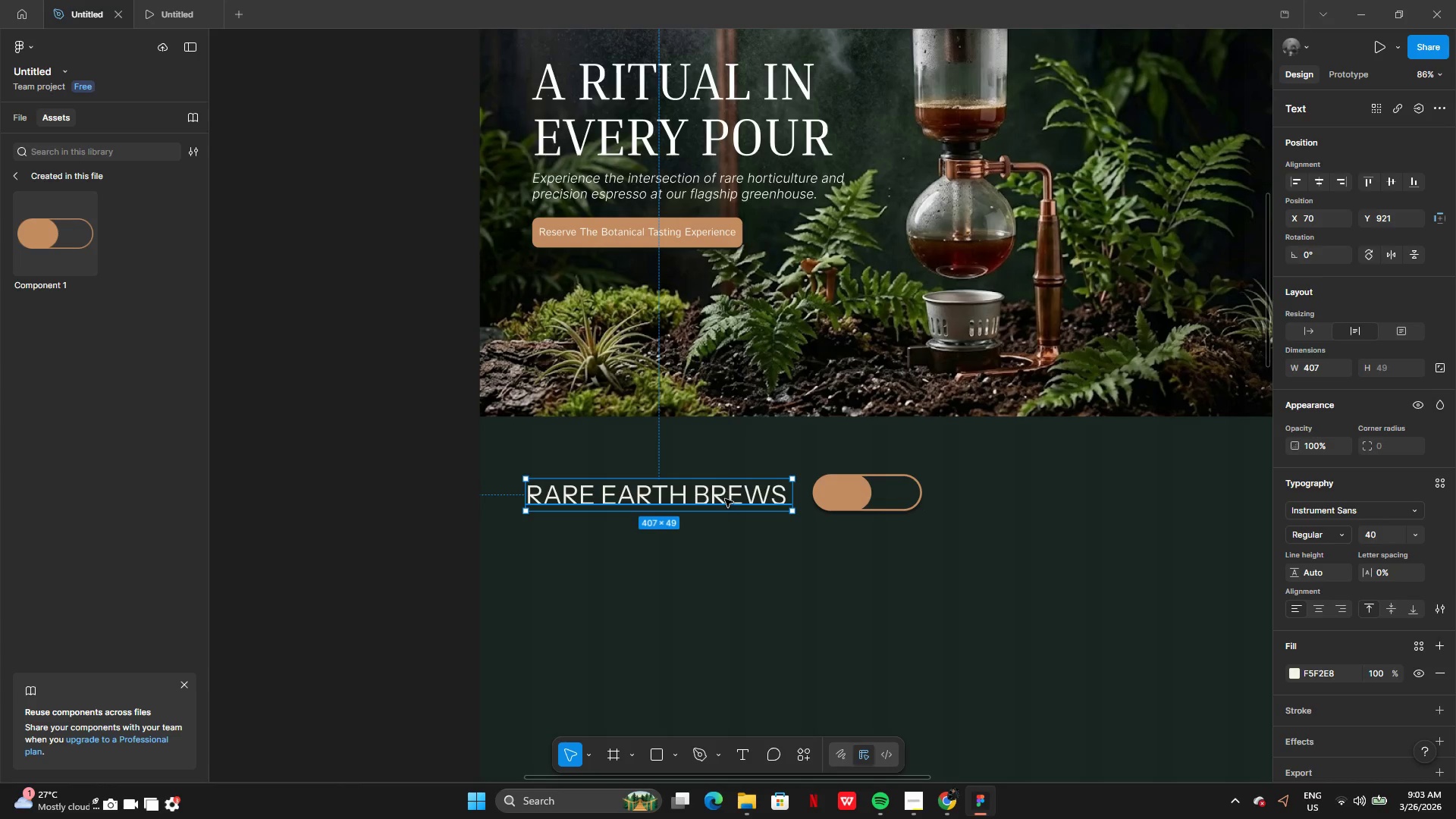 
left_click_drag(start_coordinate=[725, 499], to_coordinate=[730, 497])
 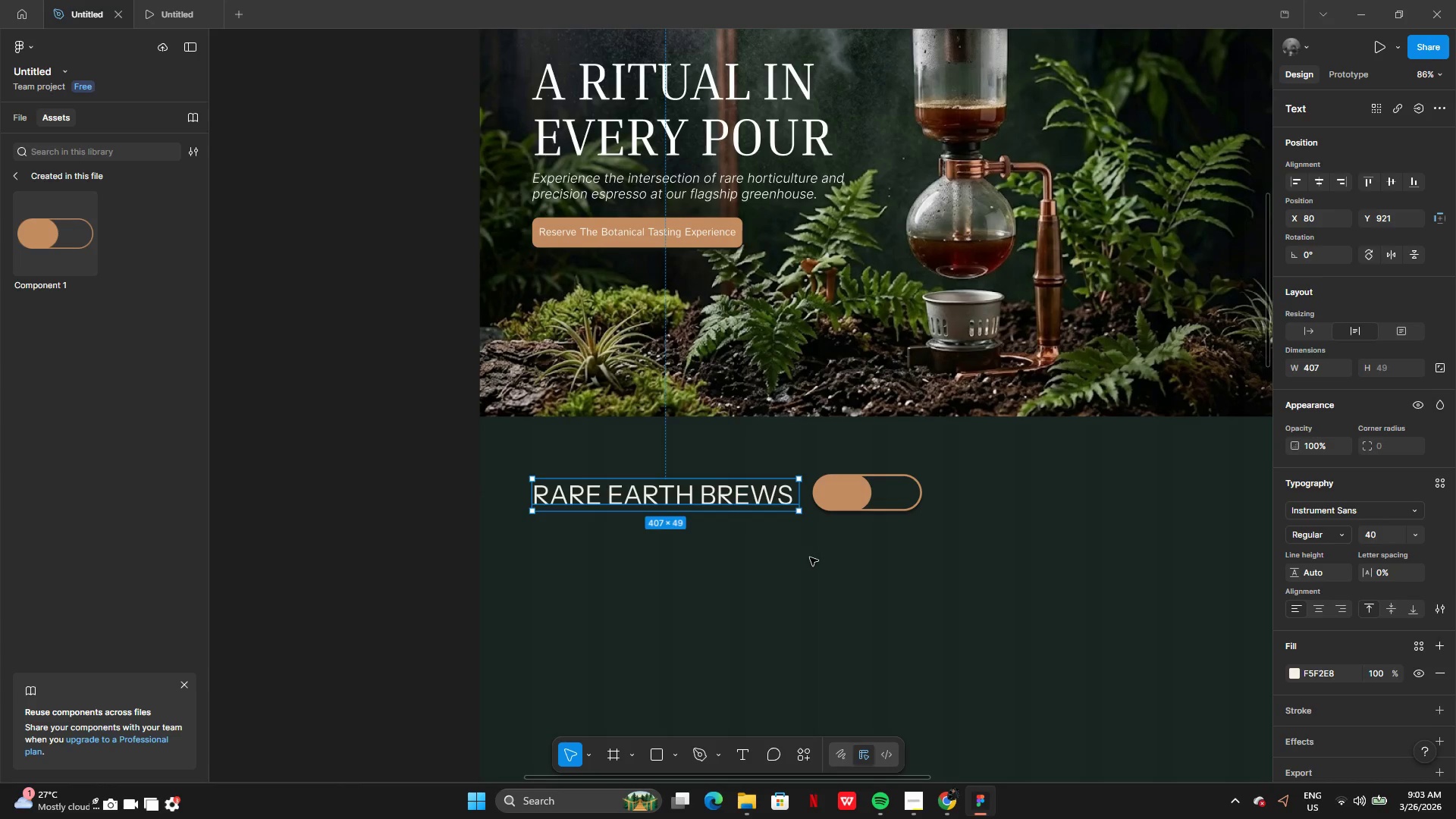 
left_click([811, 557])
 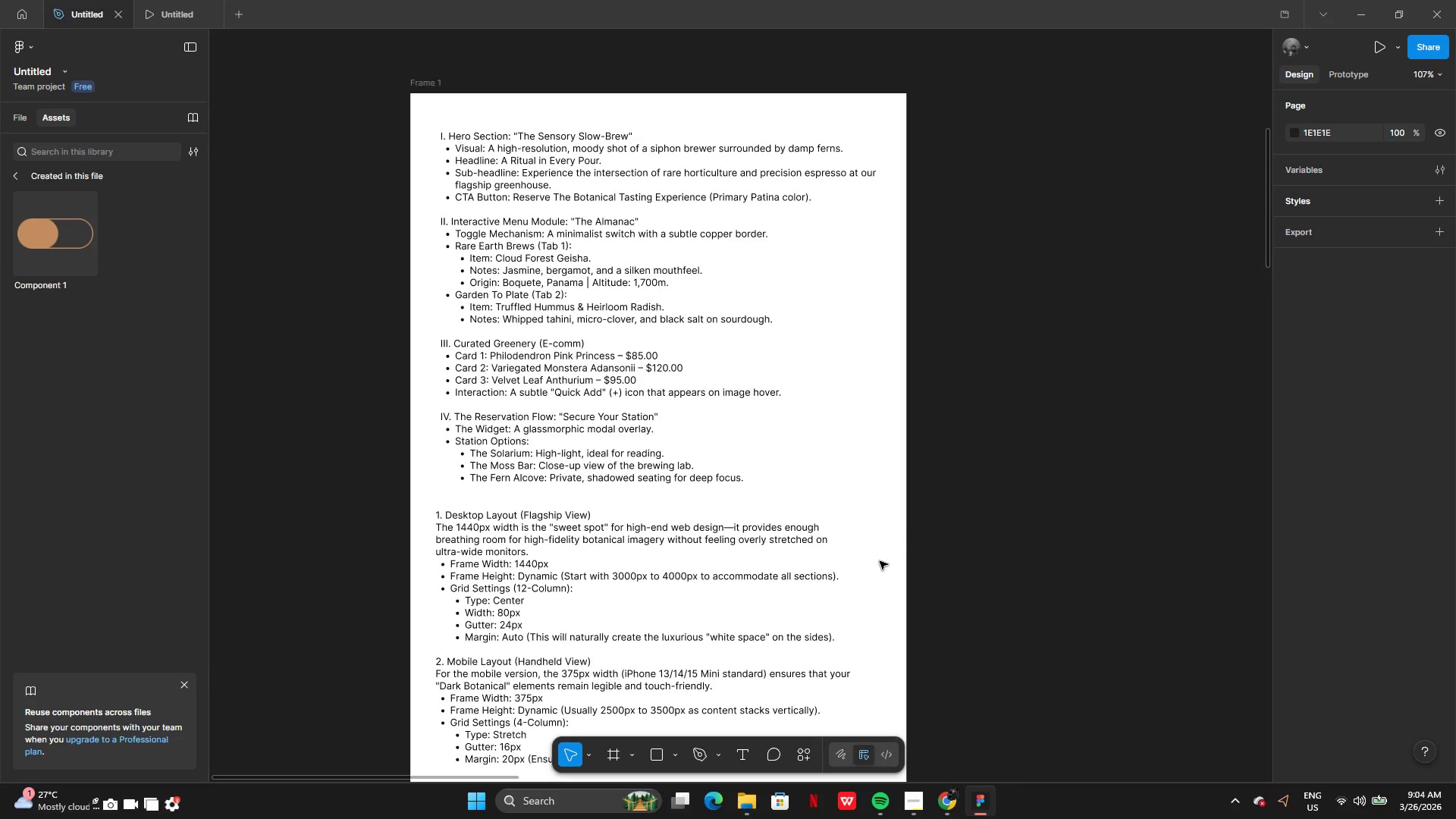 
wait(37.27)
 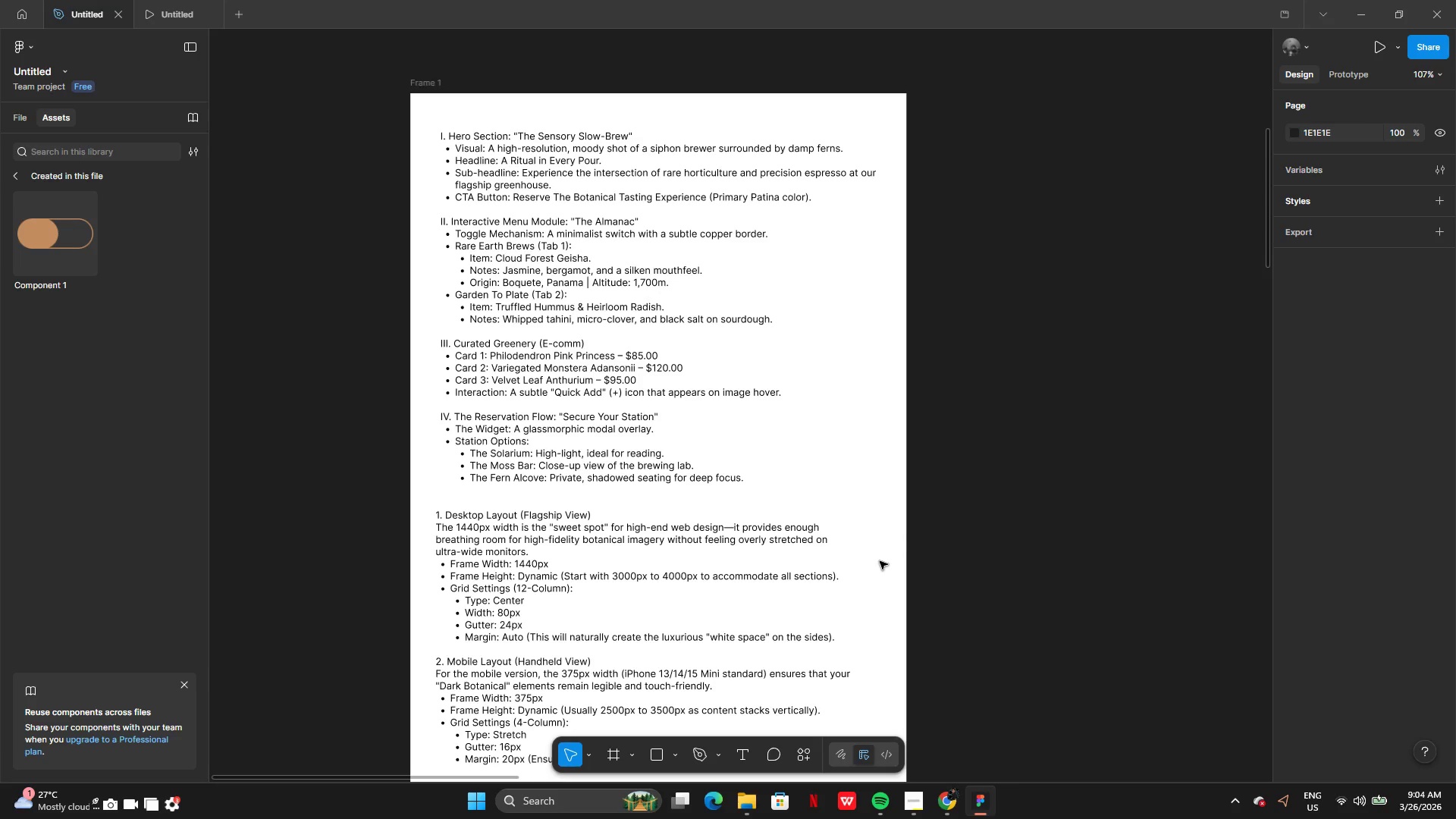 
left_click([676, 754])
 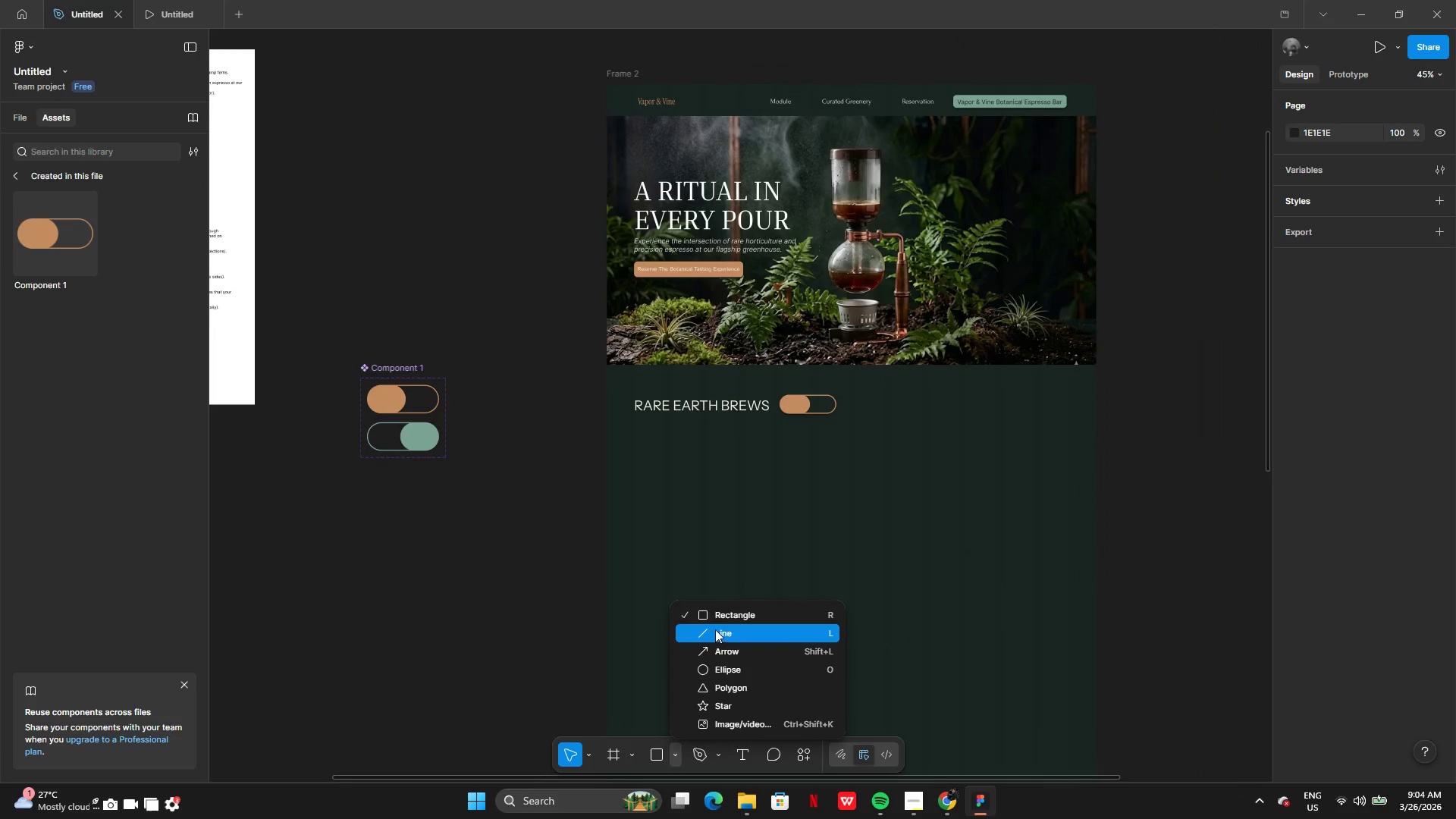 
left_click([717, 620])
 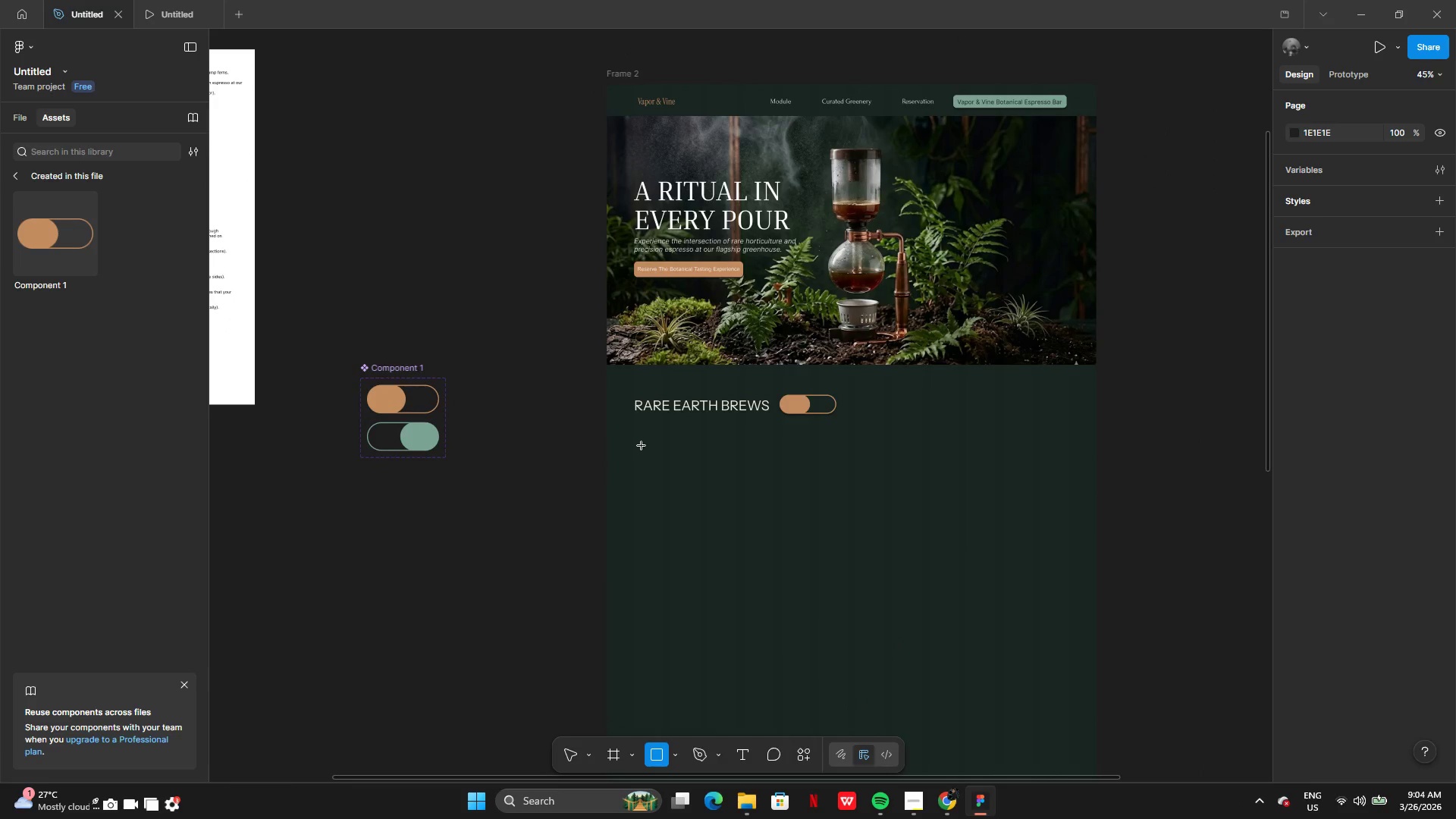 
left_click_drag(start_coordinate=[642, 445], to_coordinate=[805, 581])
 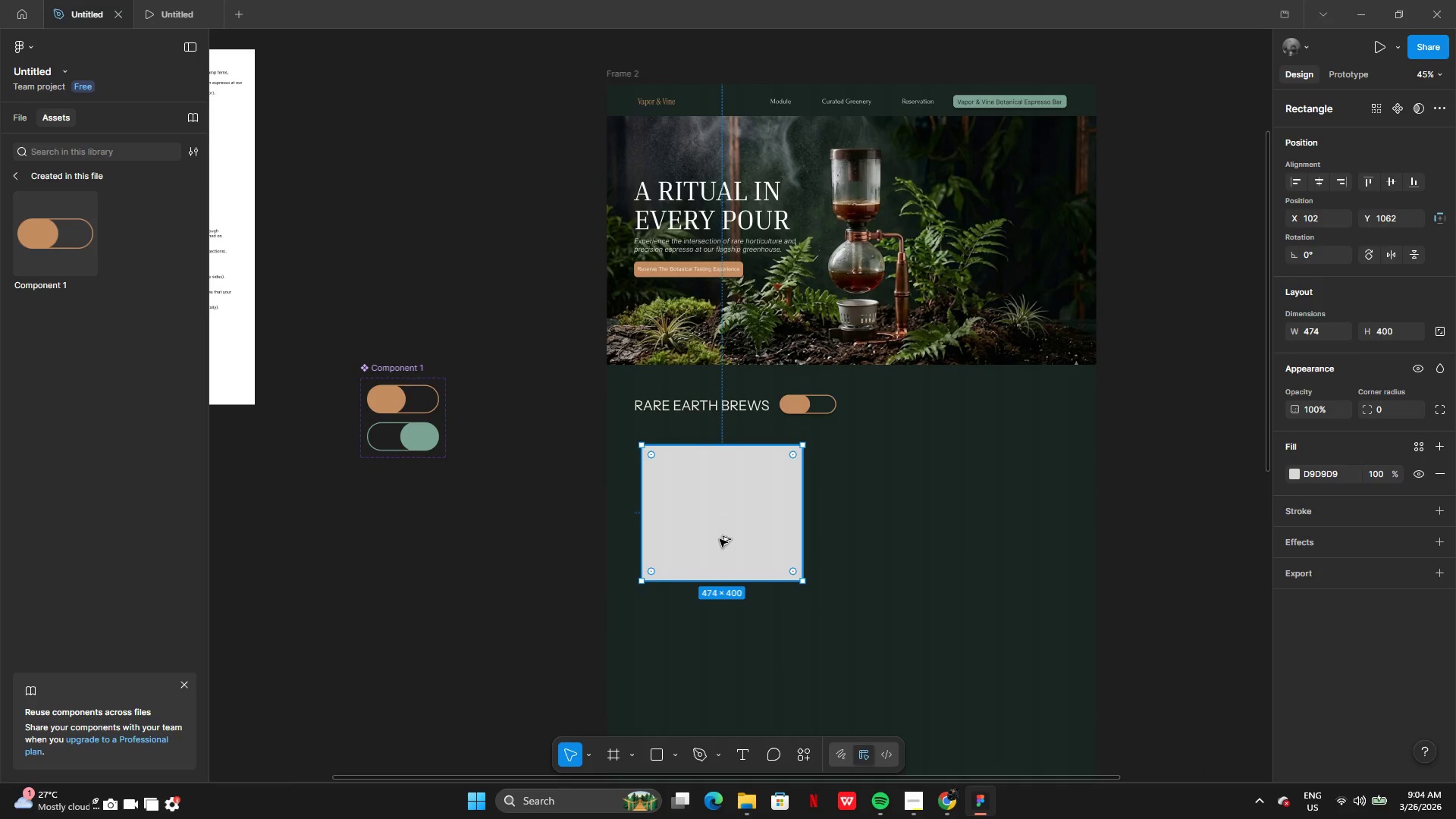 
hold_key(key=AltLeft, duration=0.48)
left_click_drag(start_coordinate=[711, 533], to_coordinate=[793, 535])
 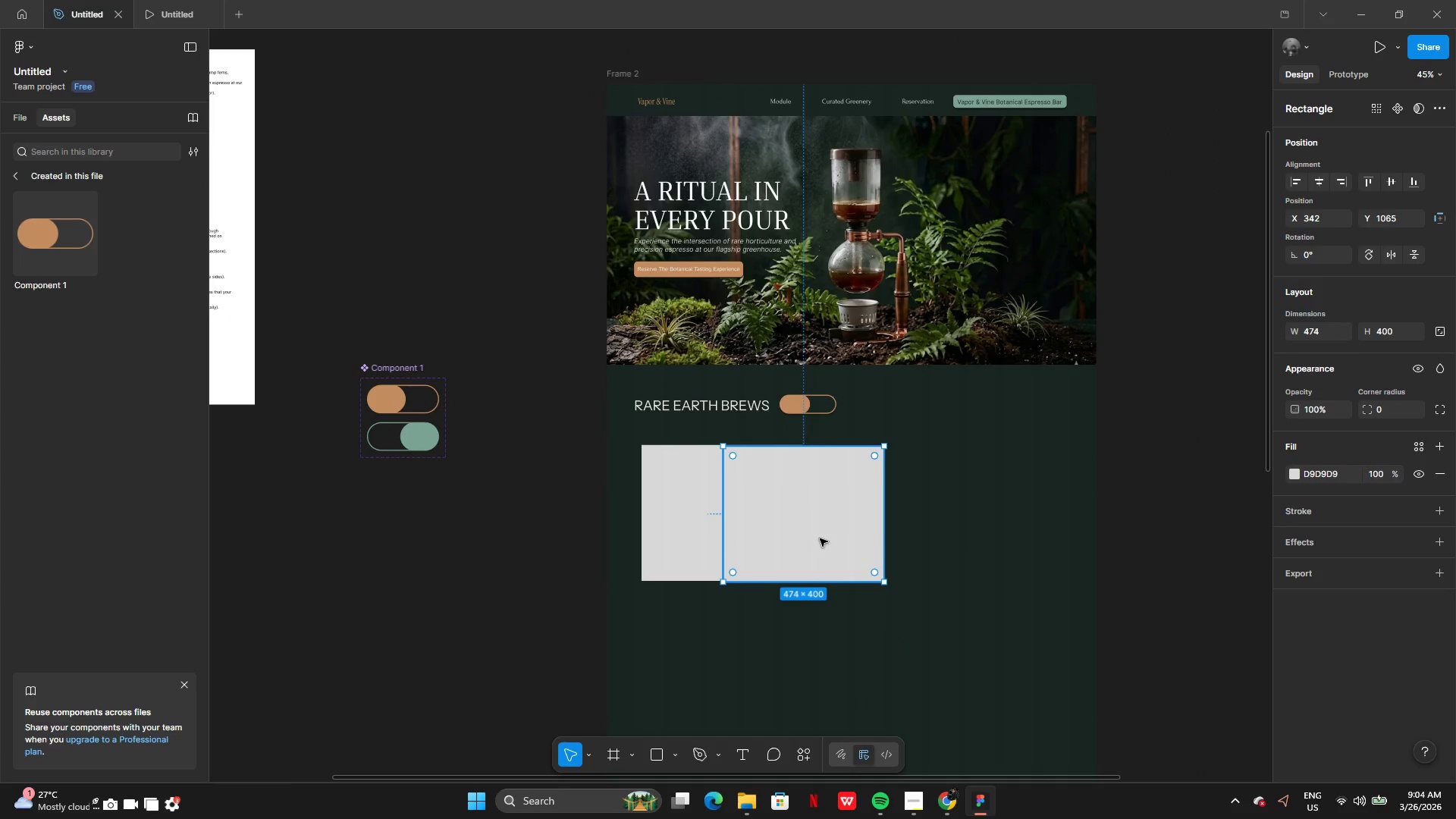 
left_click_drag(start_coordinate=[820, 538], to_coordinate=[912, 538])
 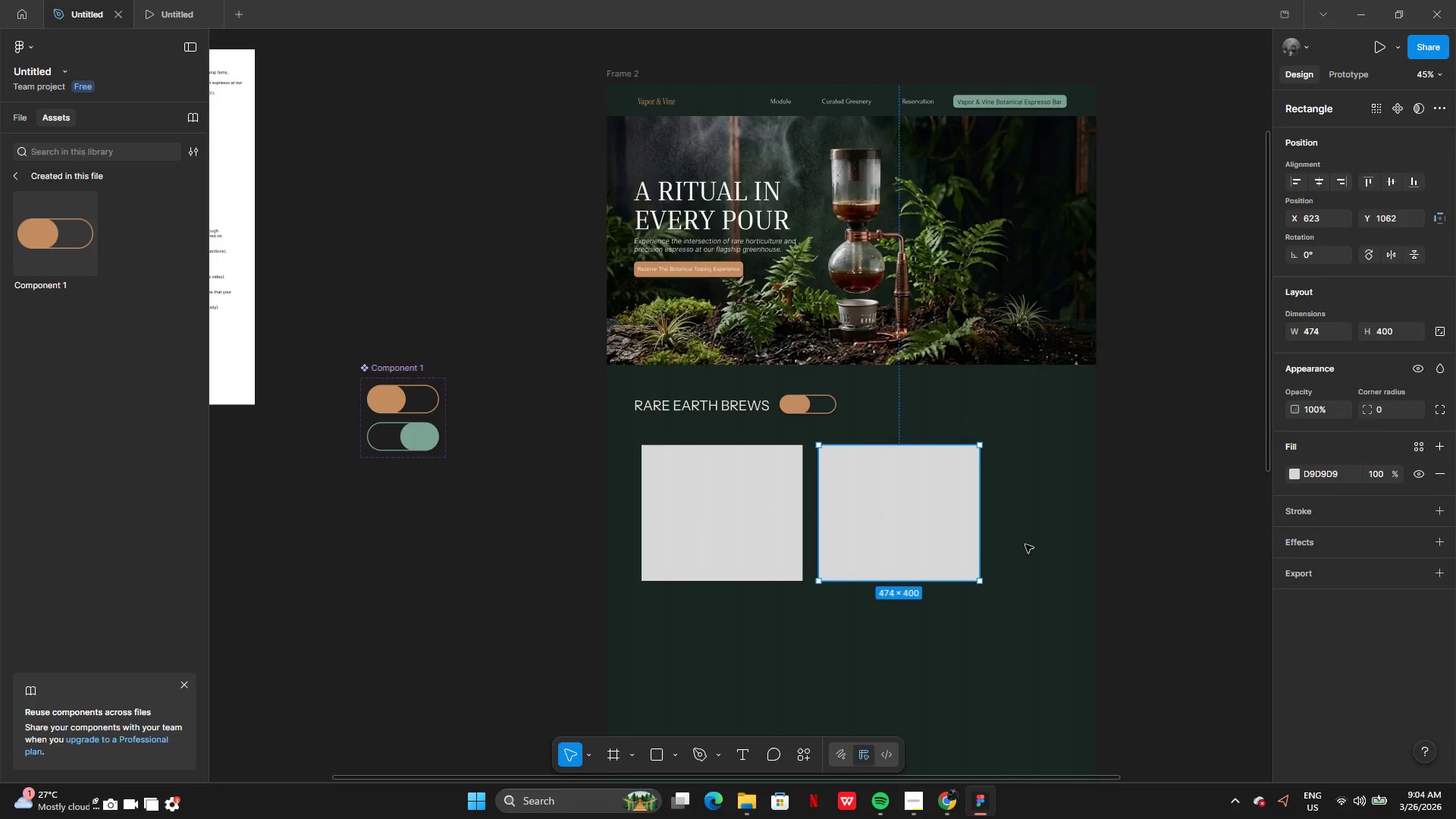 
left_click([1025, 544])
 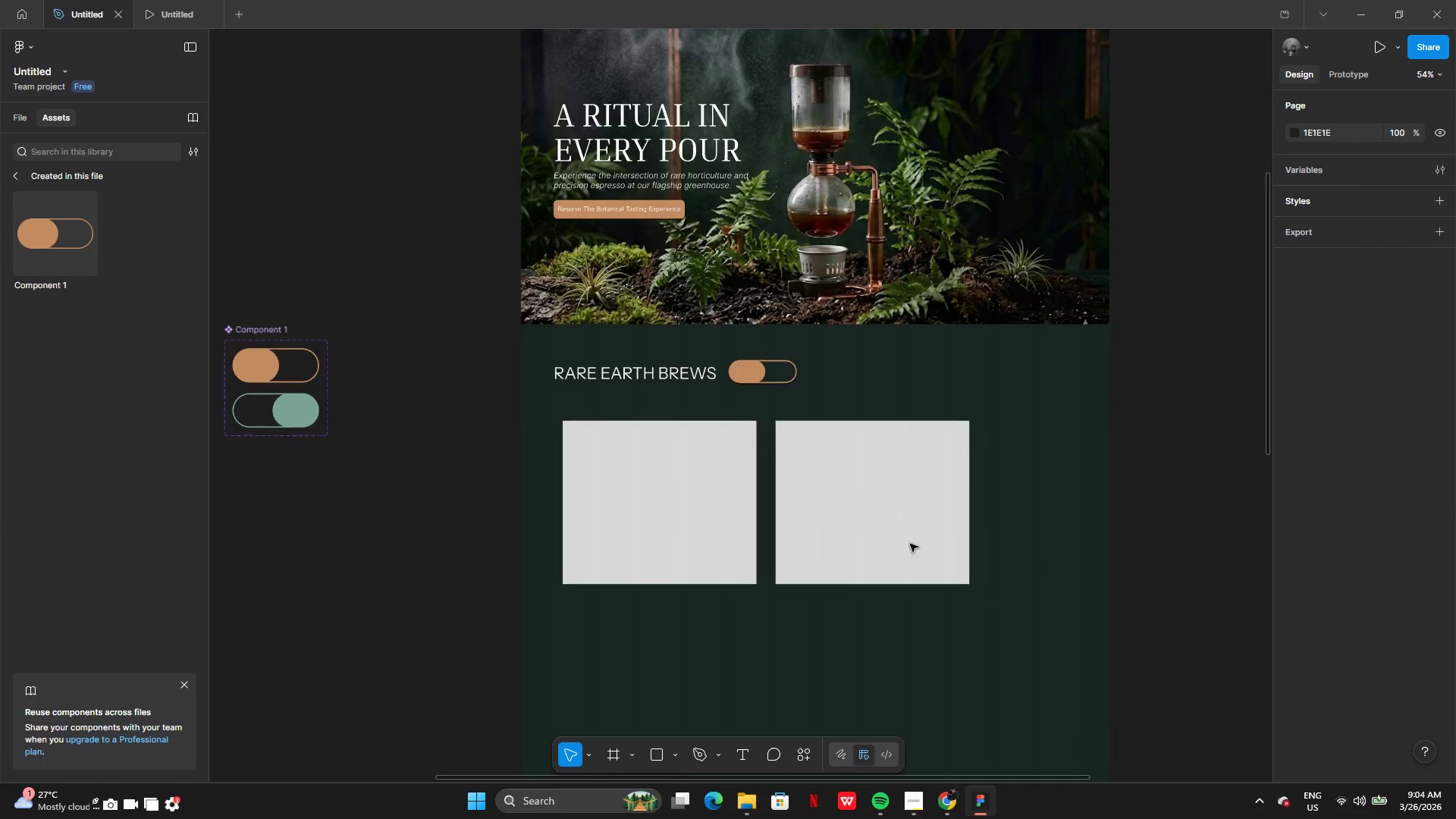 
left_click_drag(start_coordinate=[728, 529], to_coordinate=[720, 529])
 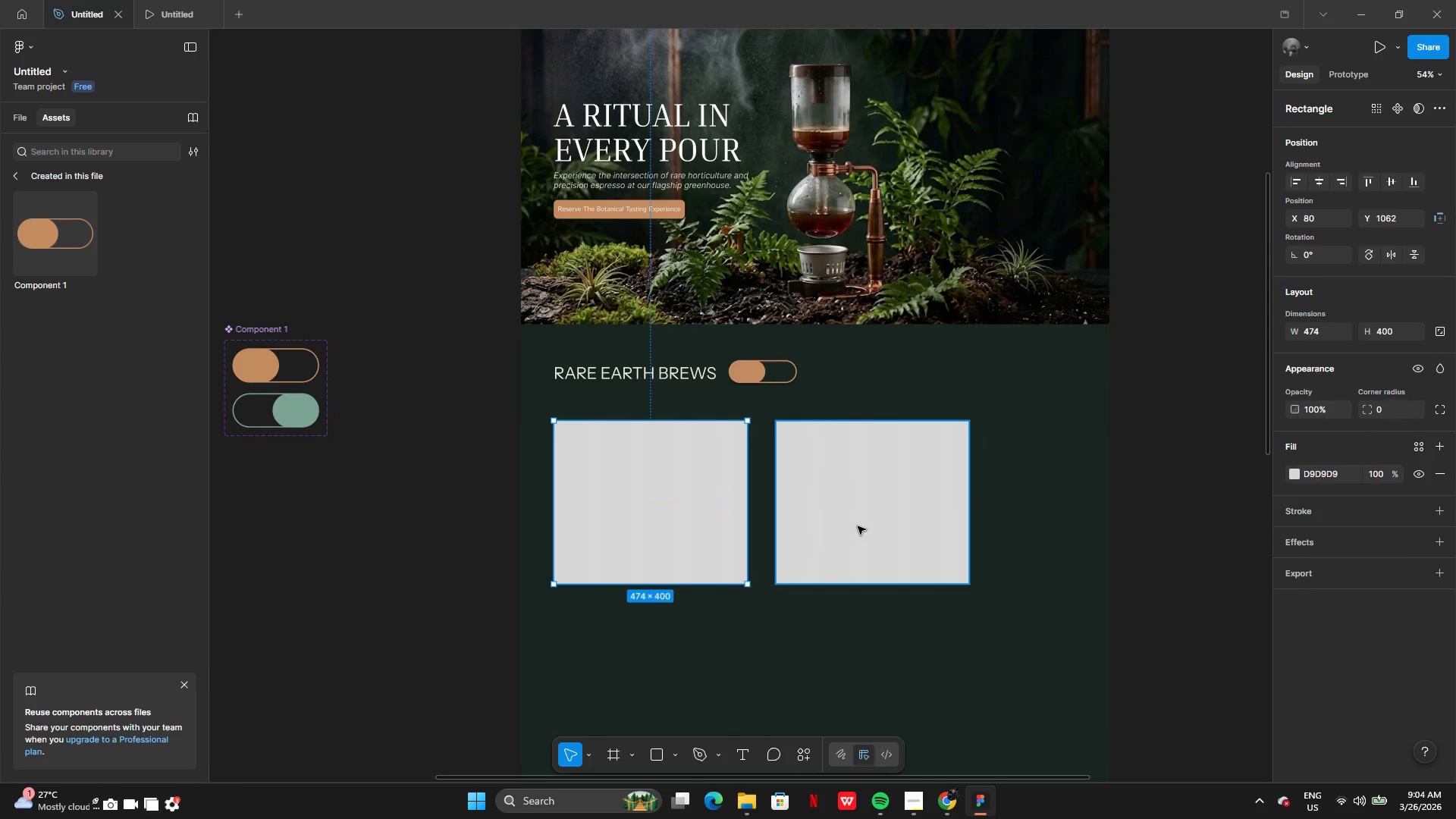 
left_click_drag(start_coordinate=[858, 526], to_coordinate=[848, 526])
 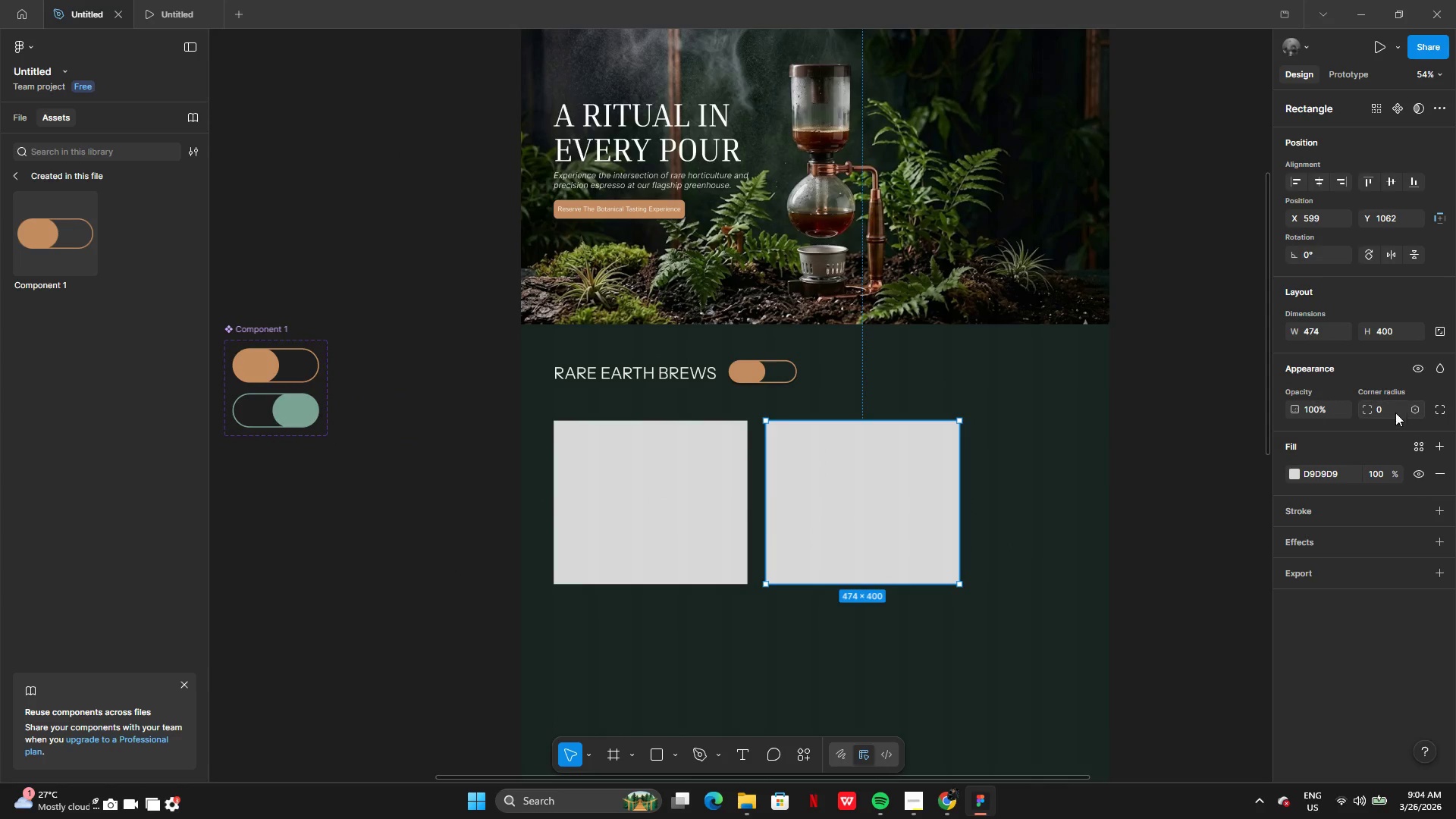 
left_click([1392, 411])
 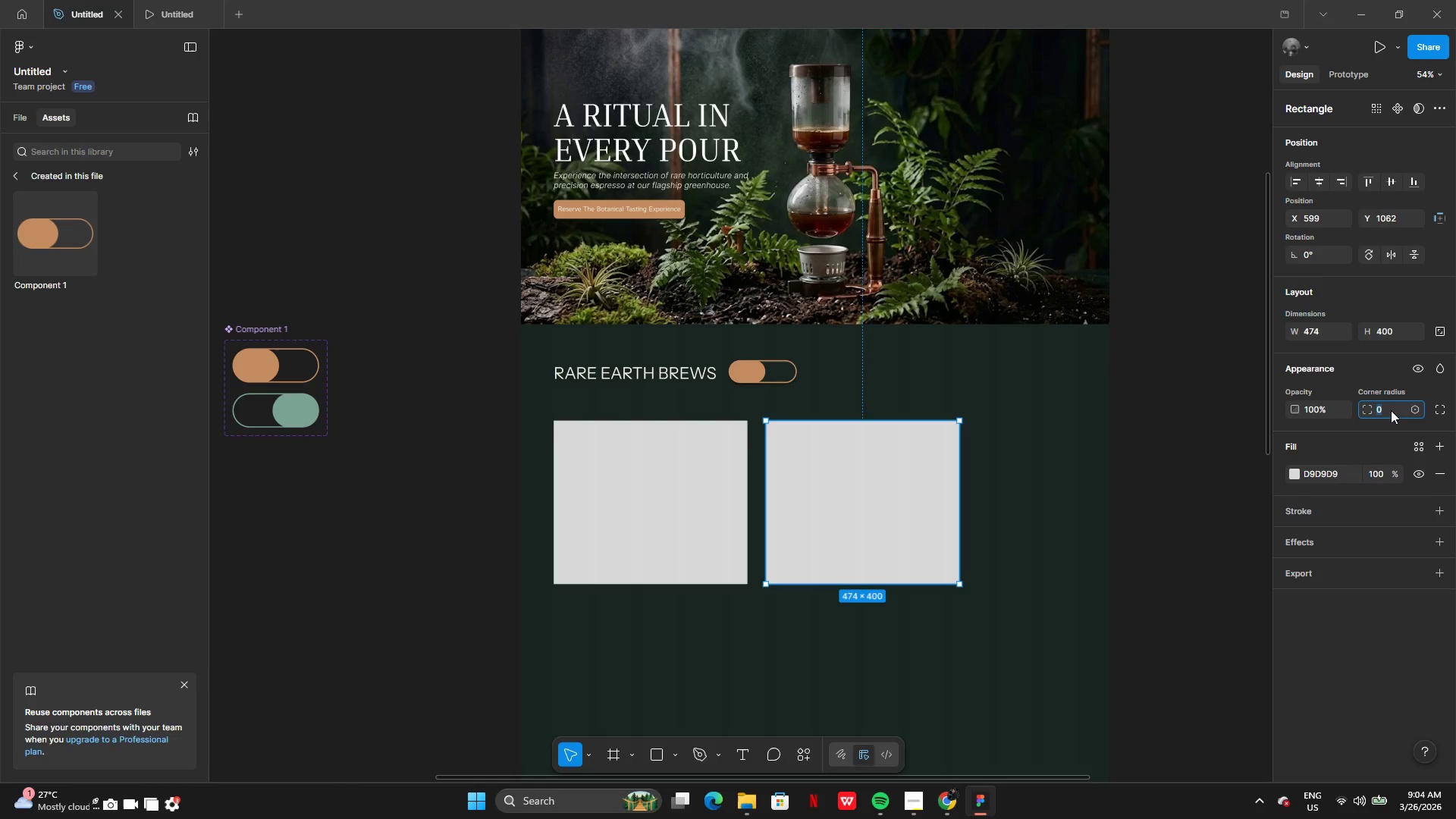 
type(20)
 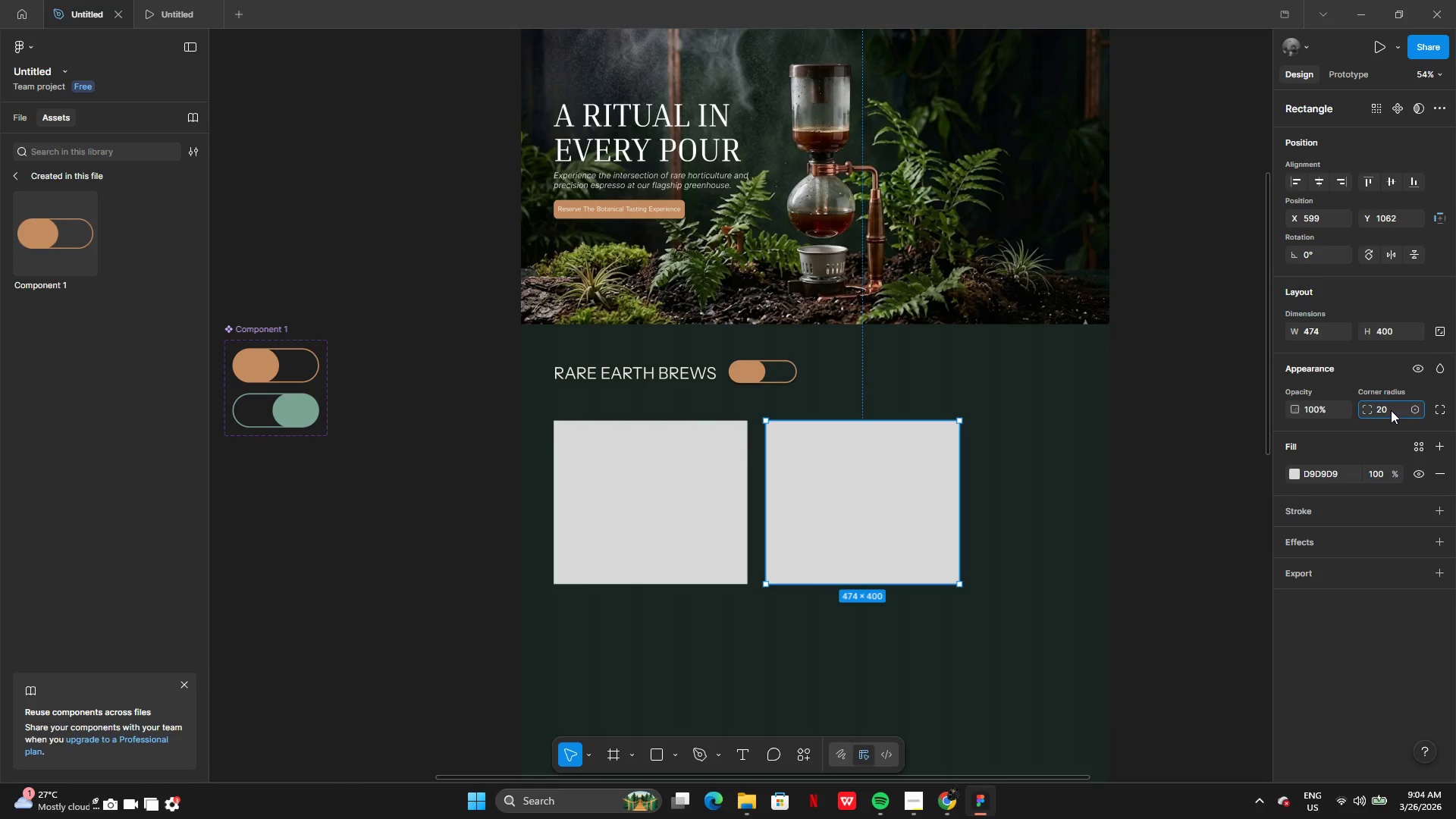 
key(Enter)
 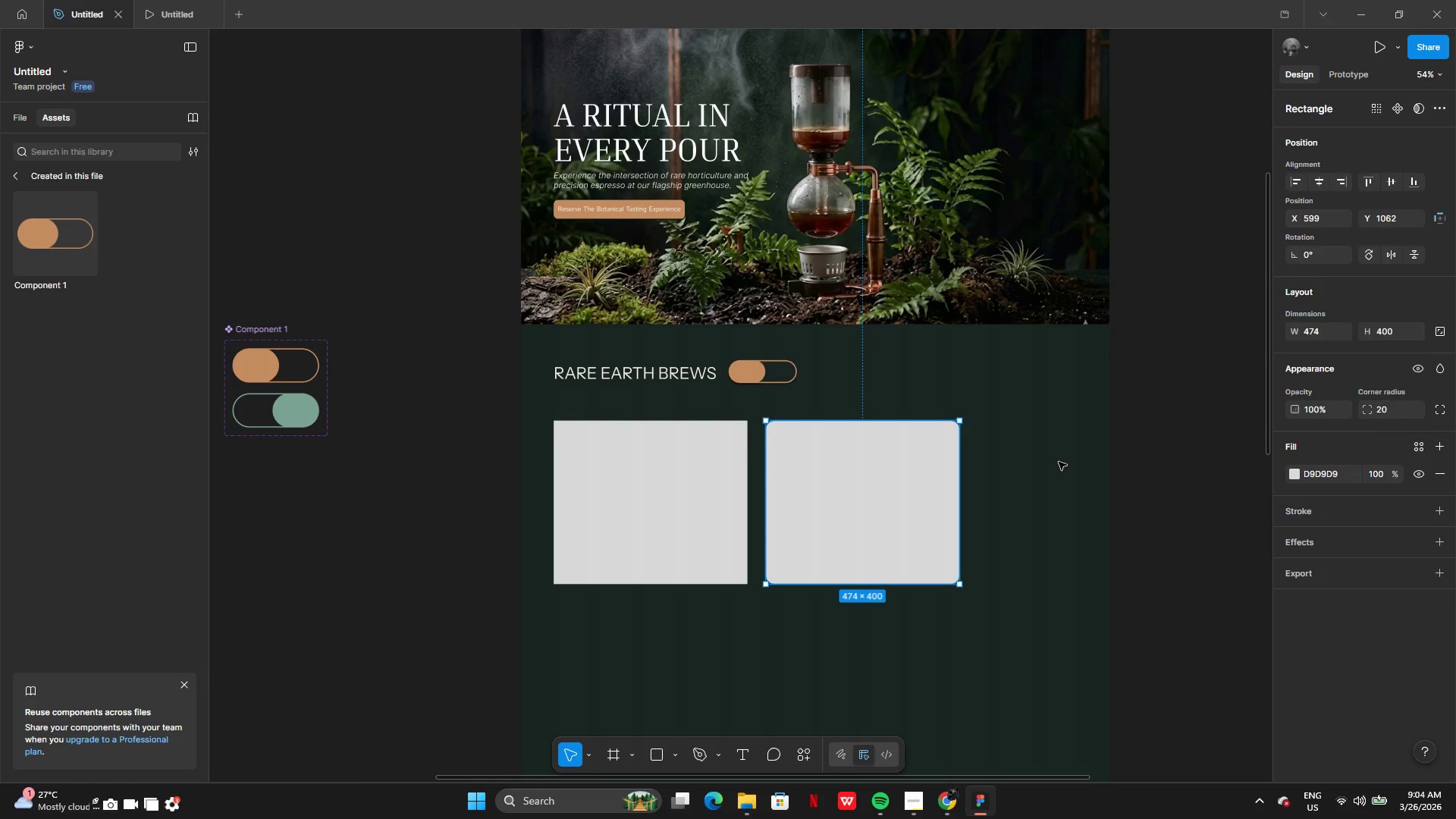 
key(Control+Z)
 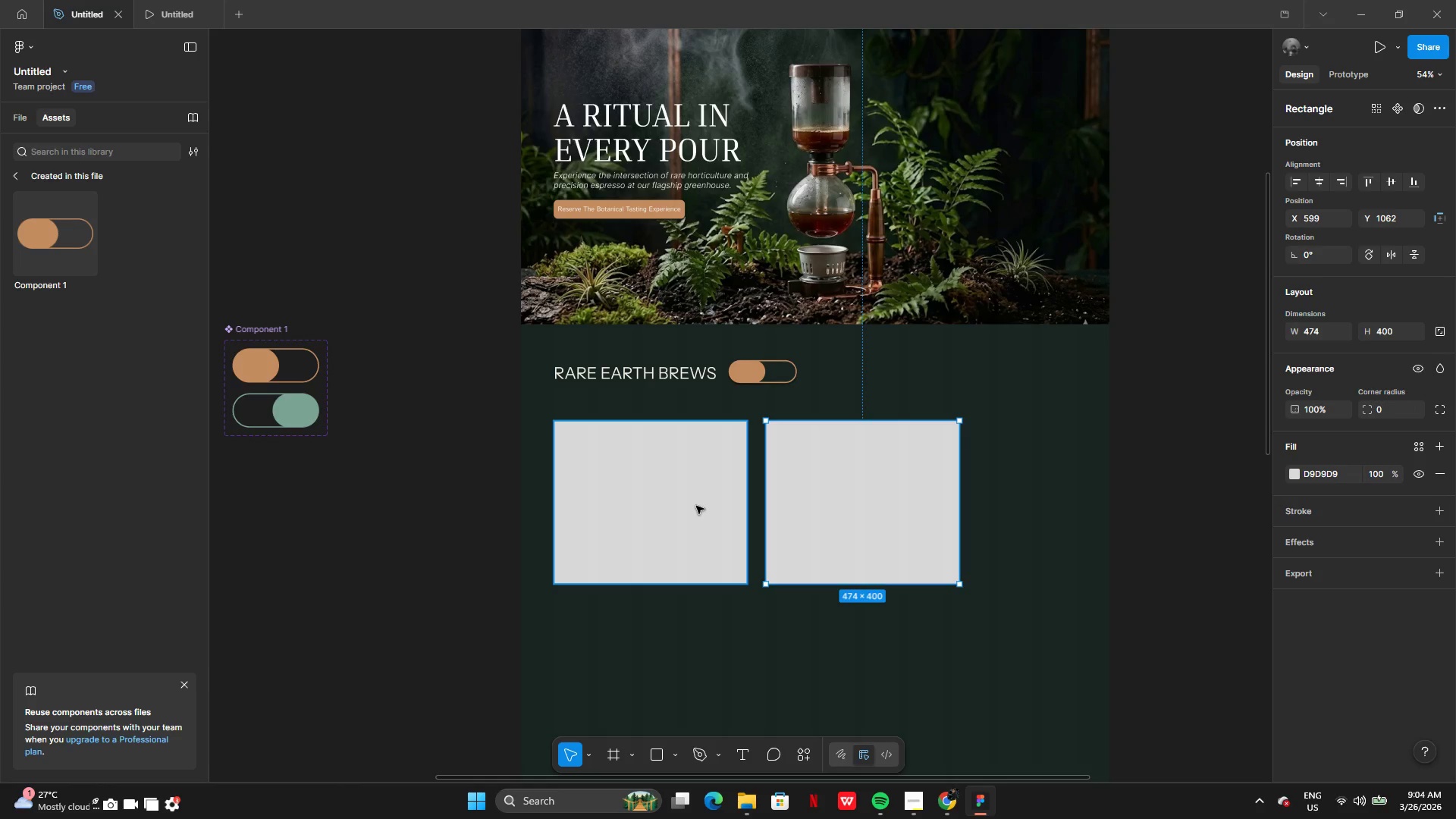 
hold_key(key=ShiftLeft, duration=0.53)
left_click([694, 506])
 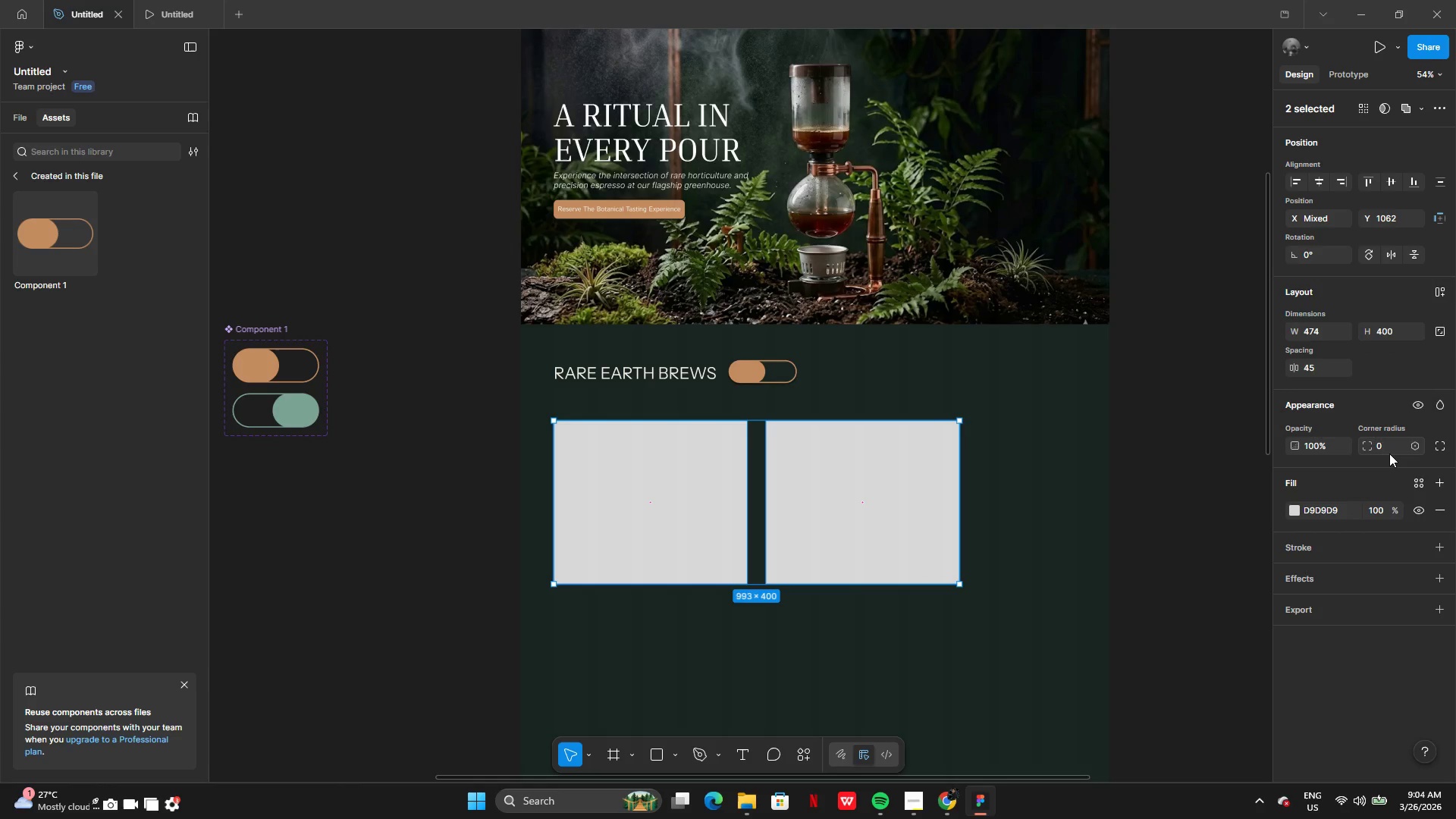 
left_click([1389, 453])
 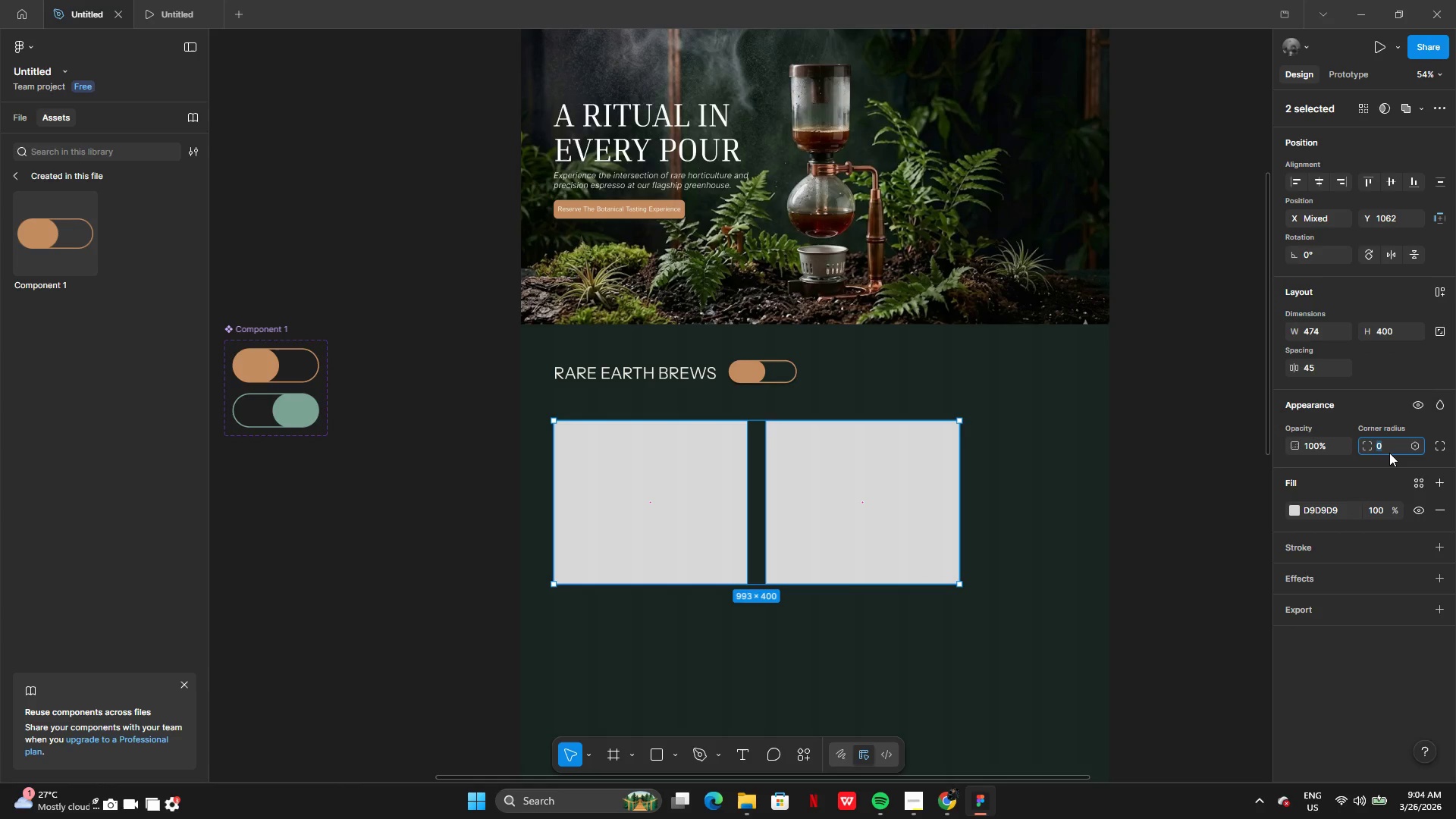 
type(20)
 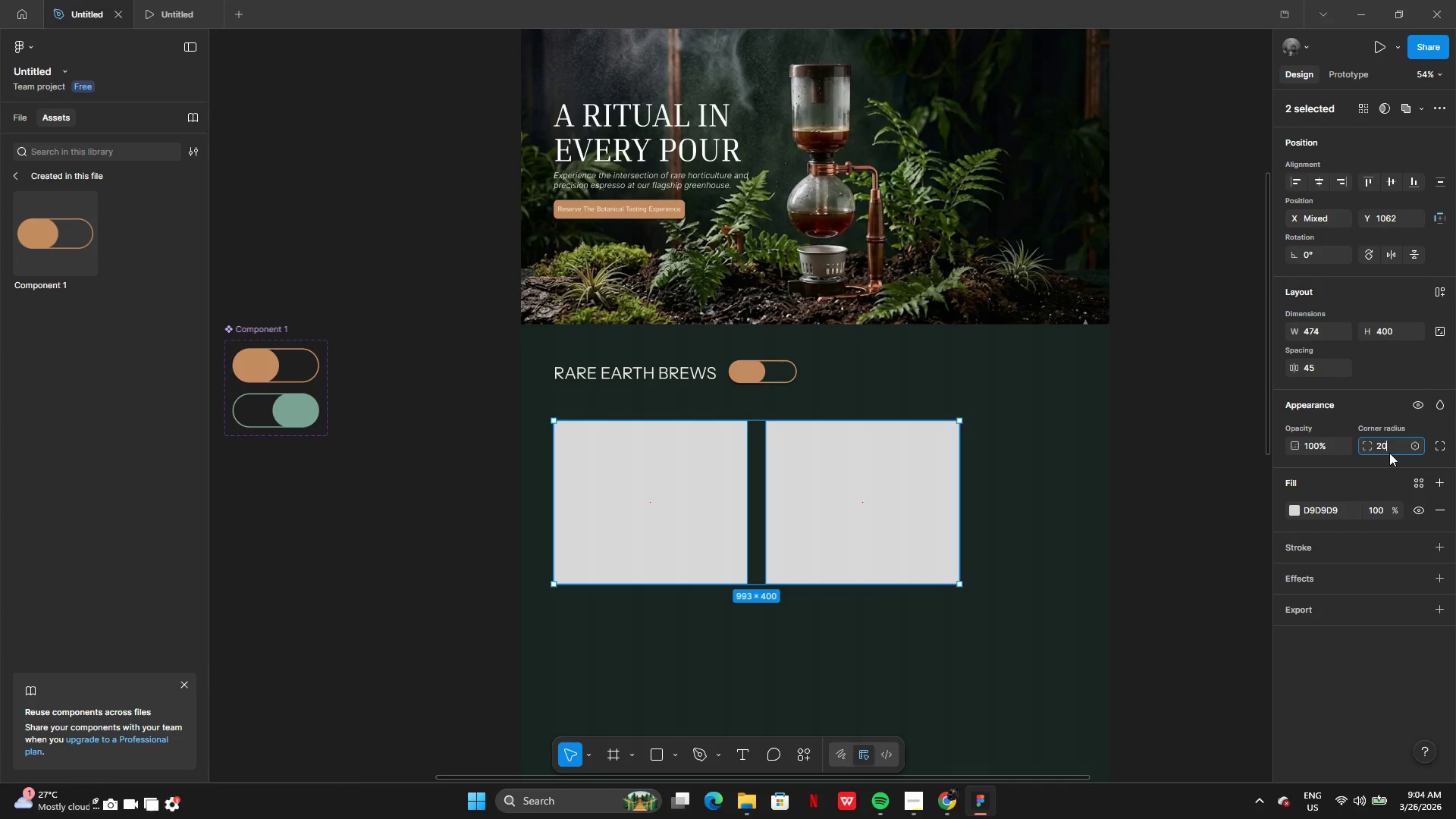 
key(Enter)
 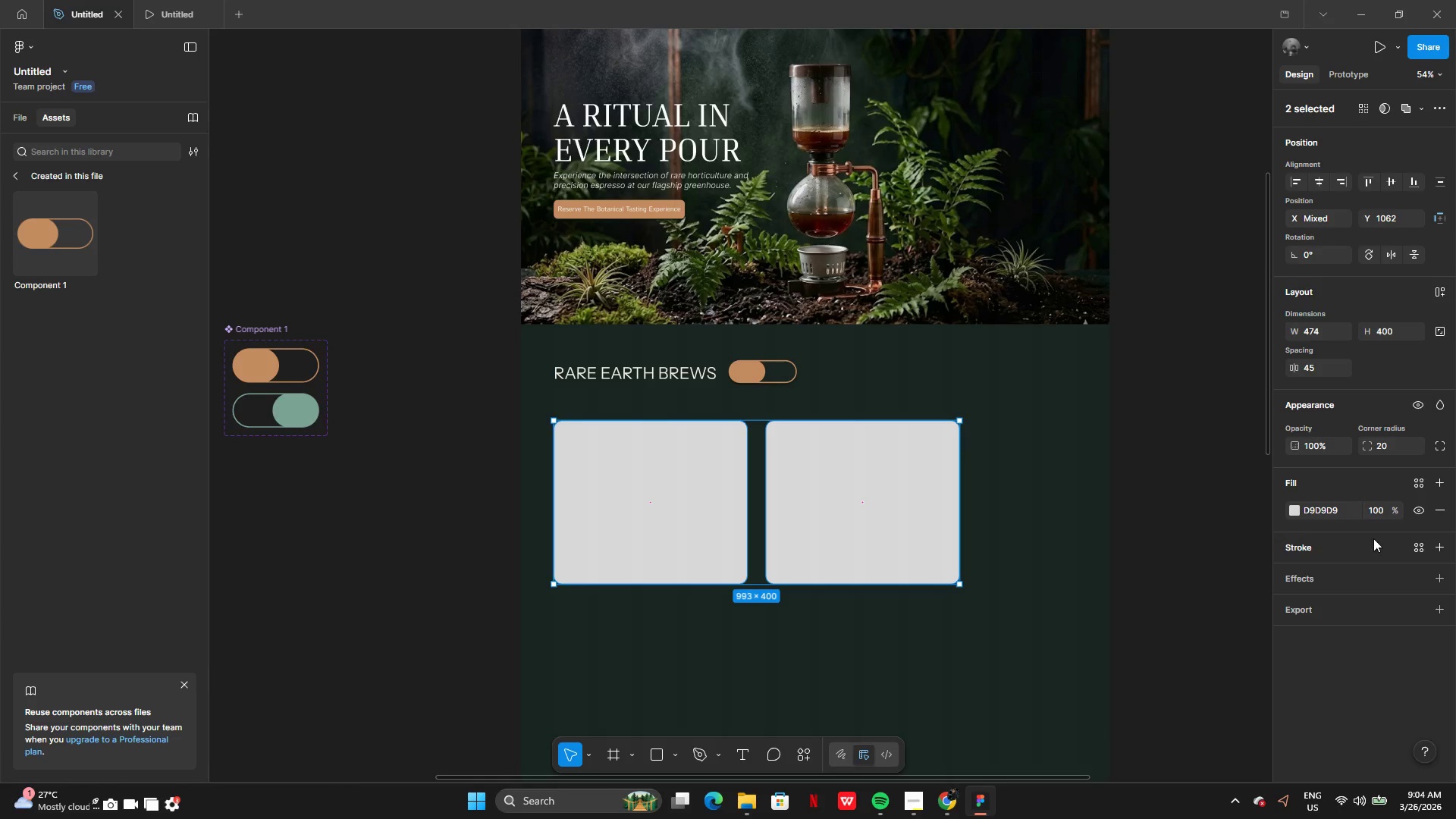 
left_click([1444, 545])
 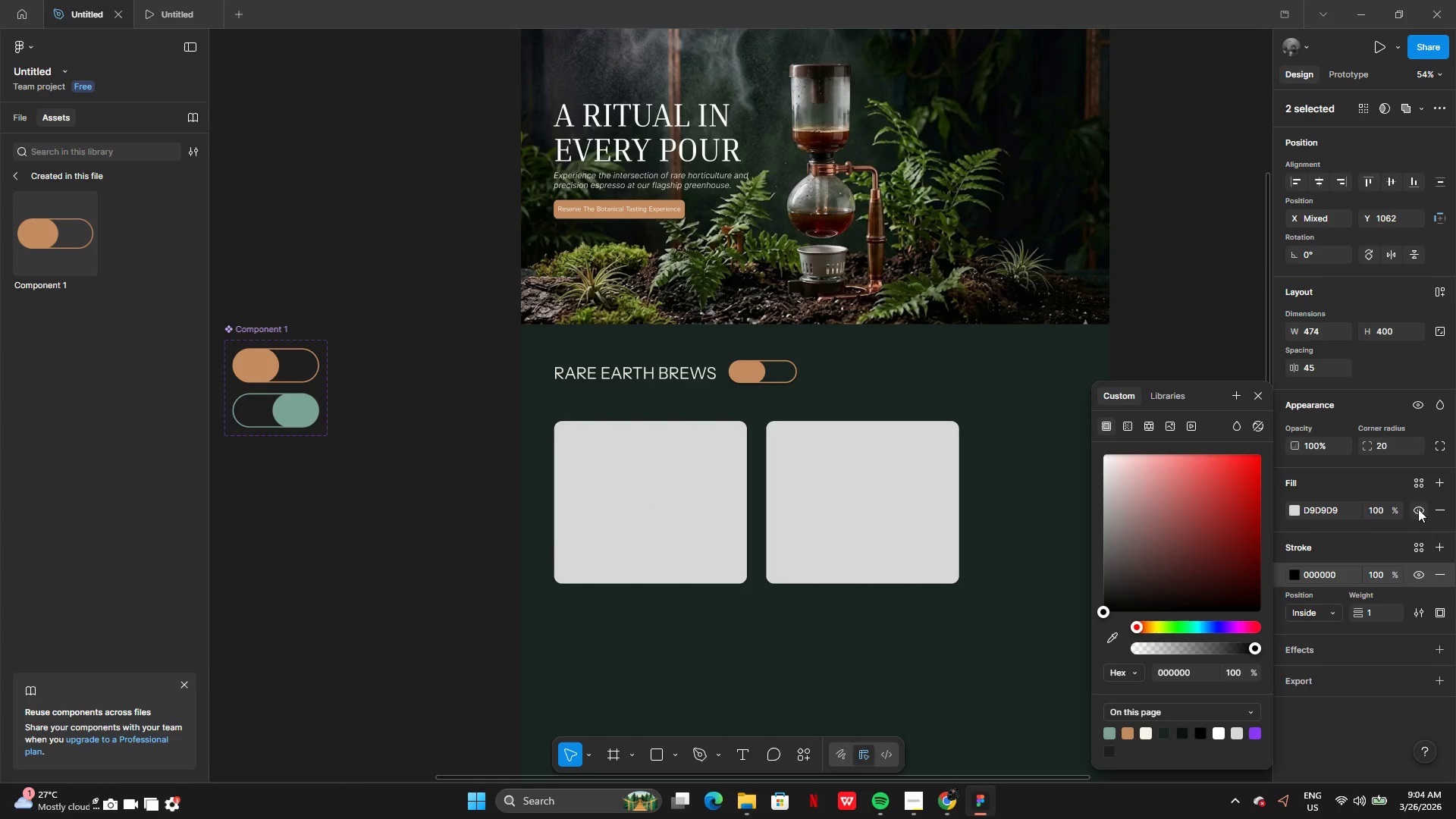 
left_click([1418, 509])
 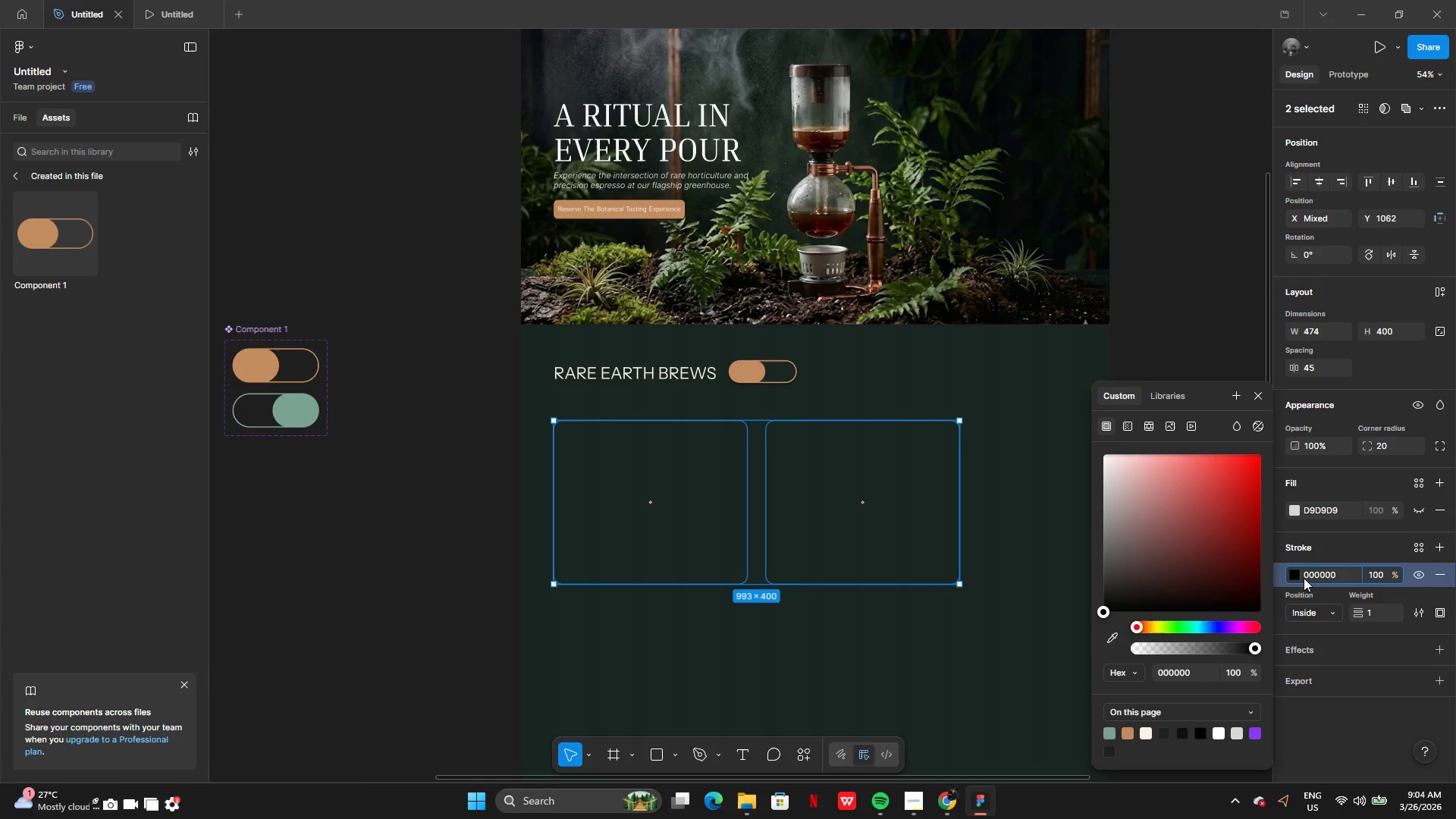 
left_click([1293, 576])
 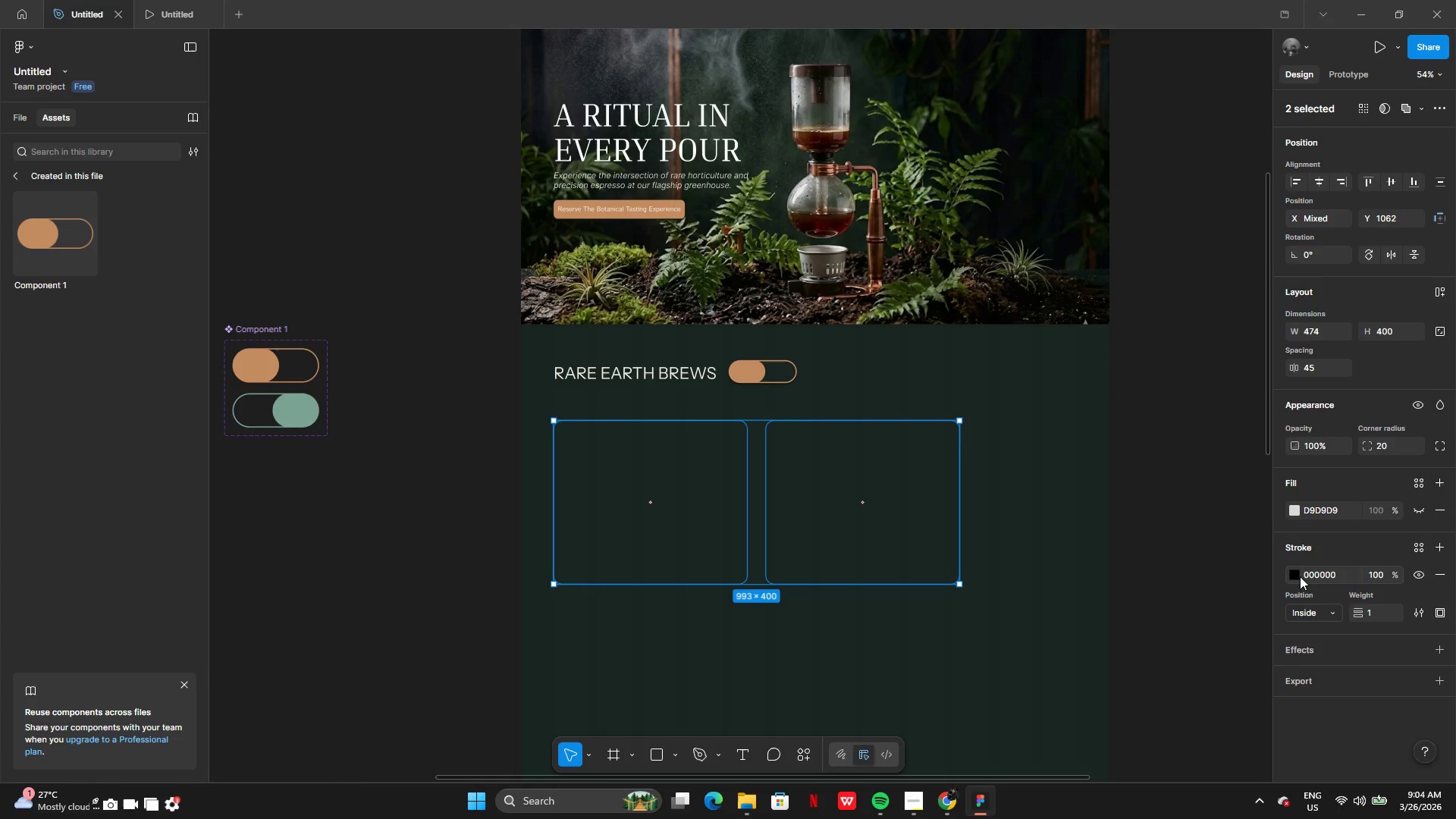 
left_click([1298, 576])
 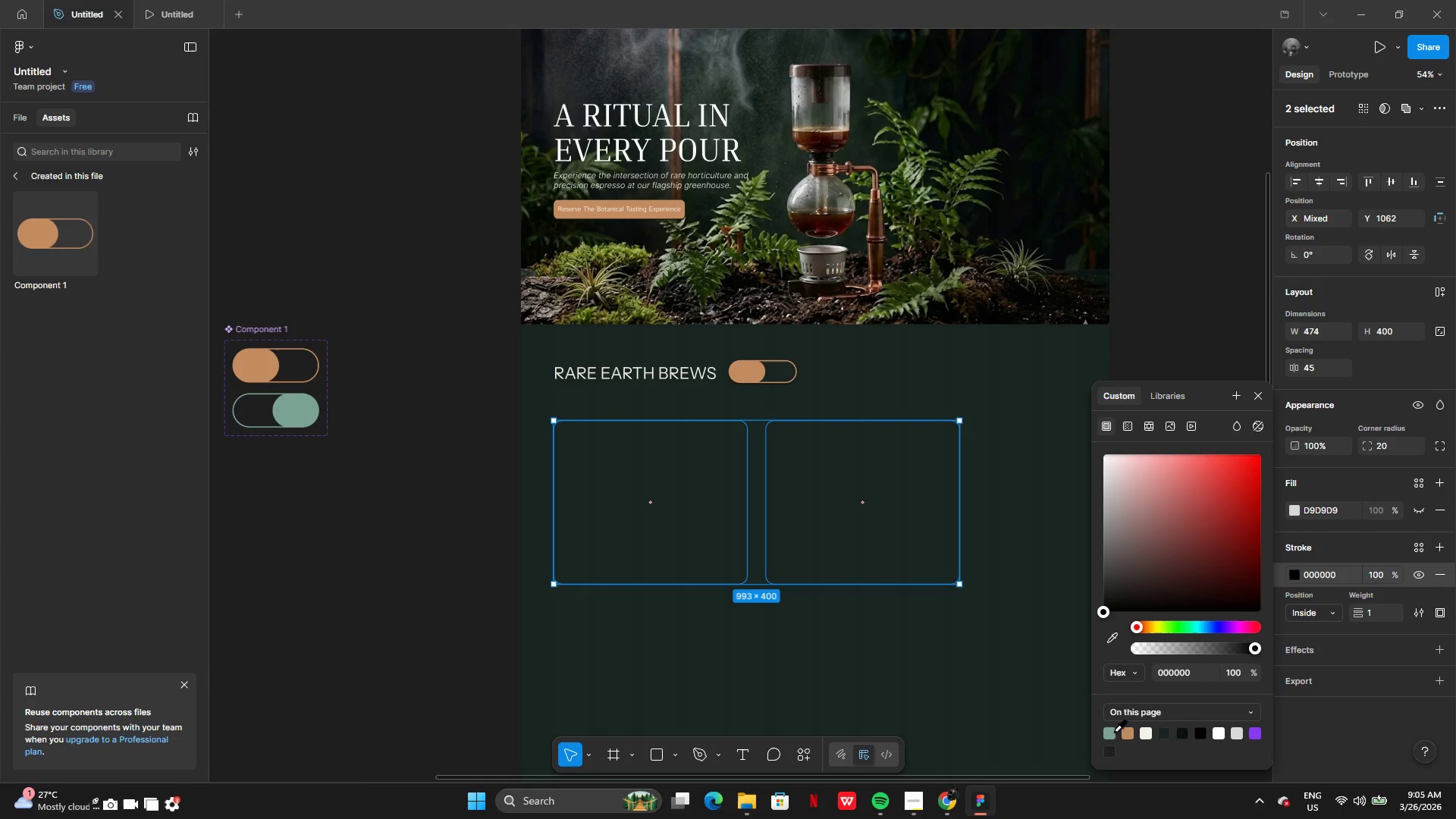 
left_click([1125, 731])
 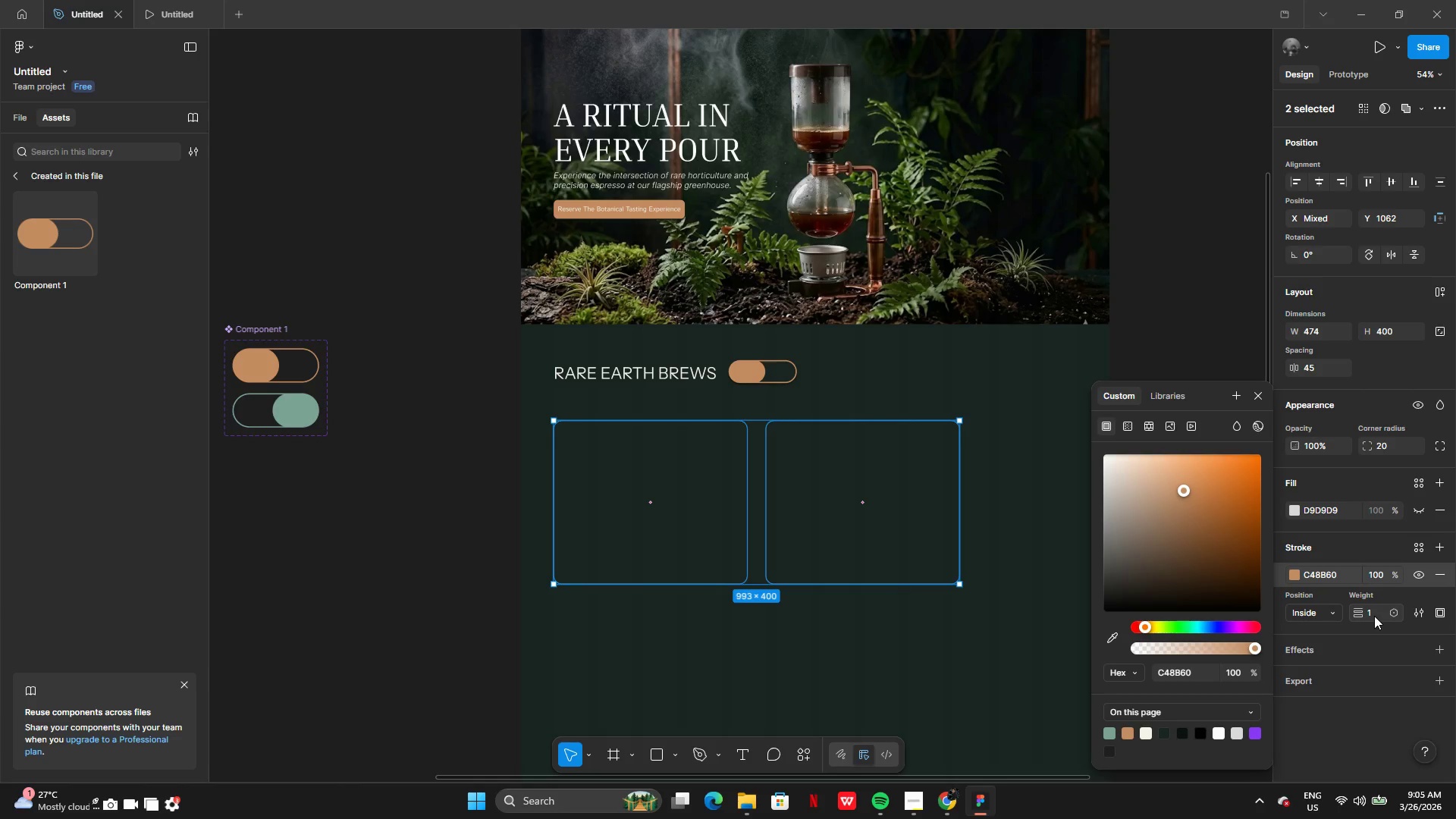 
left_click([1374, 616])
 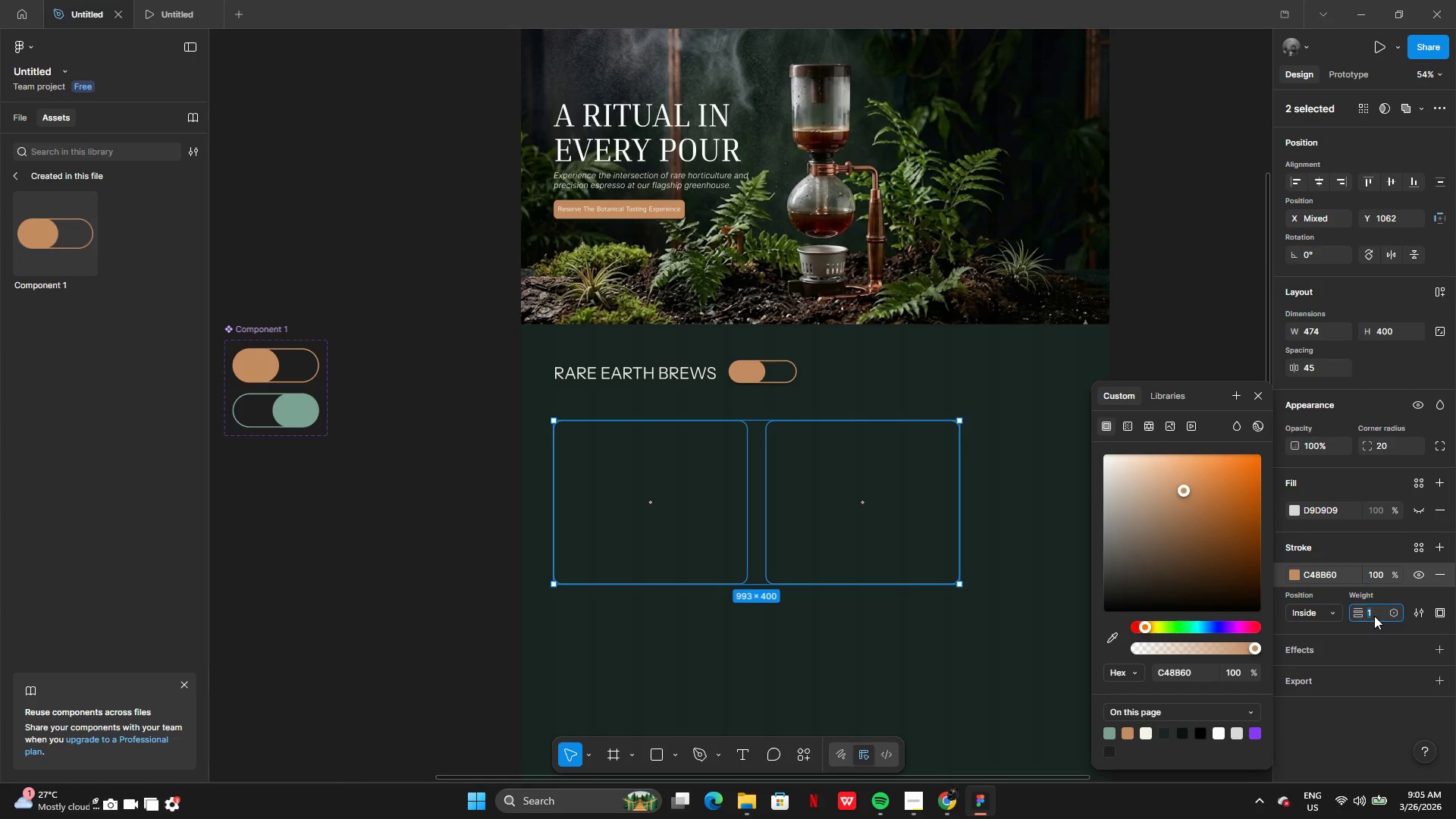 
key(4)
 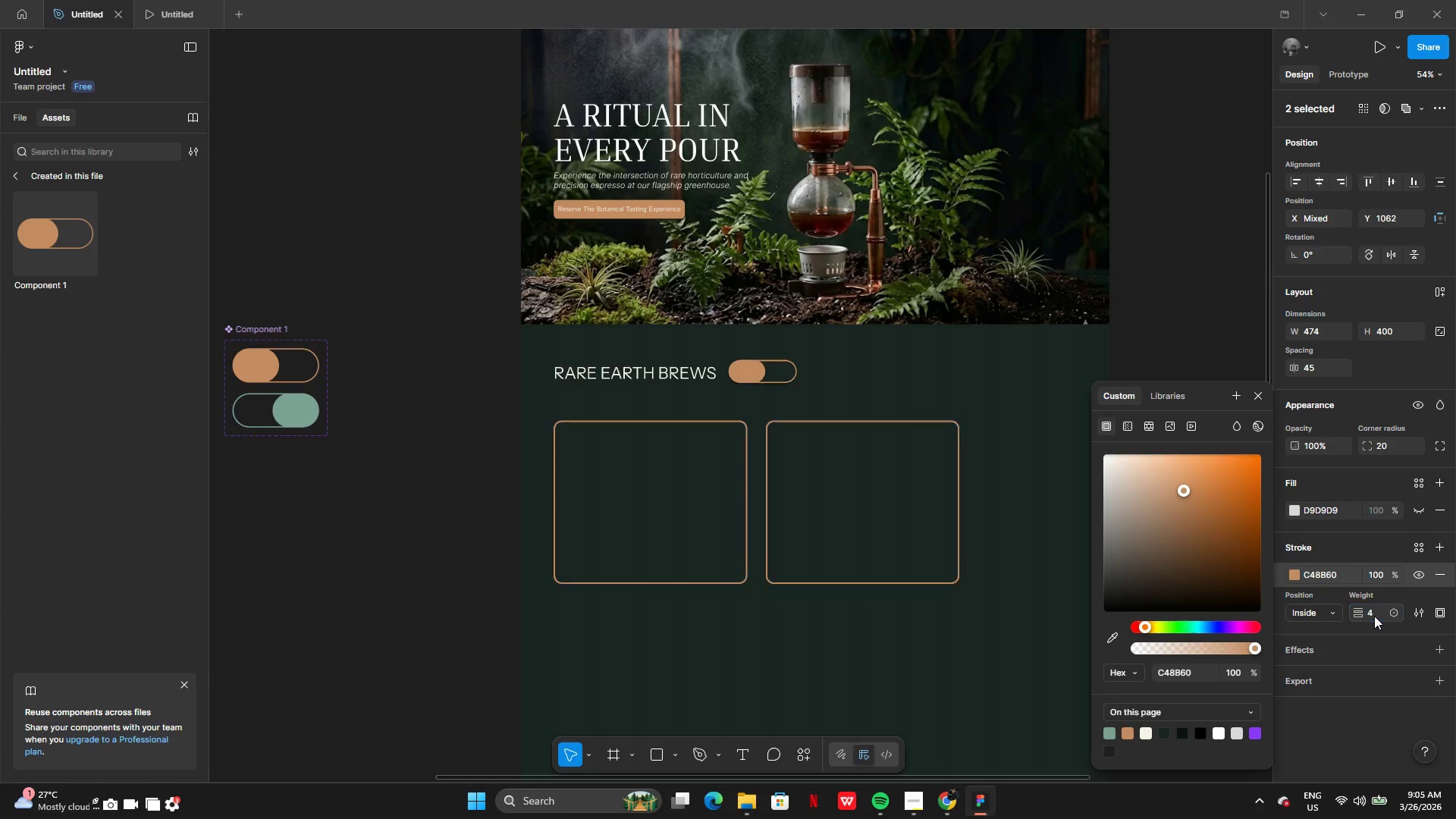 
key(Enter)
 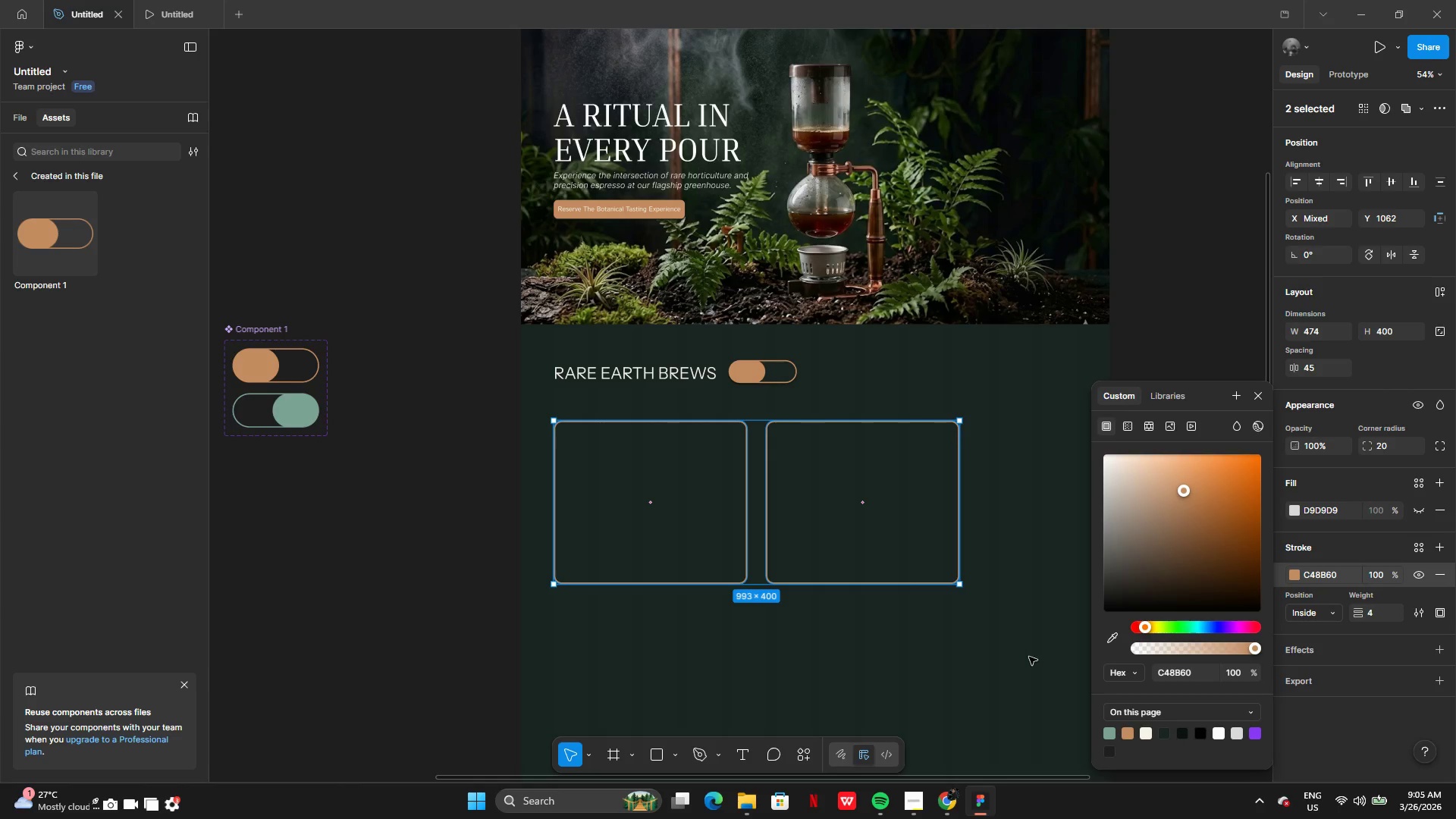 
left_click([896, 657])
 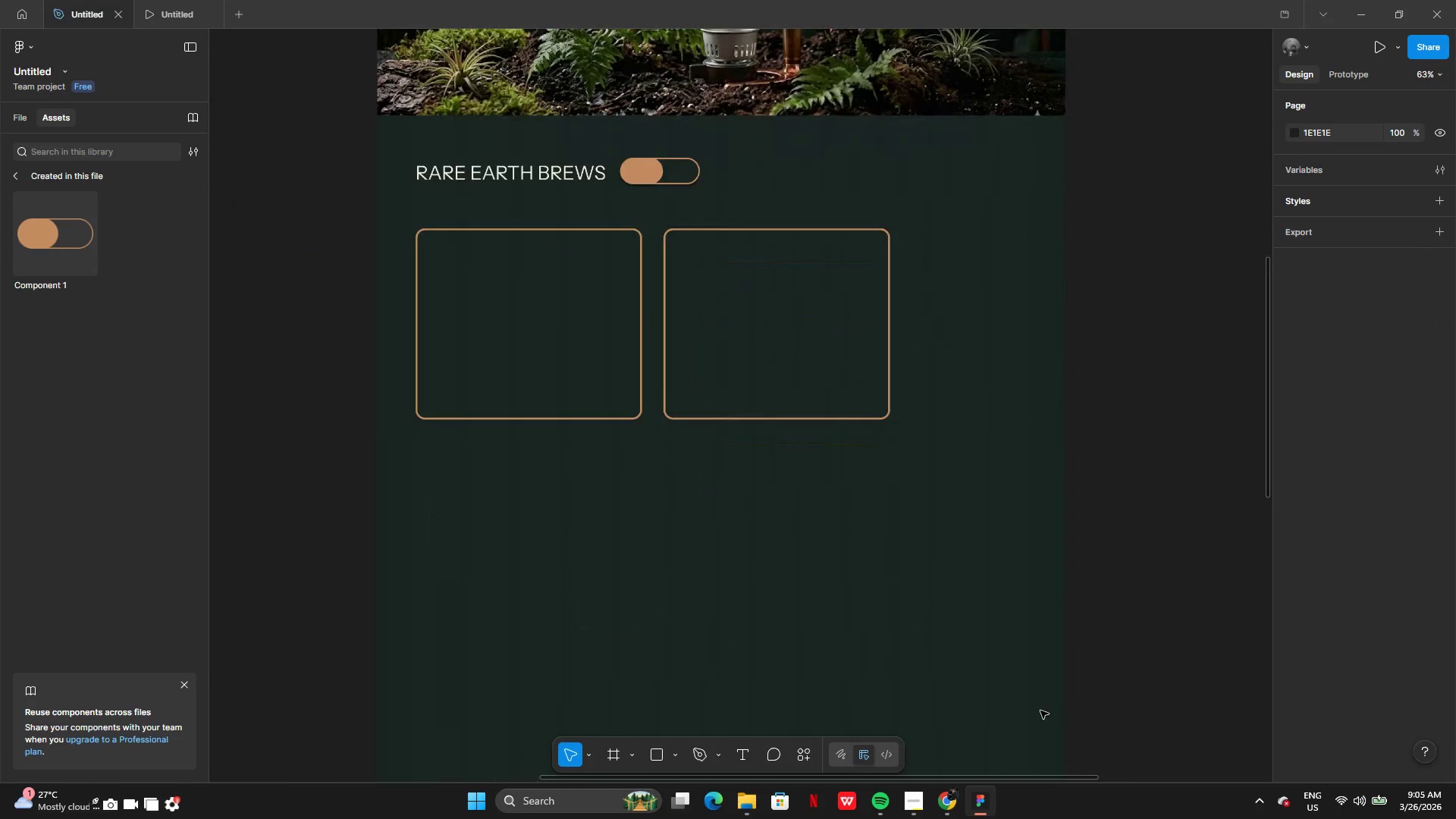 
wait(8.14)
 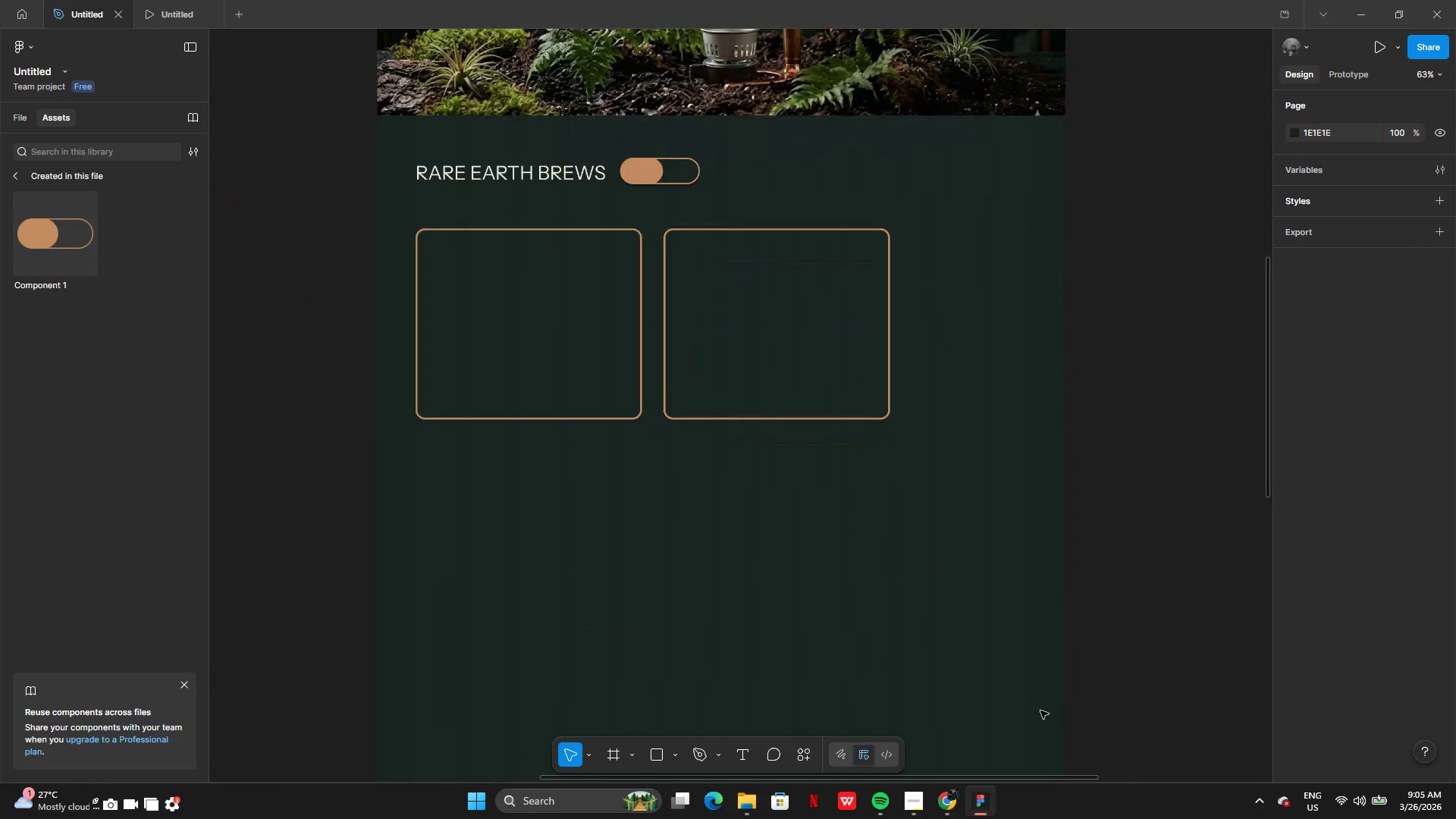 
left_click([981, 588])
 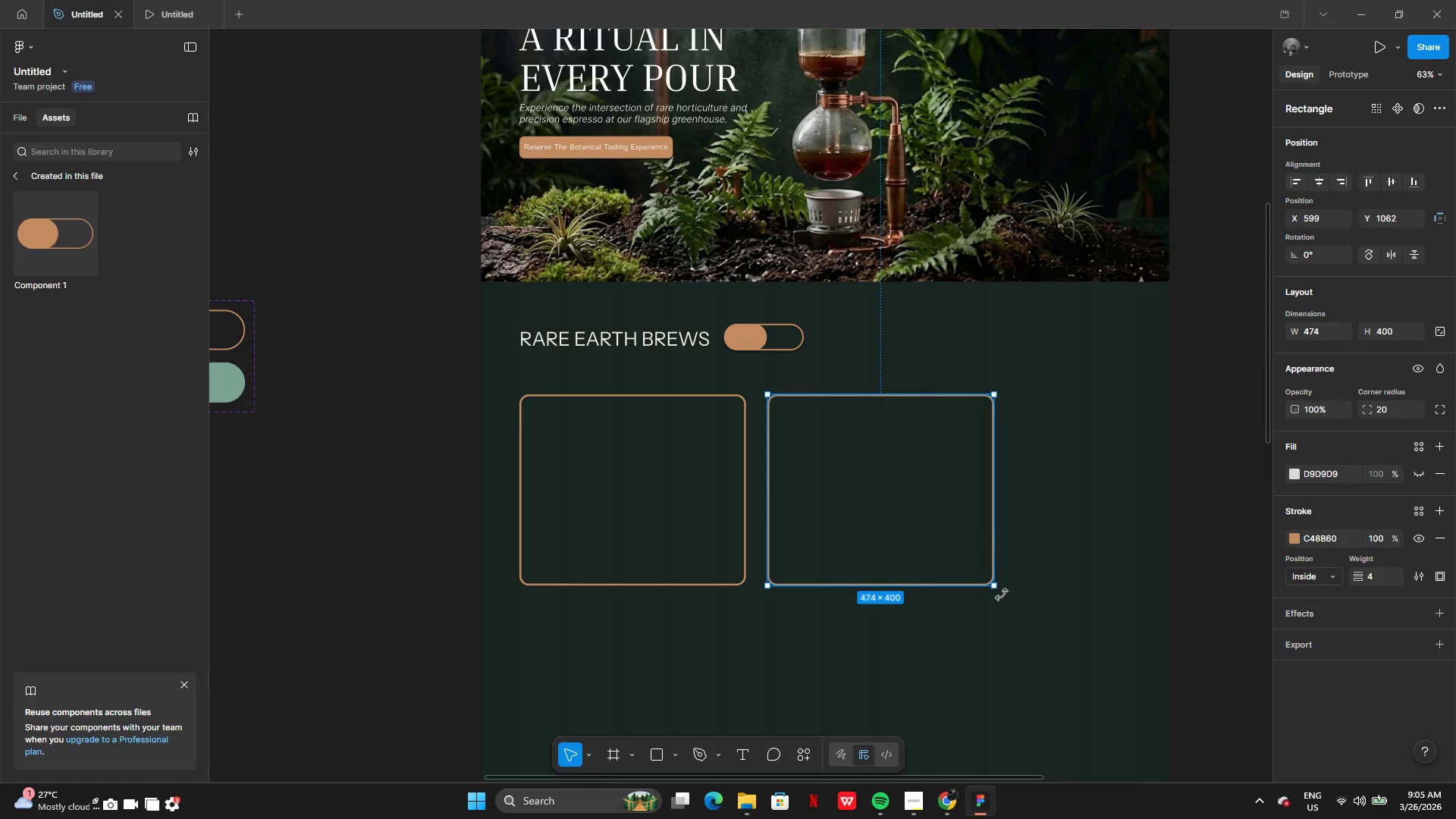 
key(Control+Z)
 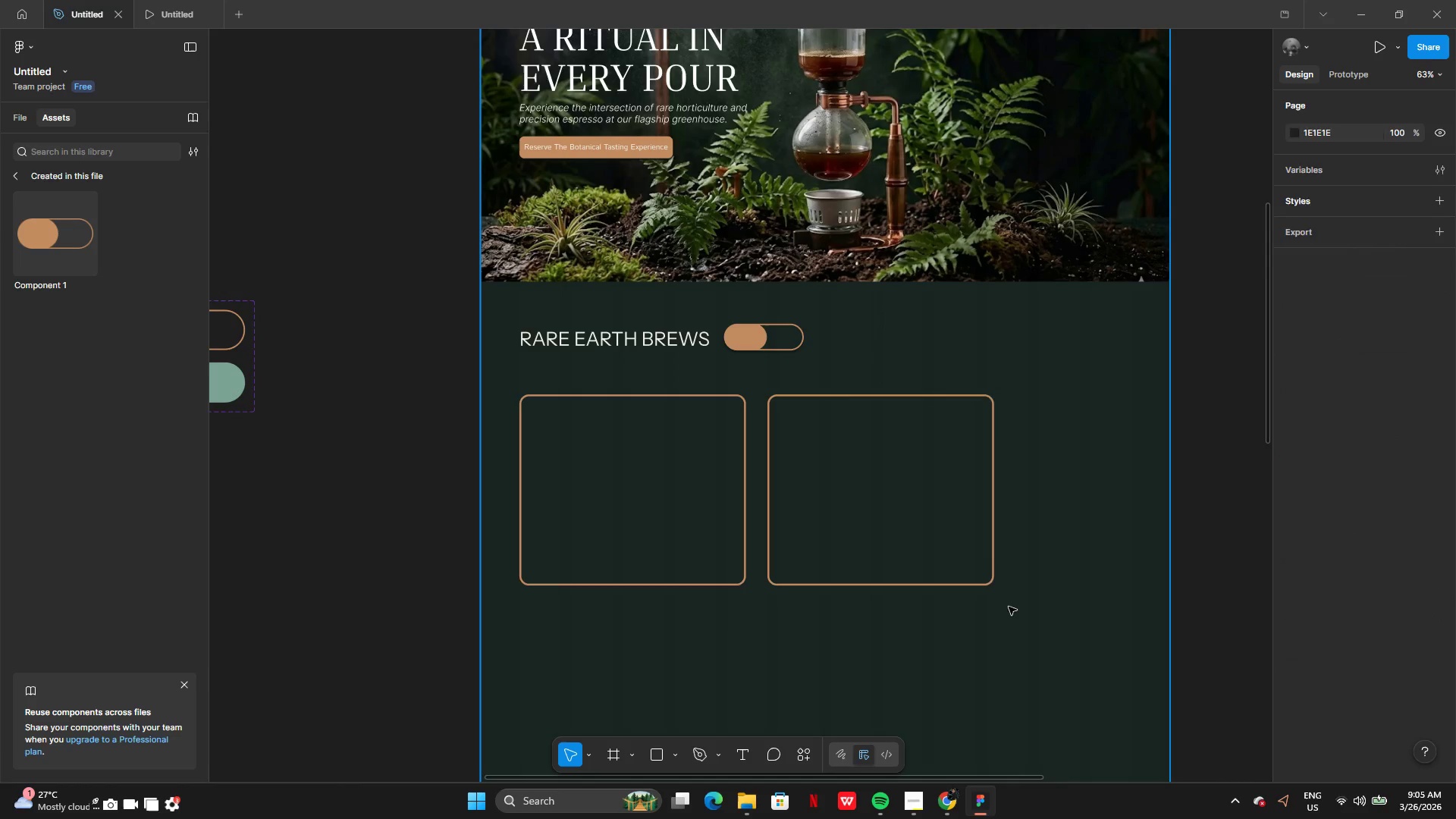 
key(Control+Z)
 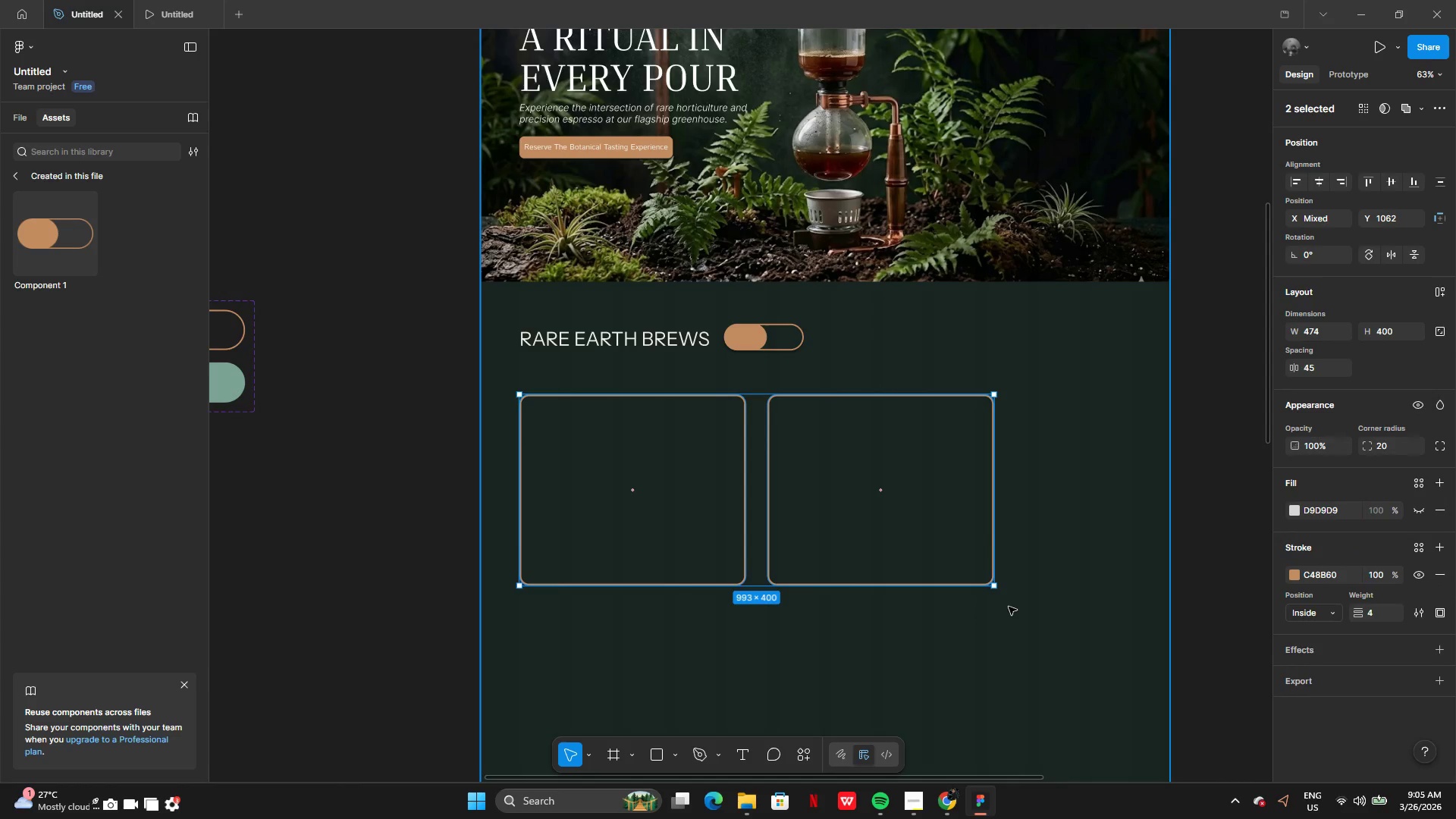 
key(Control+Z)
 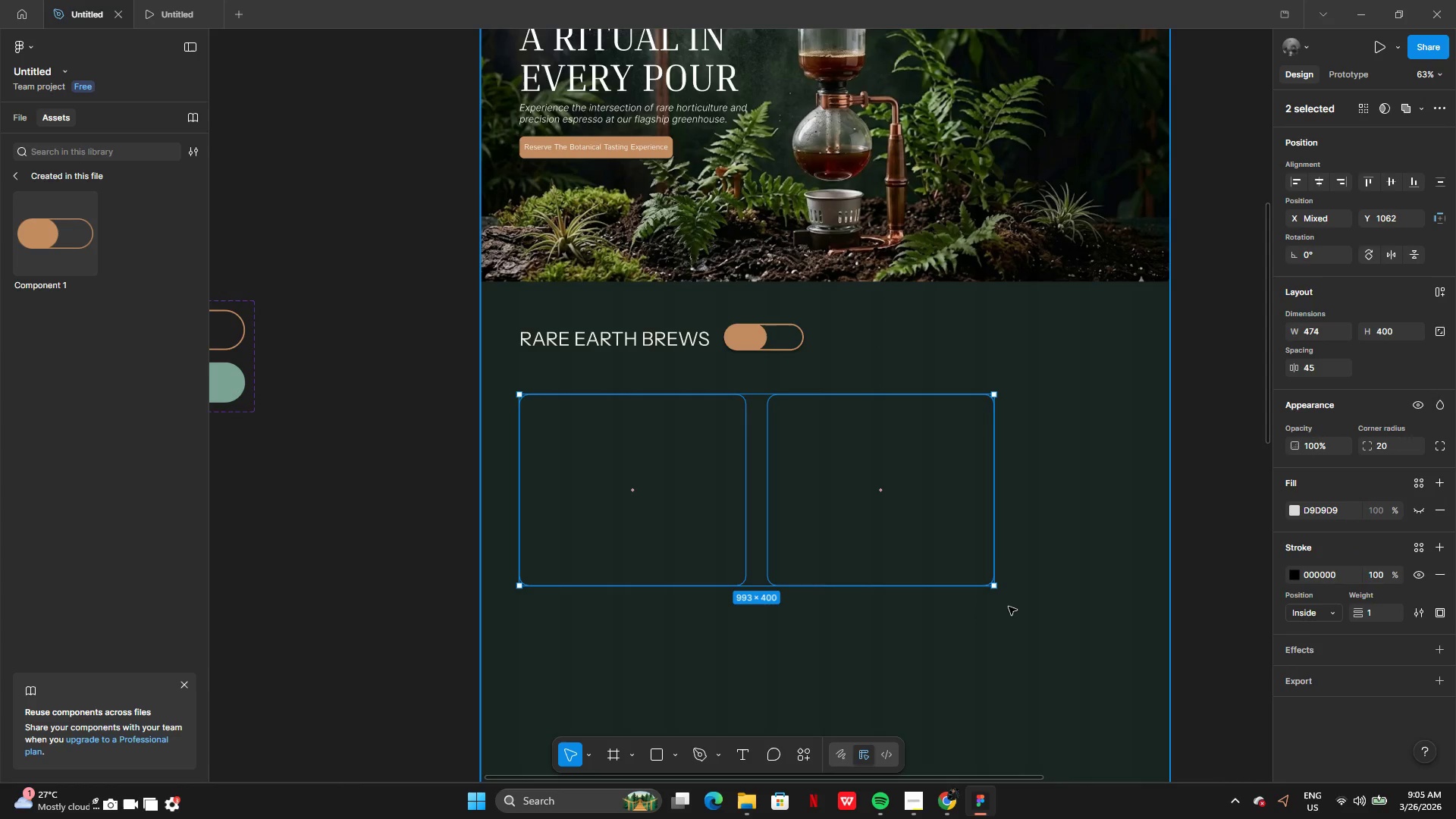 
key(Control+Z)
 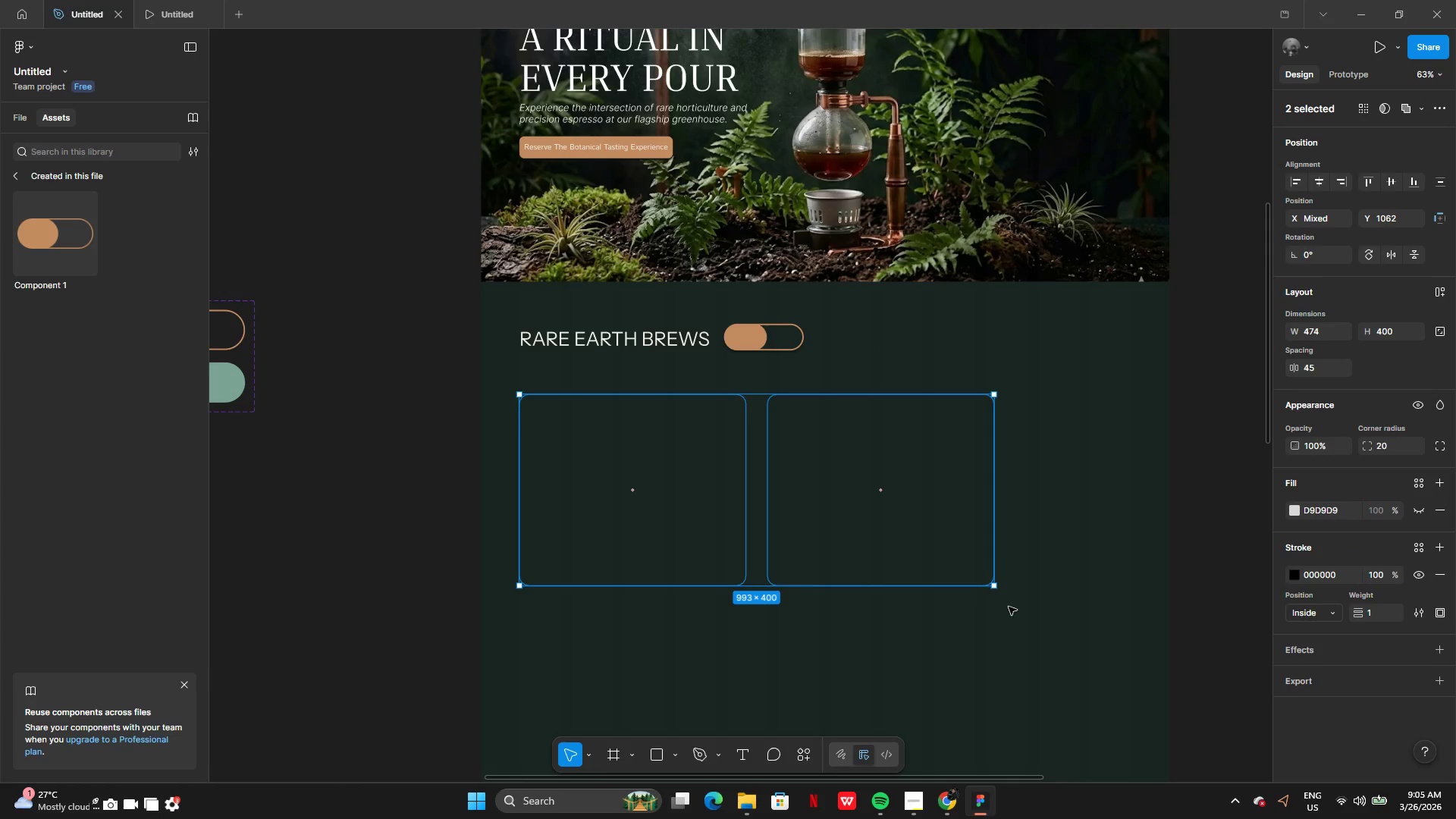 
key(Control+Z)
 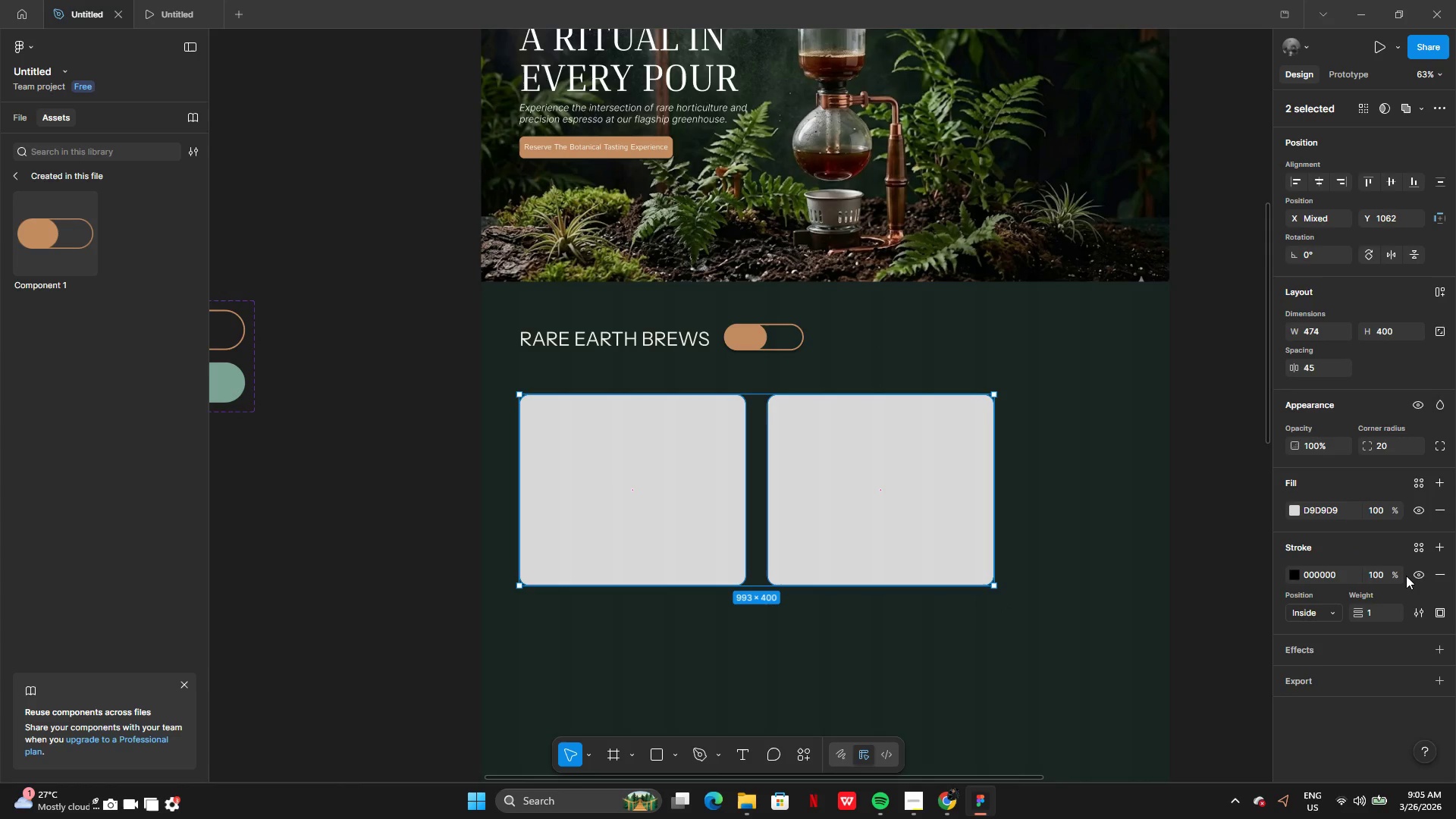 
left_click([1419, 576])
 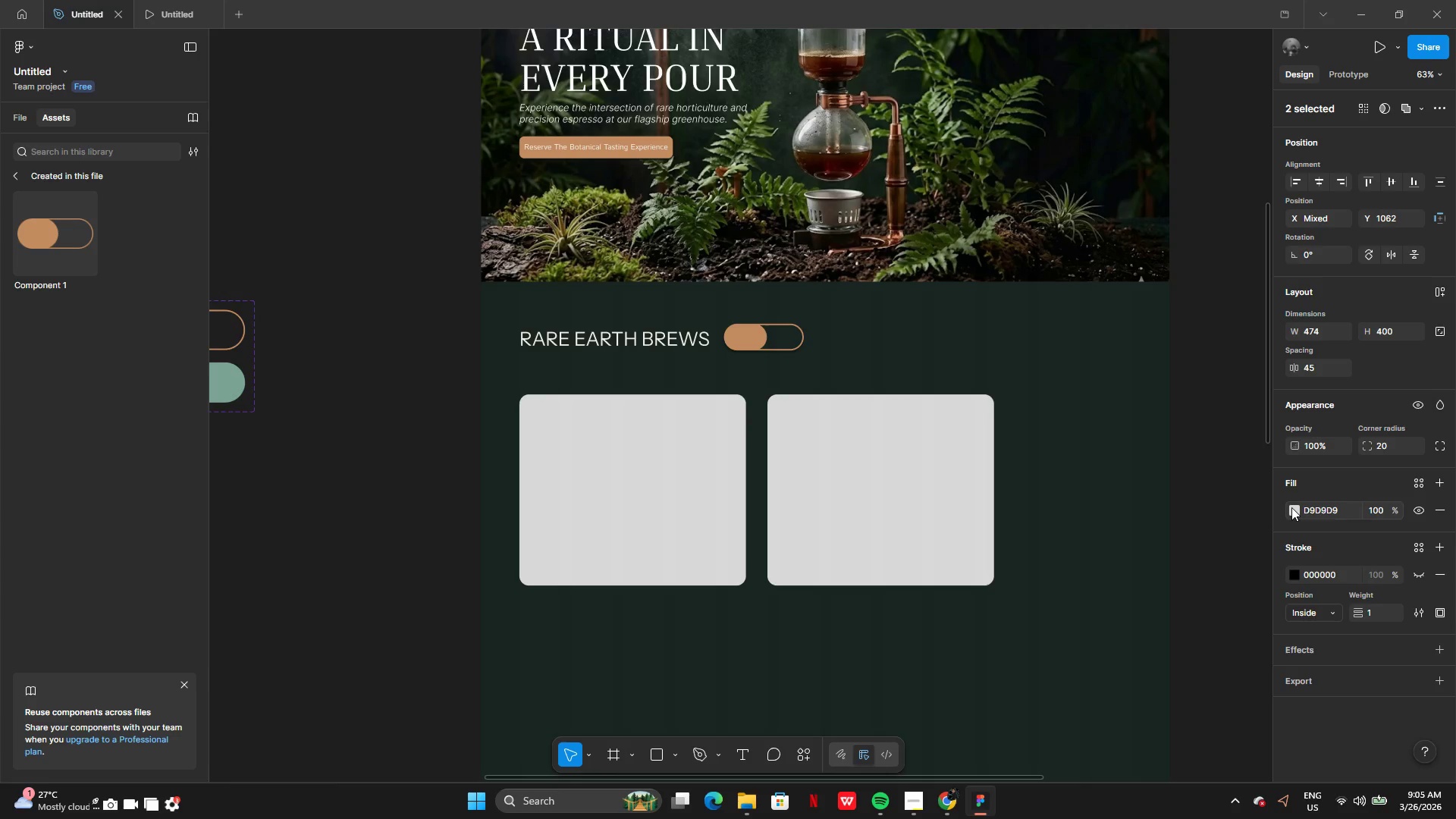 
left_click([1301, 507])
 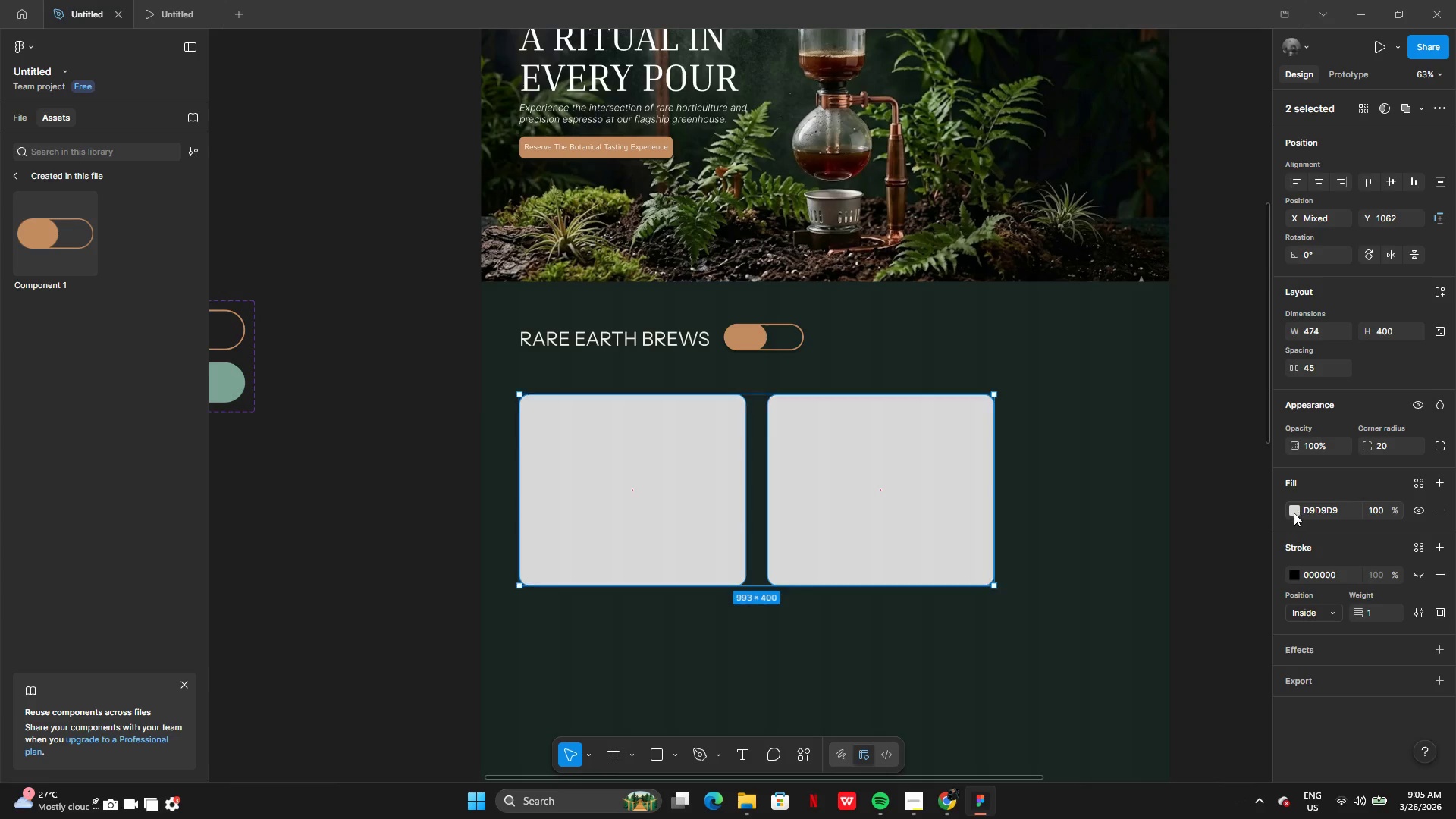 
left_click([1294, 513])
 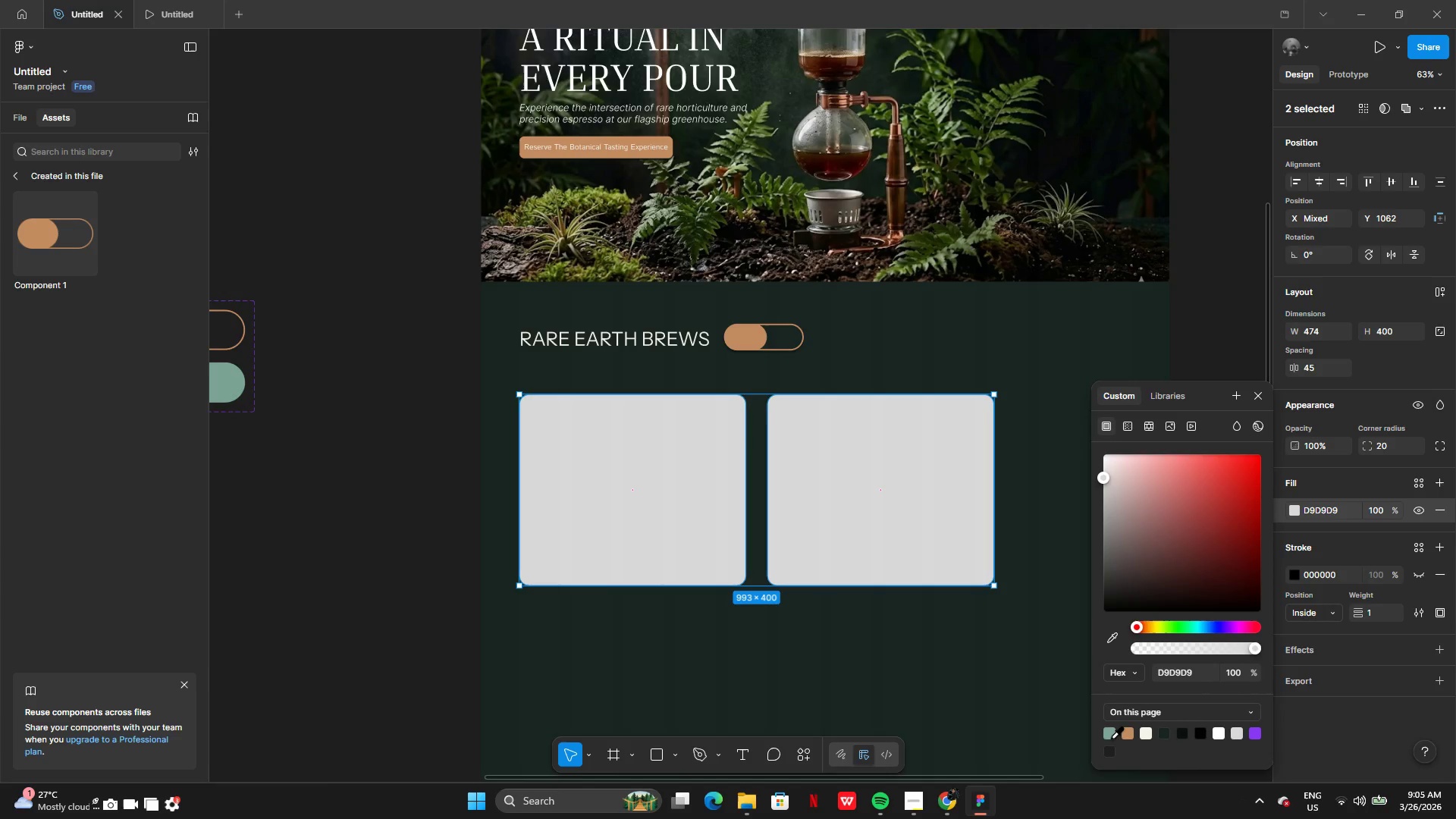 
left_click([1107, 731])
 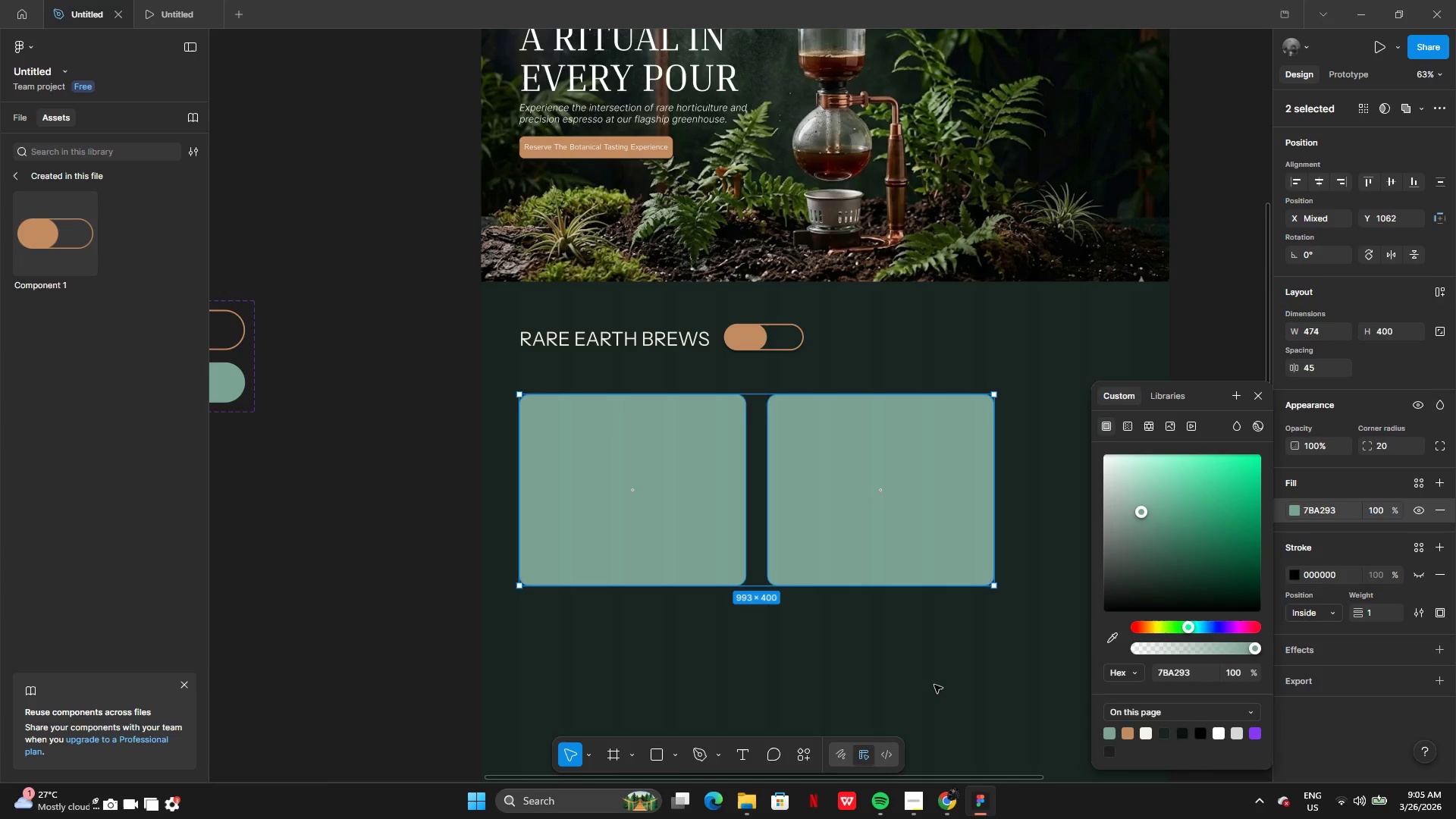 
left_click([934, 685])
 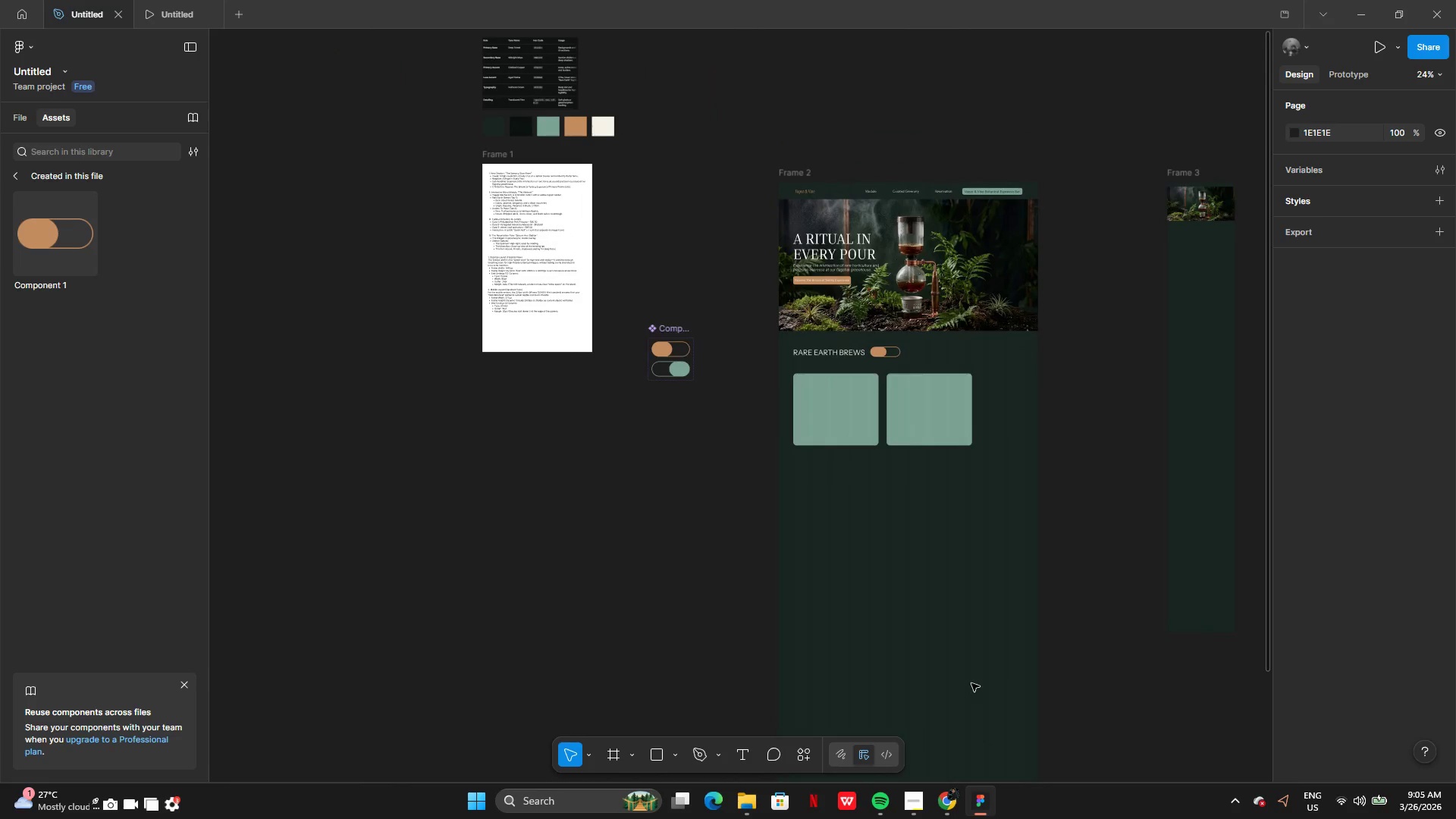 
wait(15.3)
 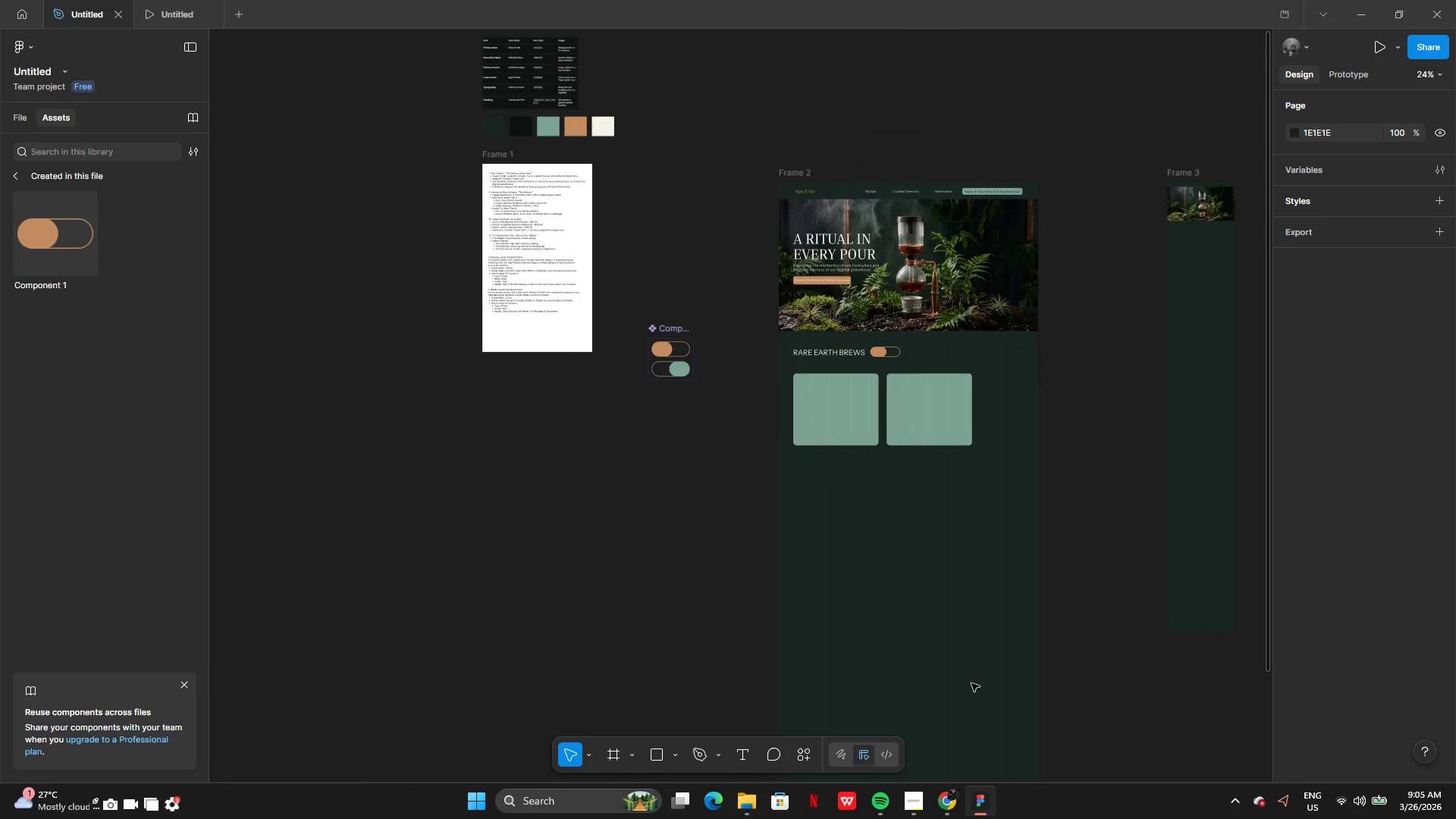 
left_click([692, 541])
 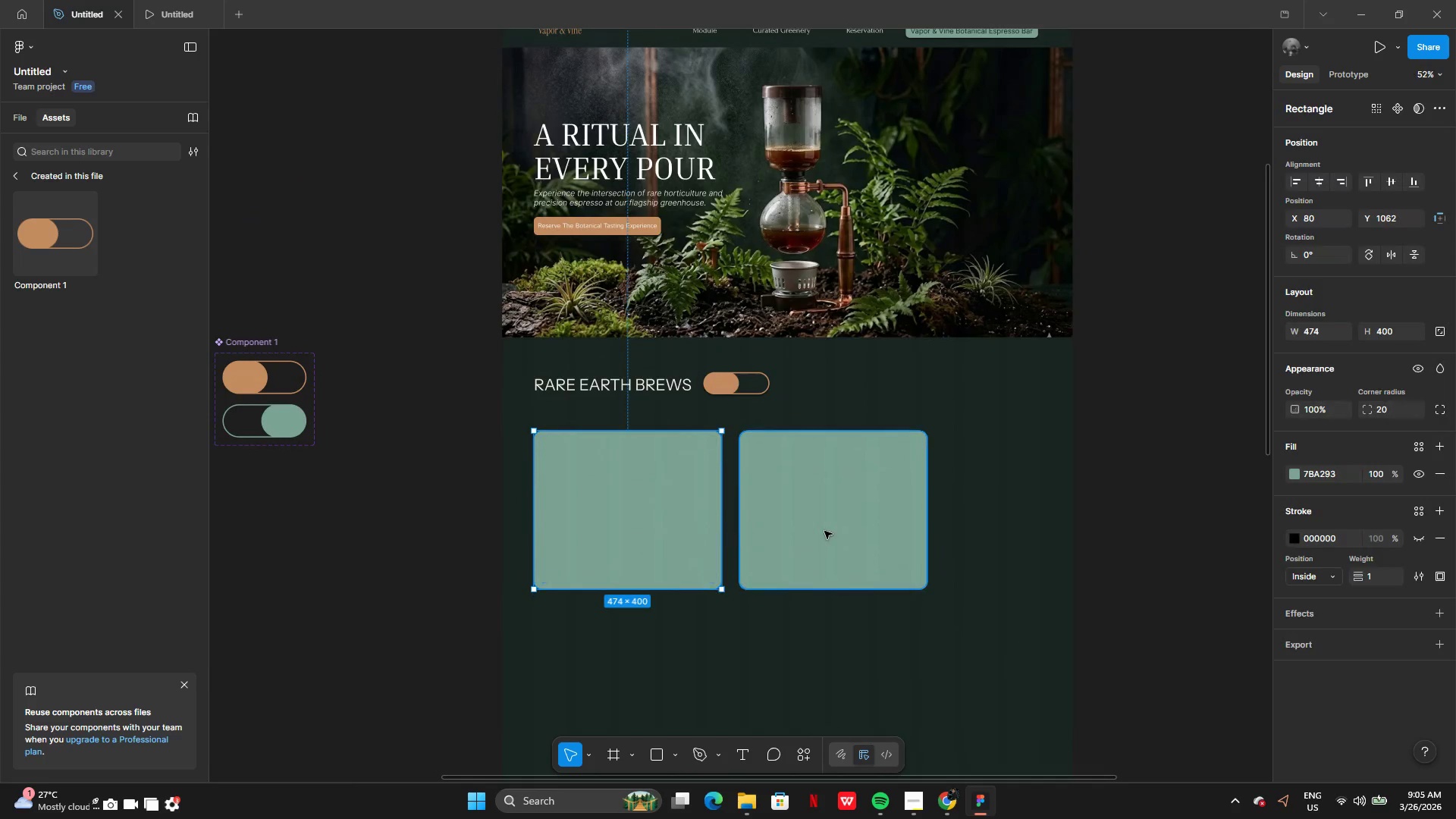 
hold_key(key=ShiftLeft, duration=0.56)
left_click([824, 531])
 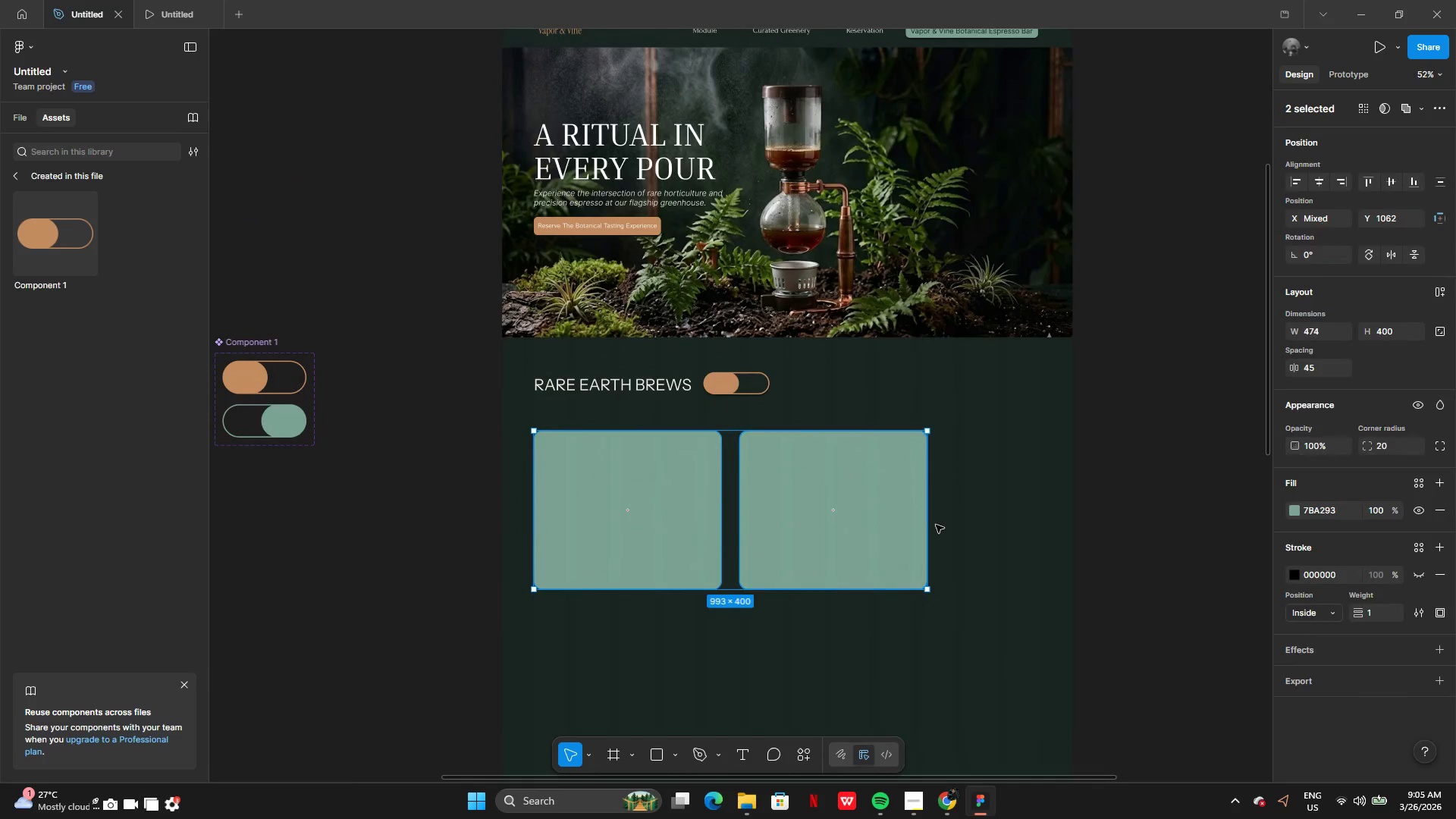 
left_click_drag(start_coordinate=[930, 517], to_coordinate=[896, 516])
 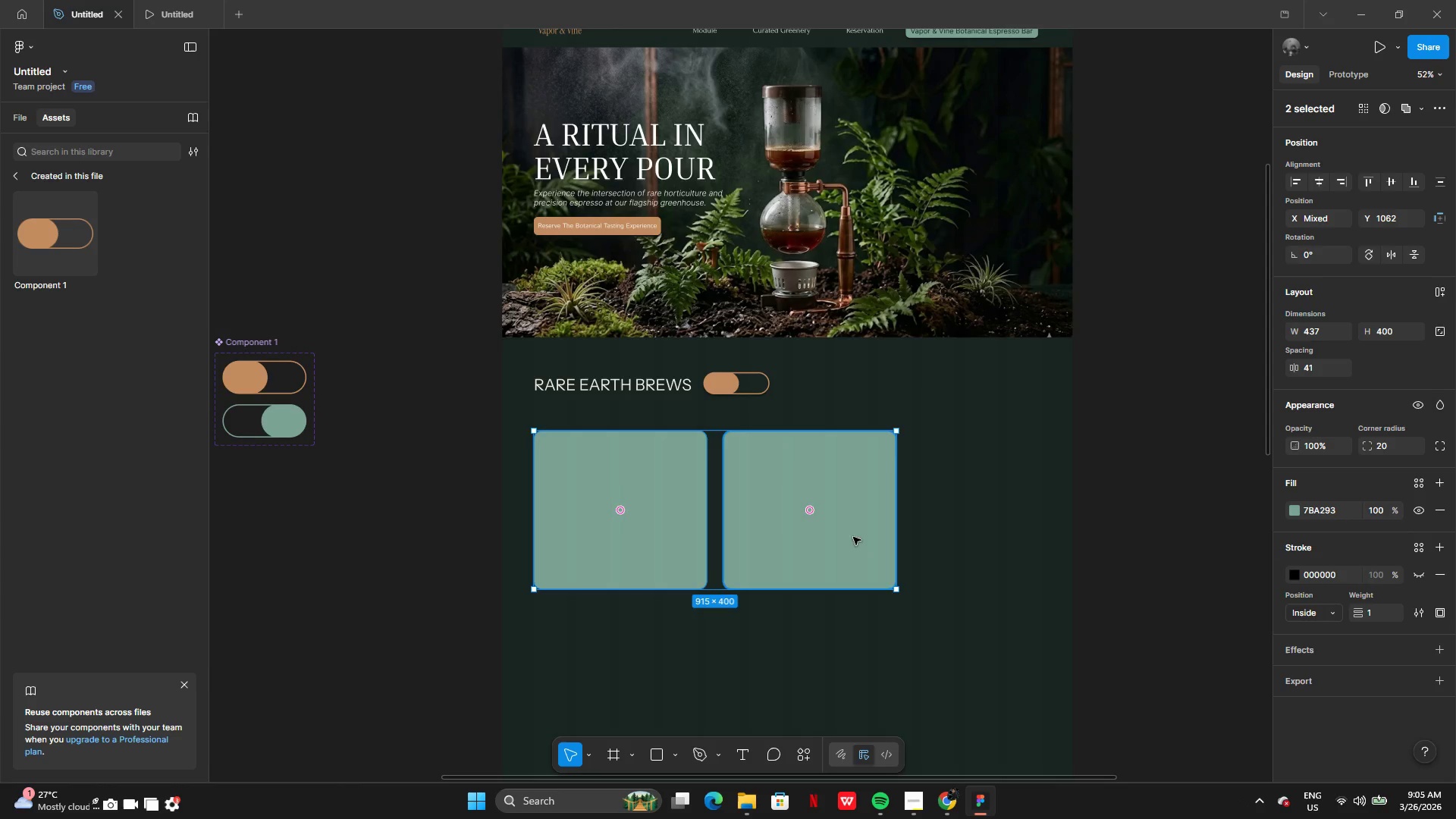 
left_click_drag(start_coordinate=[853, 537], to_coordinate=[924, 539])
 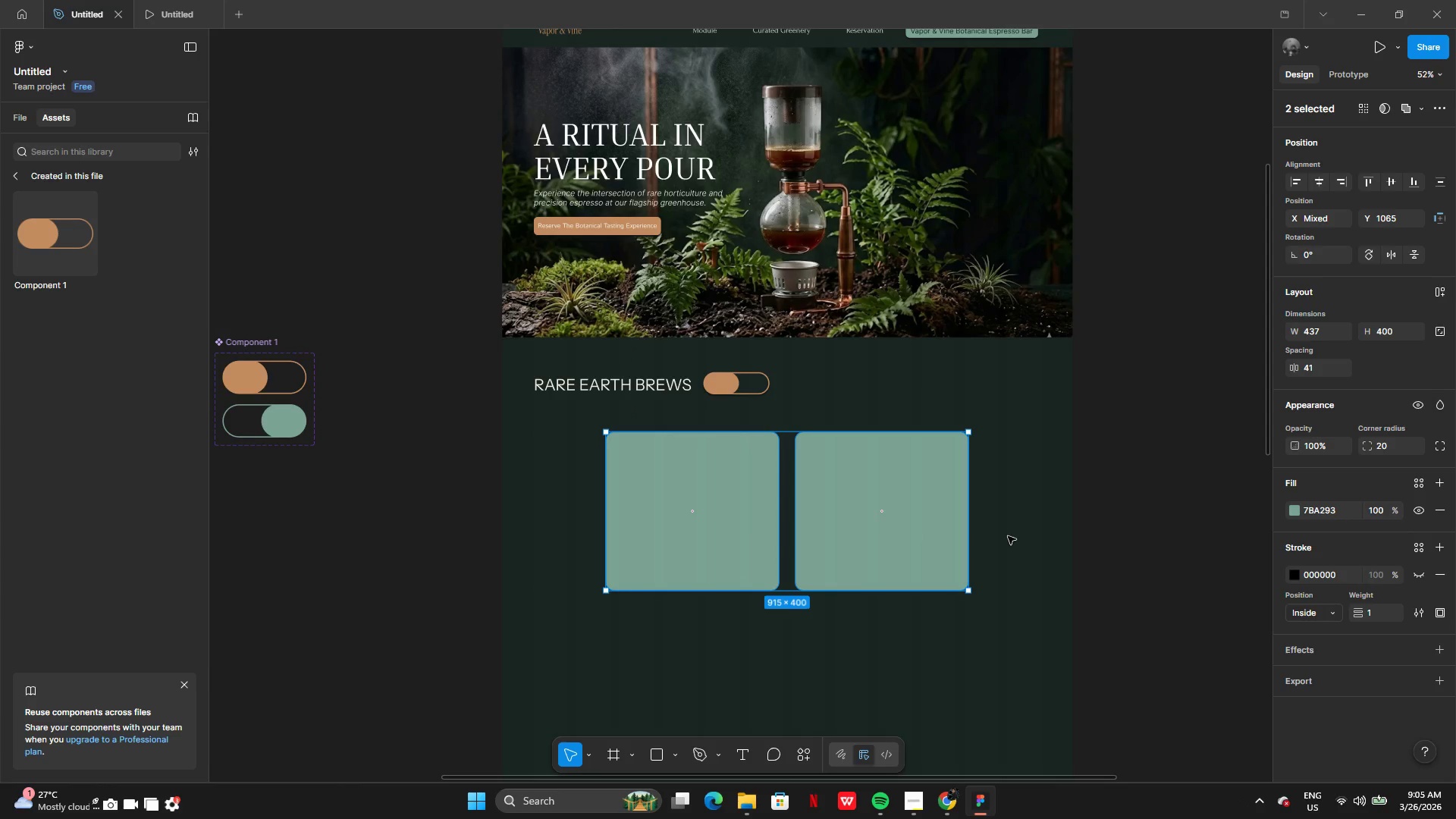 
left_click([1010, 536])
 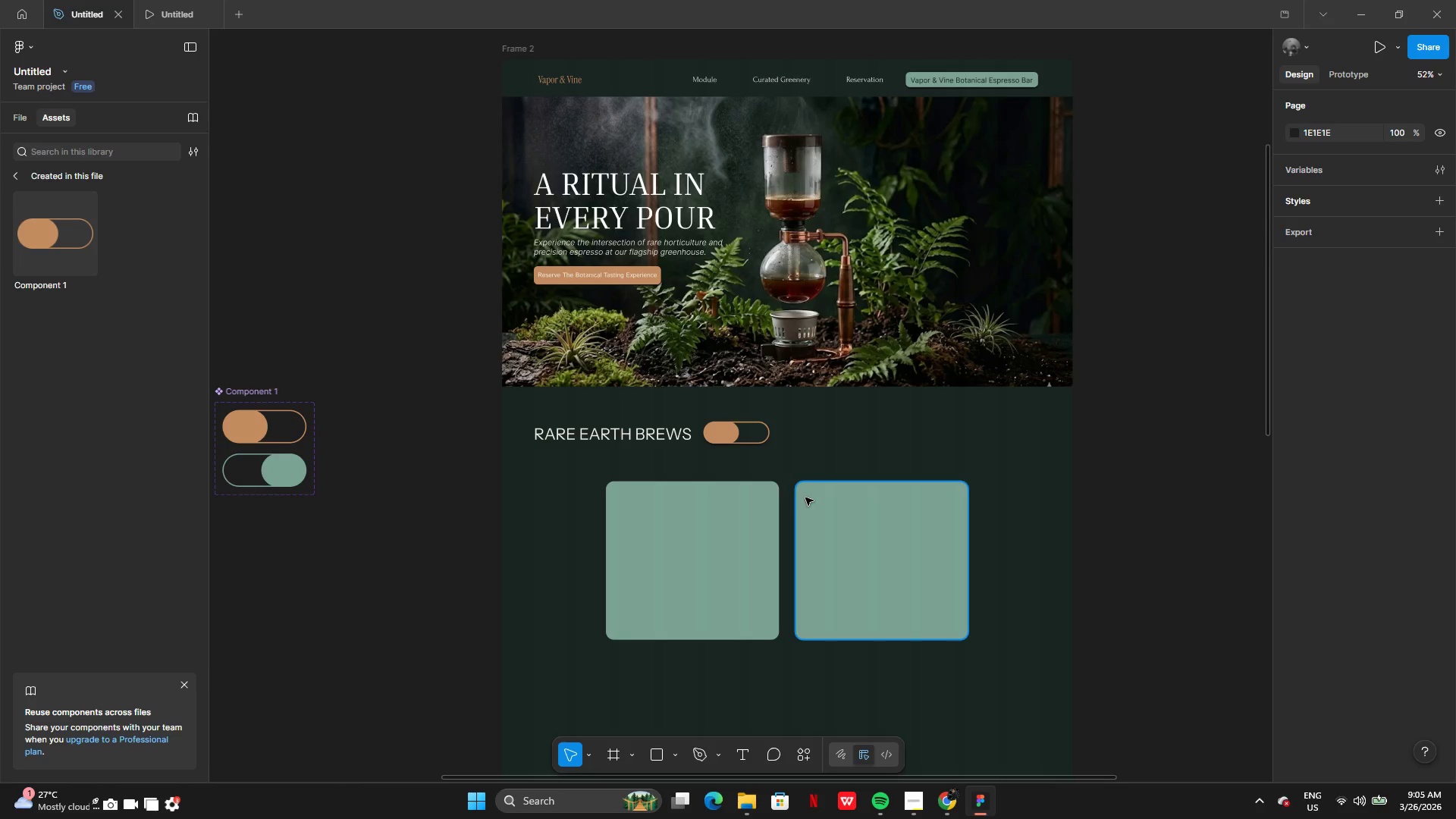 
left_click([706, 441])
 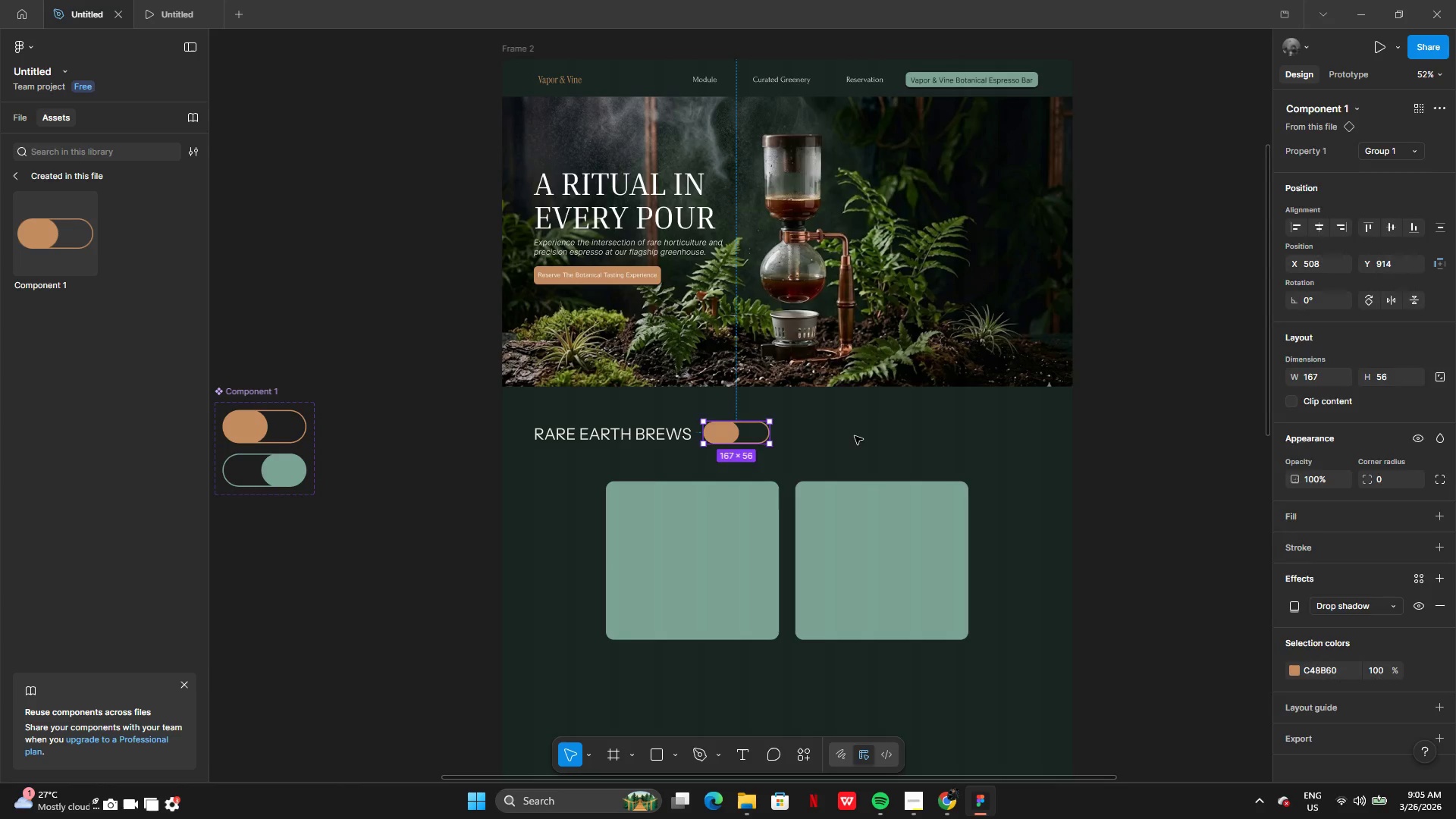 
left_click([863, 434])
 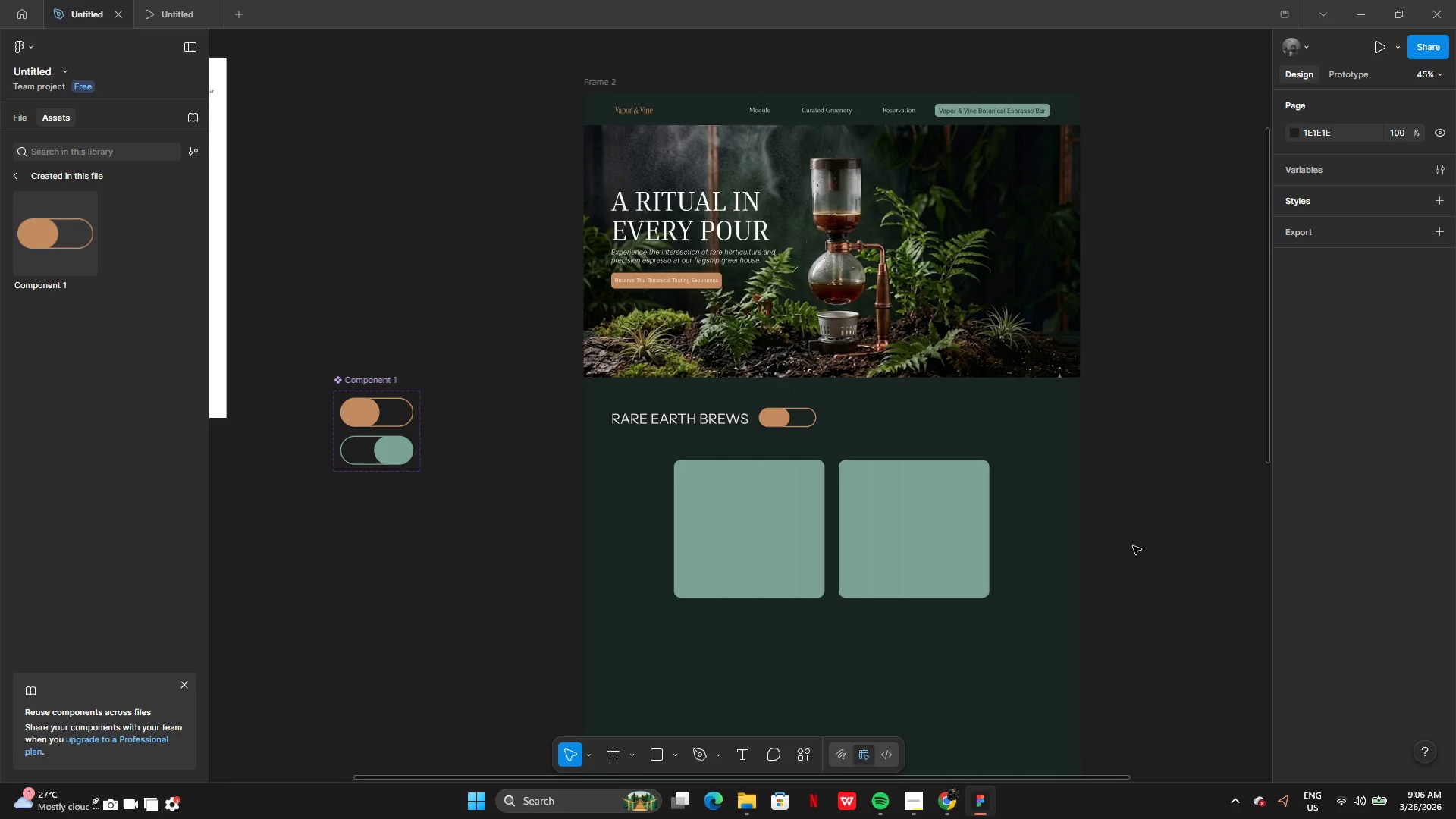 
wait(12.26)
 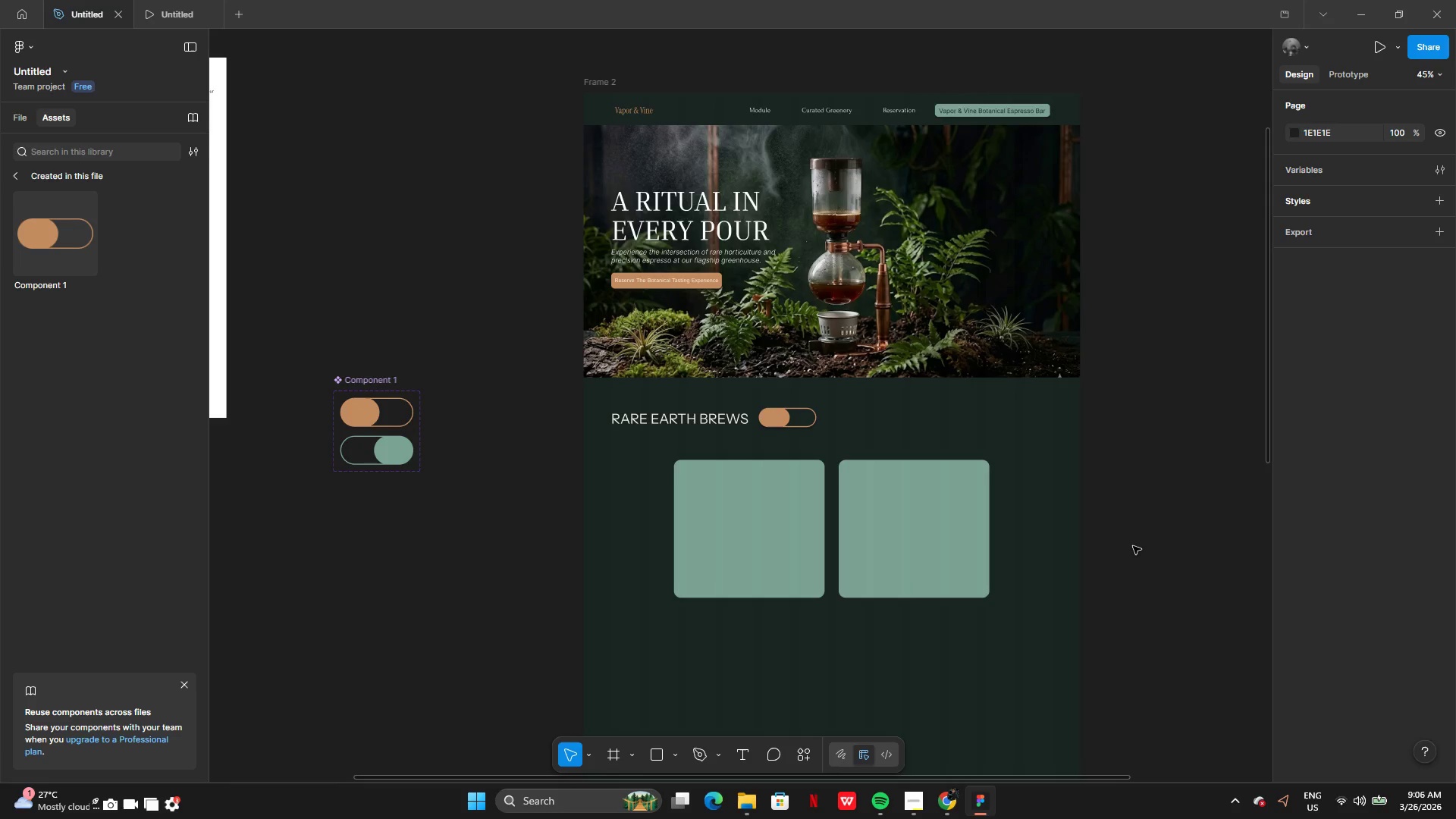 
left_click([800, 559])
 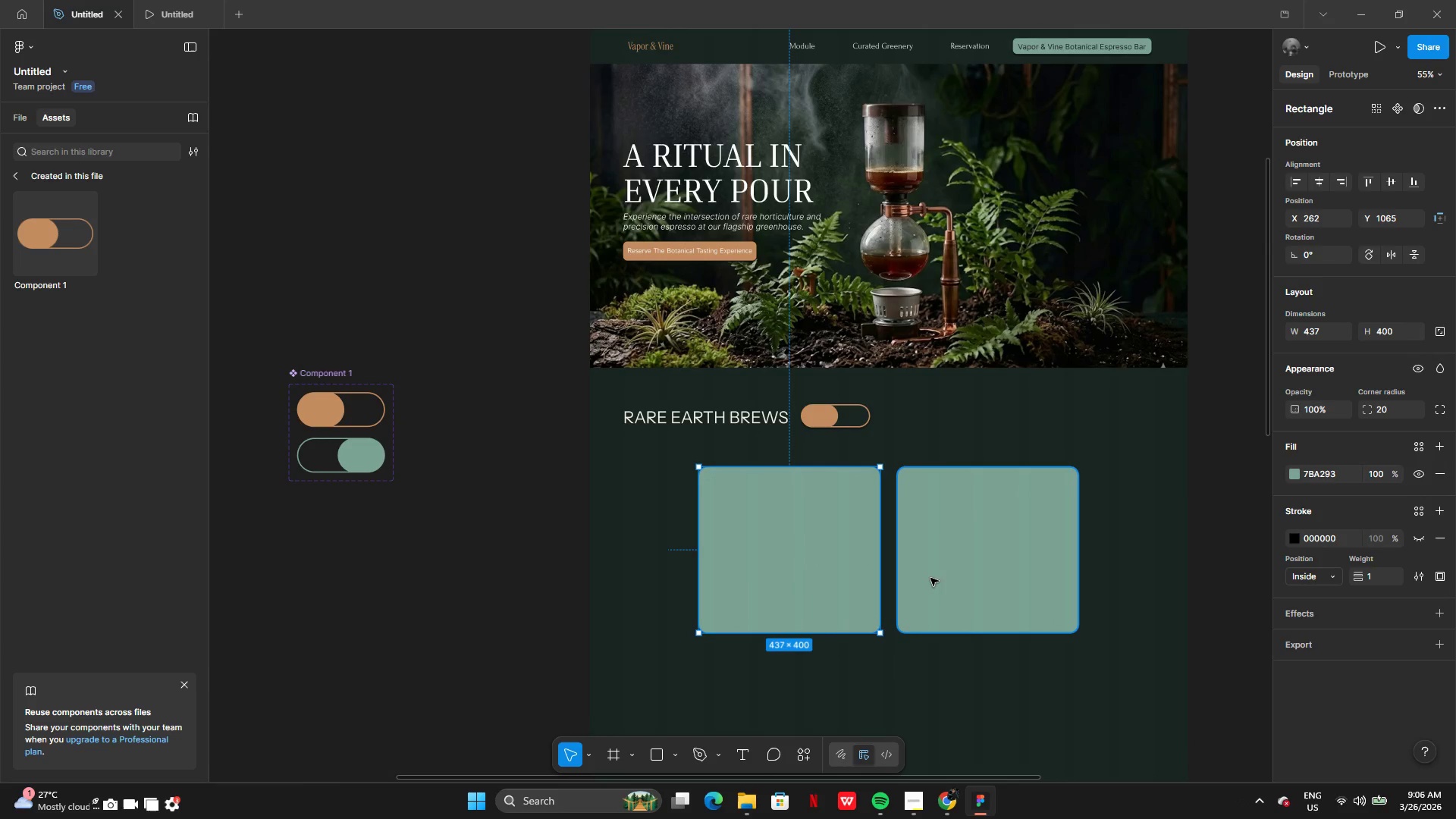 
hold_key(key=ShiftLeft, duration=0.33)
left_click([930, 578])
 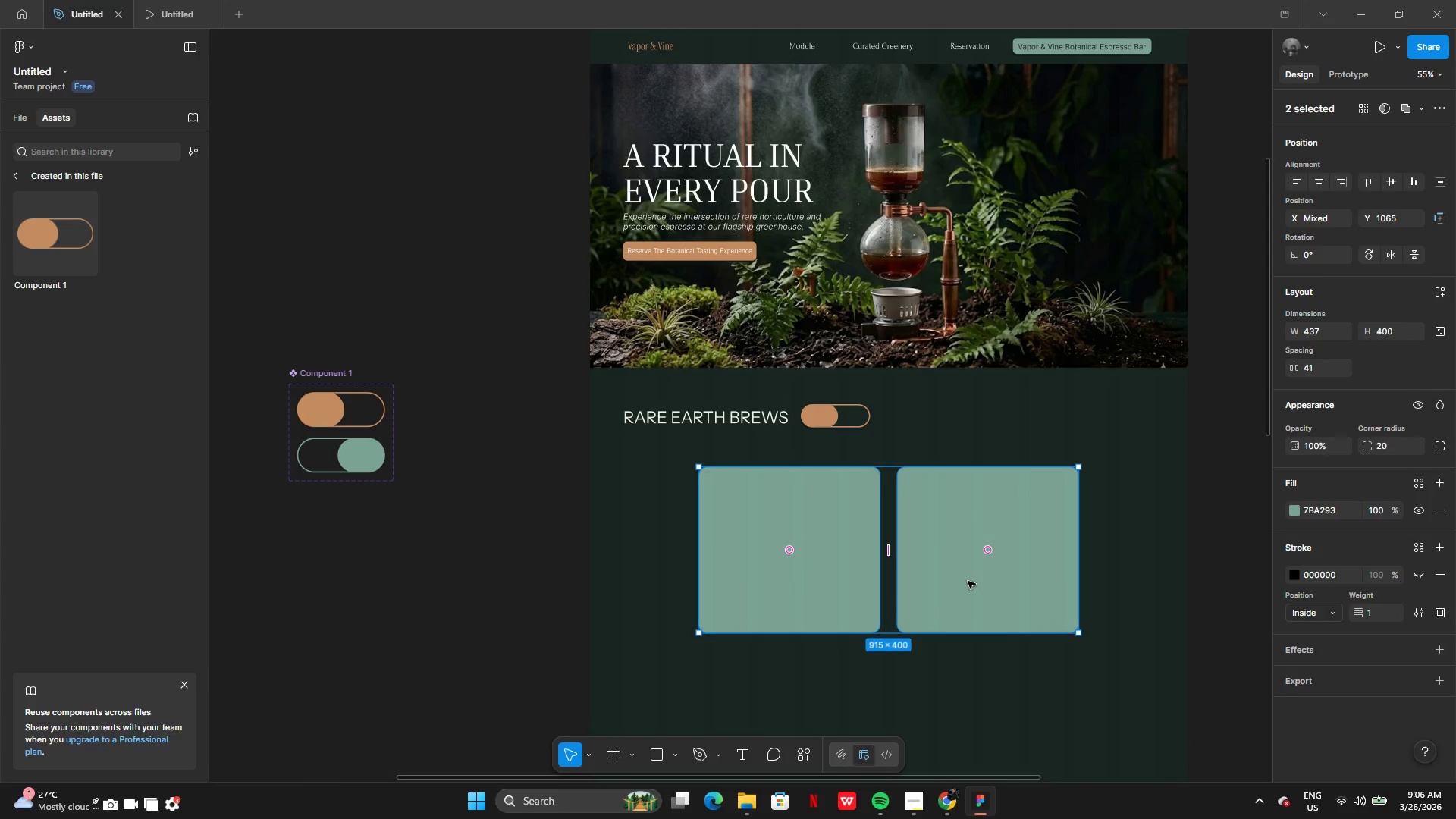 
left_click_drag(start_coordinate=[968, 581], to_coordinate=[890, 585])
 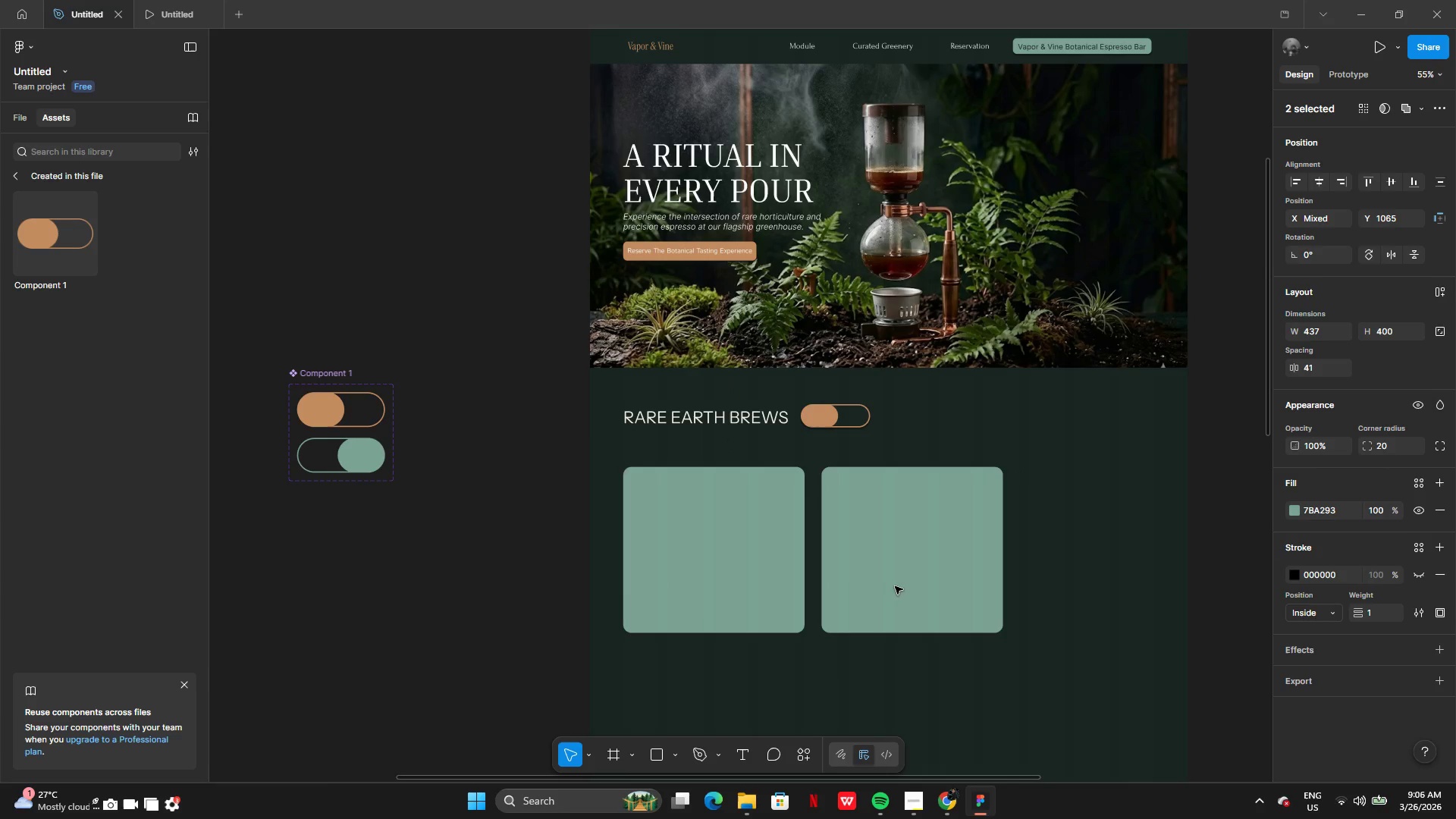 
hold_key(key=AltLeft, duration=0.45)
left_click_drag(start_coordinate=[895, 587], to_coordinate=[916, 587])
 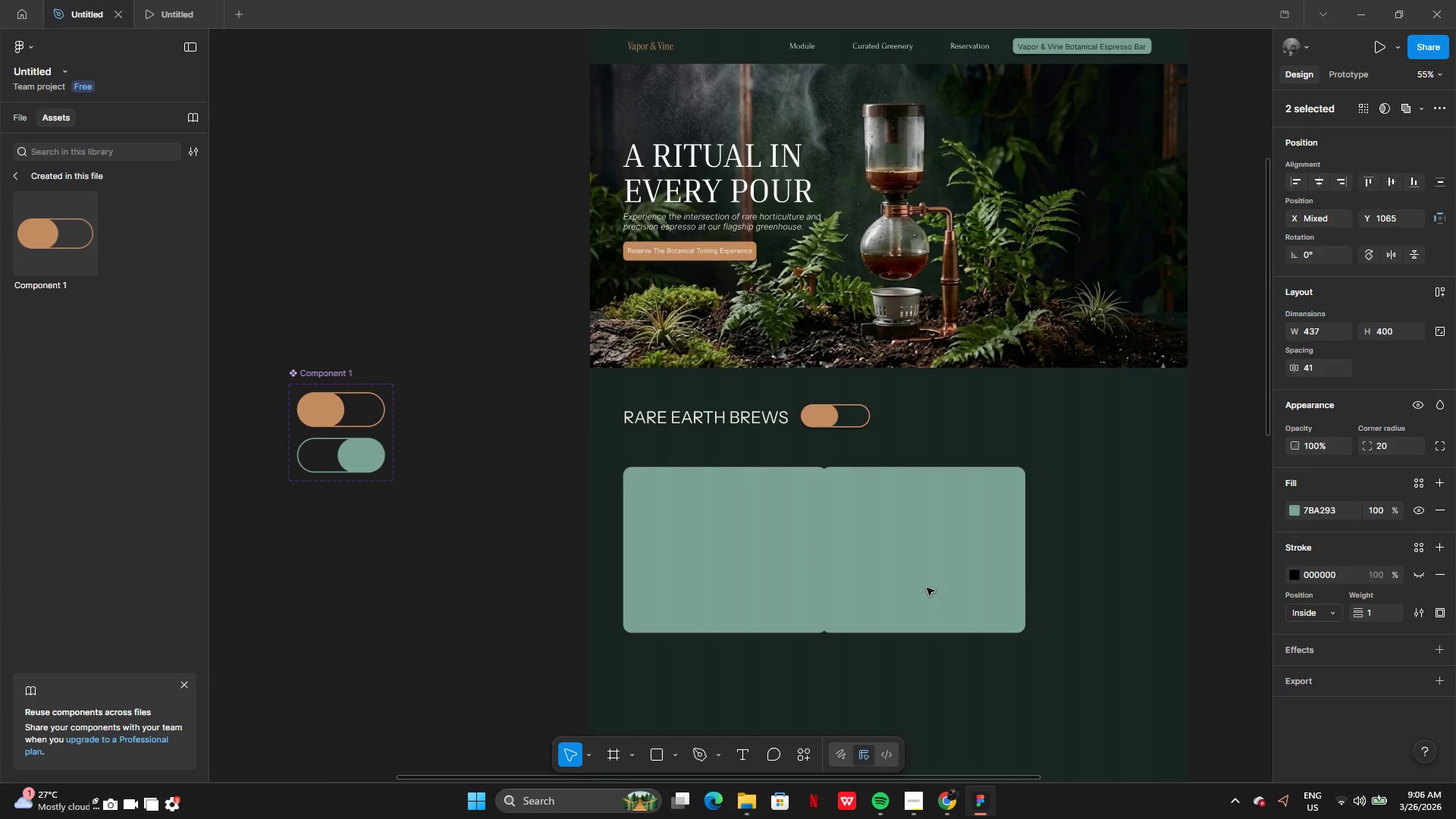 
key(Backspace)
 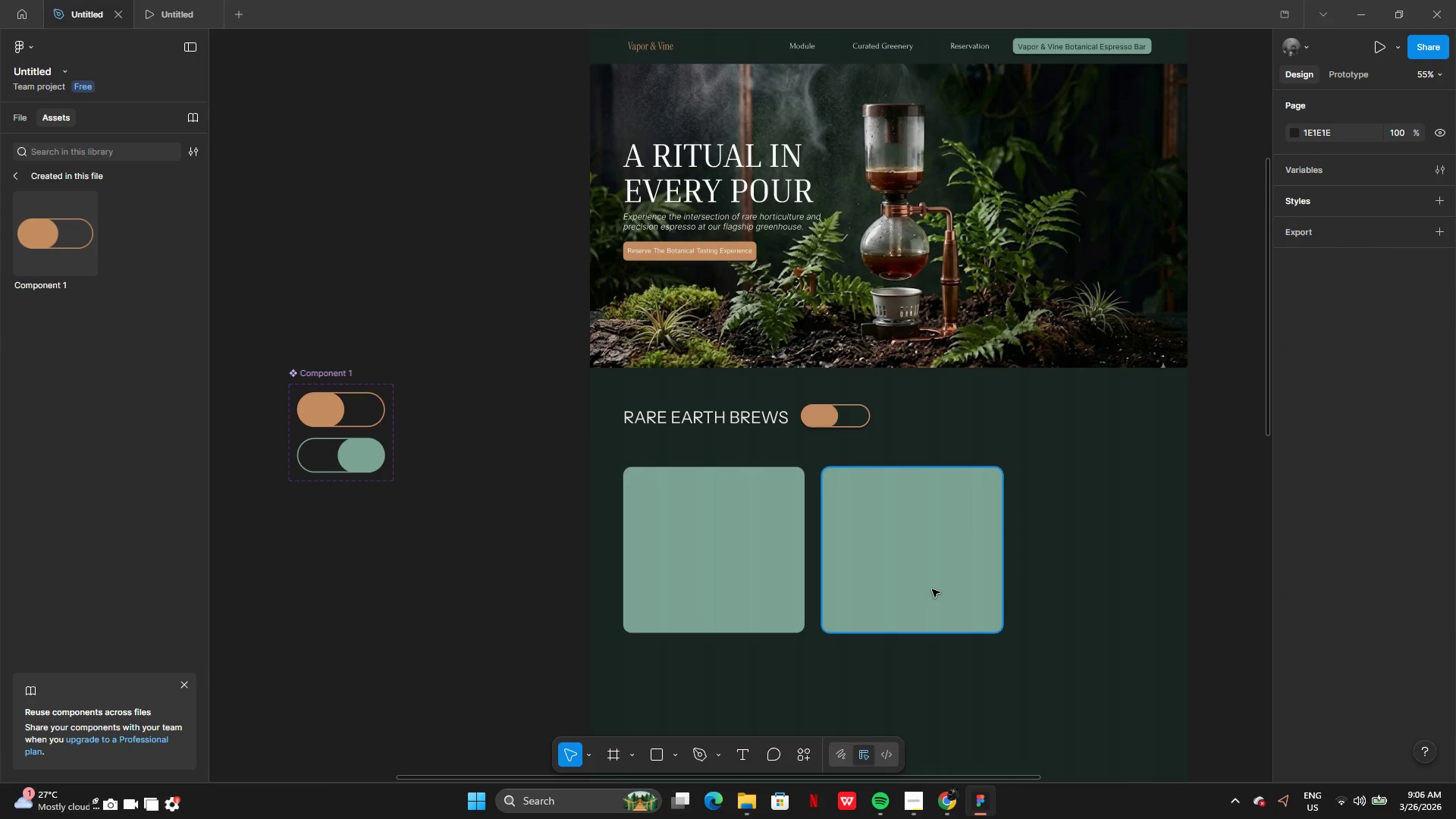 
left_click([932, 590])
 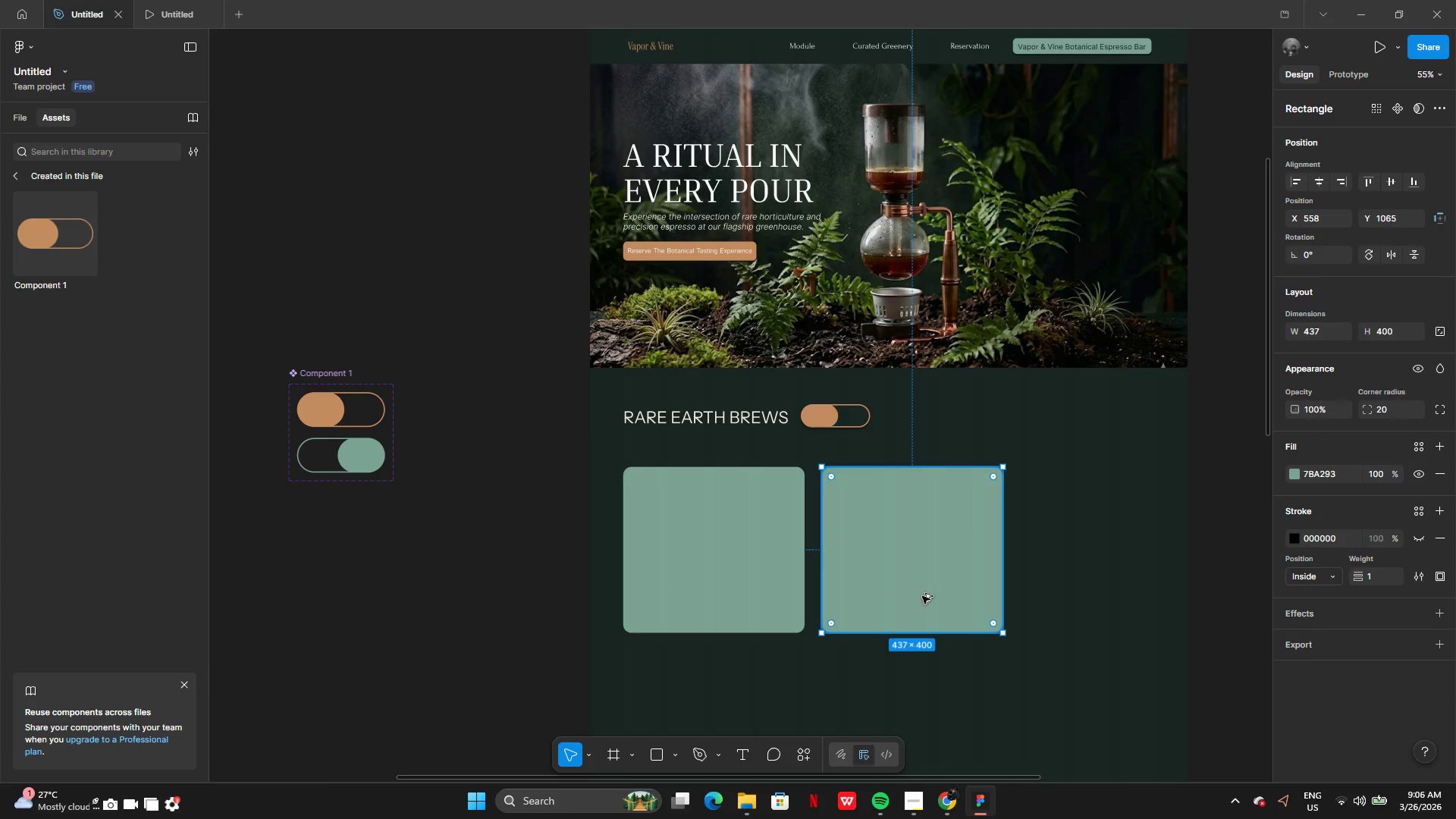 
hold_key(key=AltLeft, duration=0.39)
 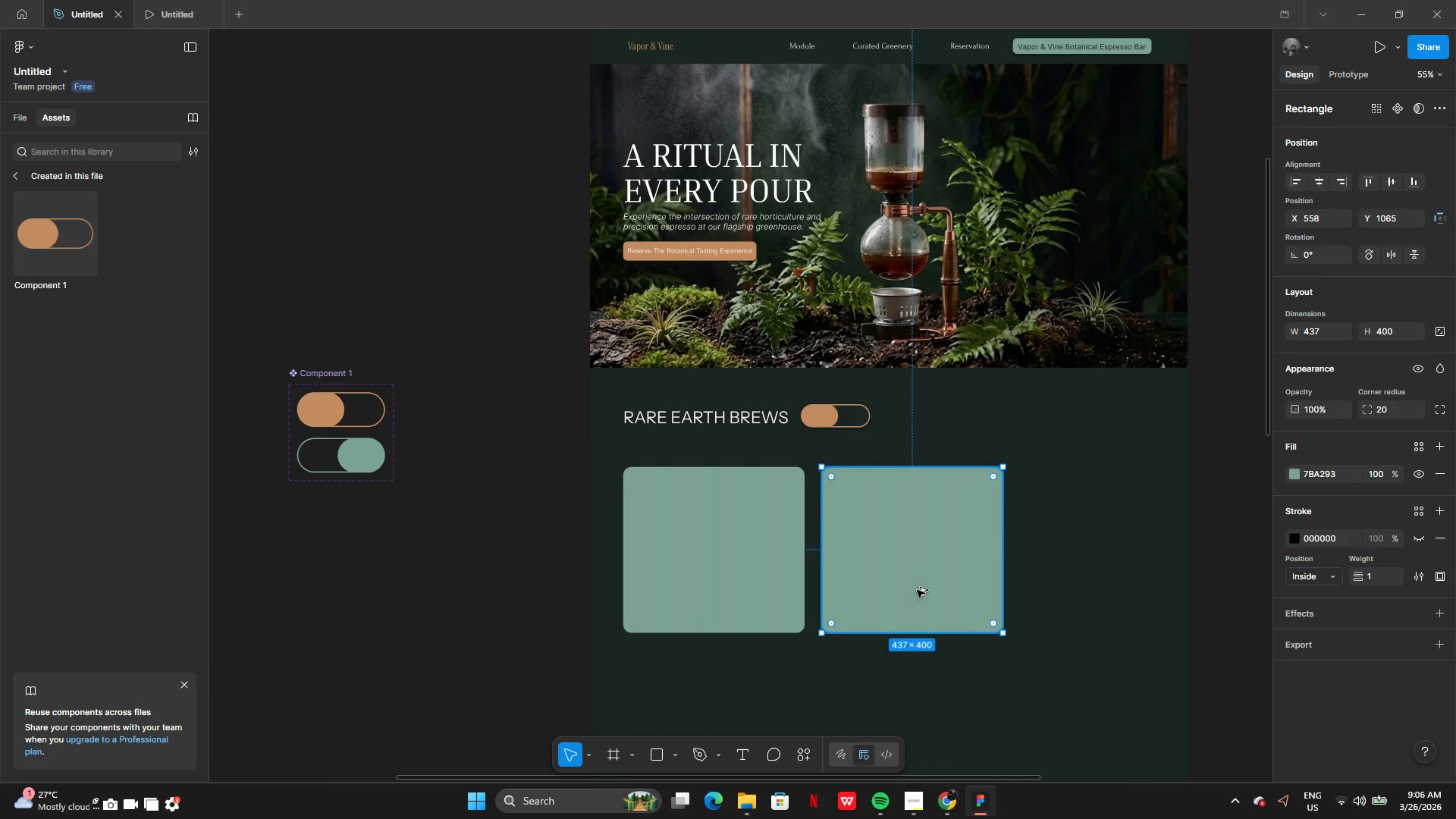 
hold_key(key=AltLeft, duration=0.39)
left_click_drag(start_coordinate=[915, 590], to_coordinate=[940, 590])
 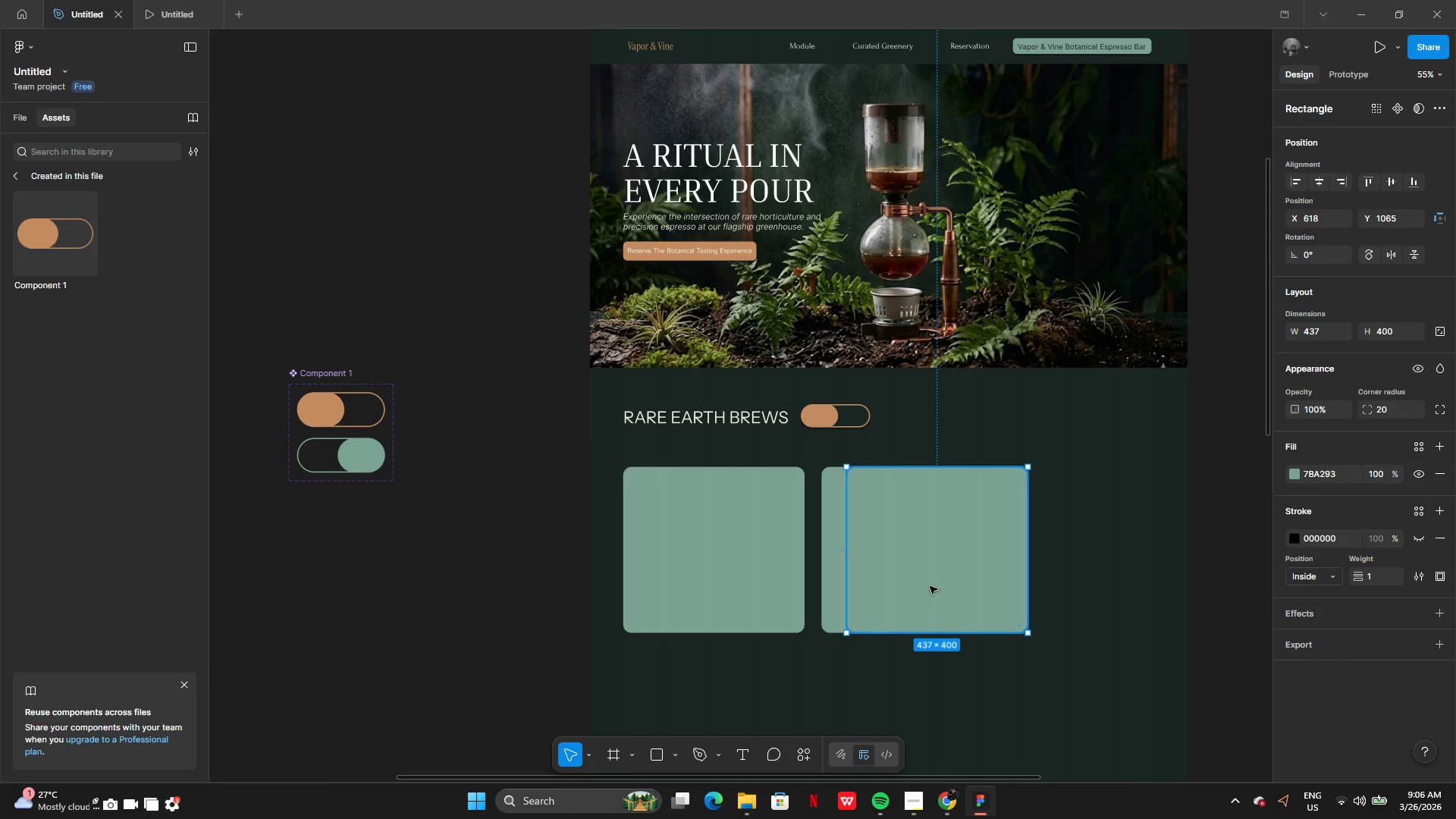 
left_click_drag(start_coordinate=[906, 588], to_coordinate=[1080, 590])
 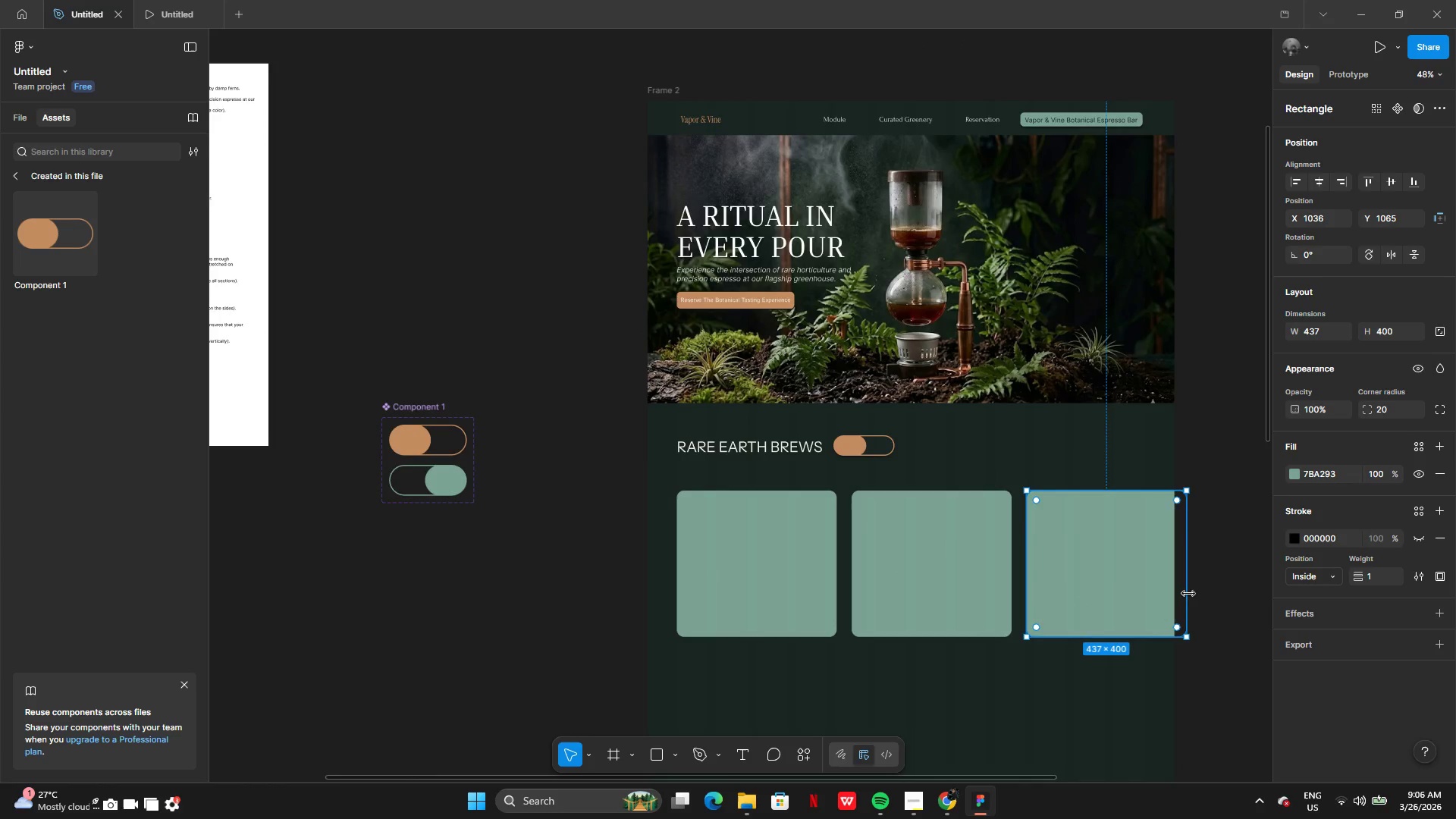 
left_click([1194, 594])
 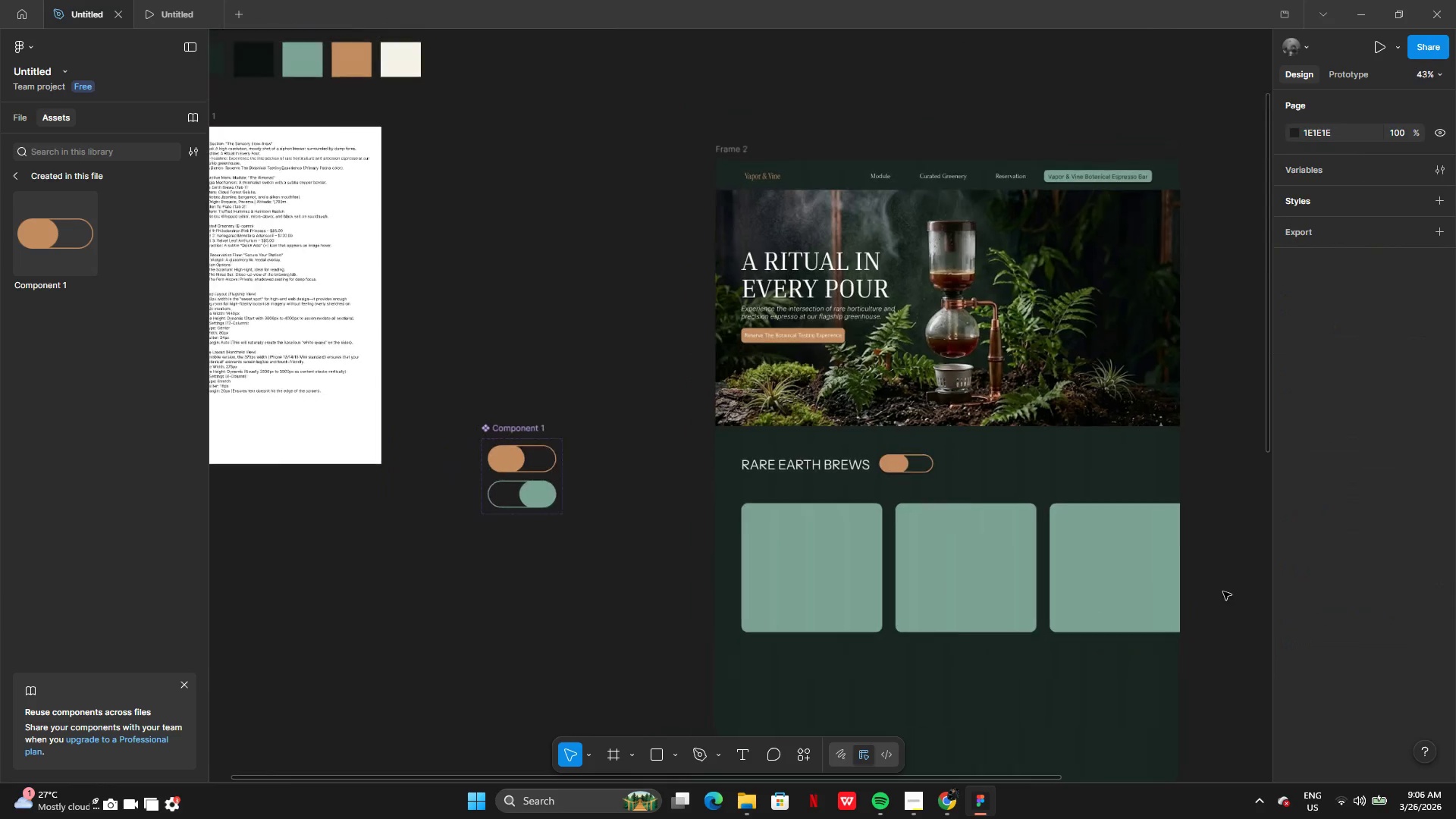 
left_click_drag(start_coordinate=[1223, 592], to_coordinate=[850, 590])
 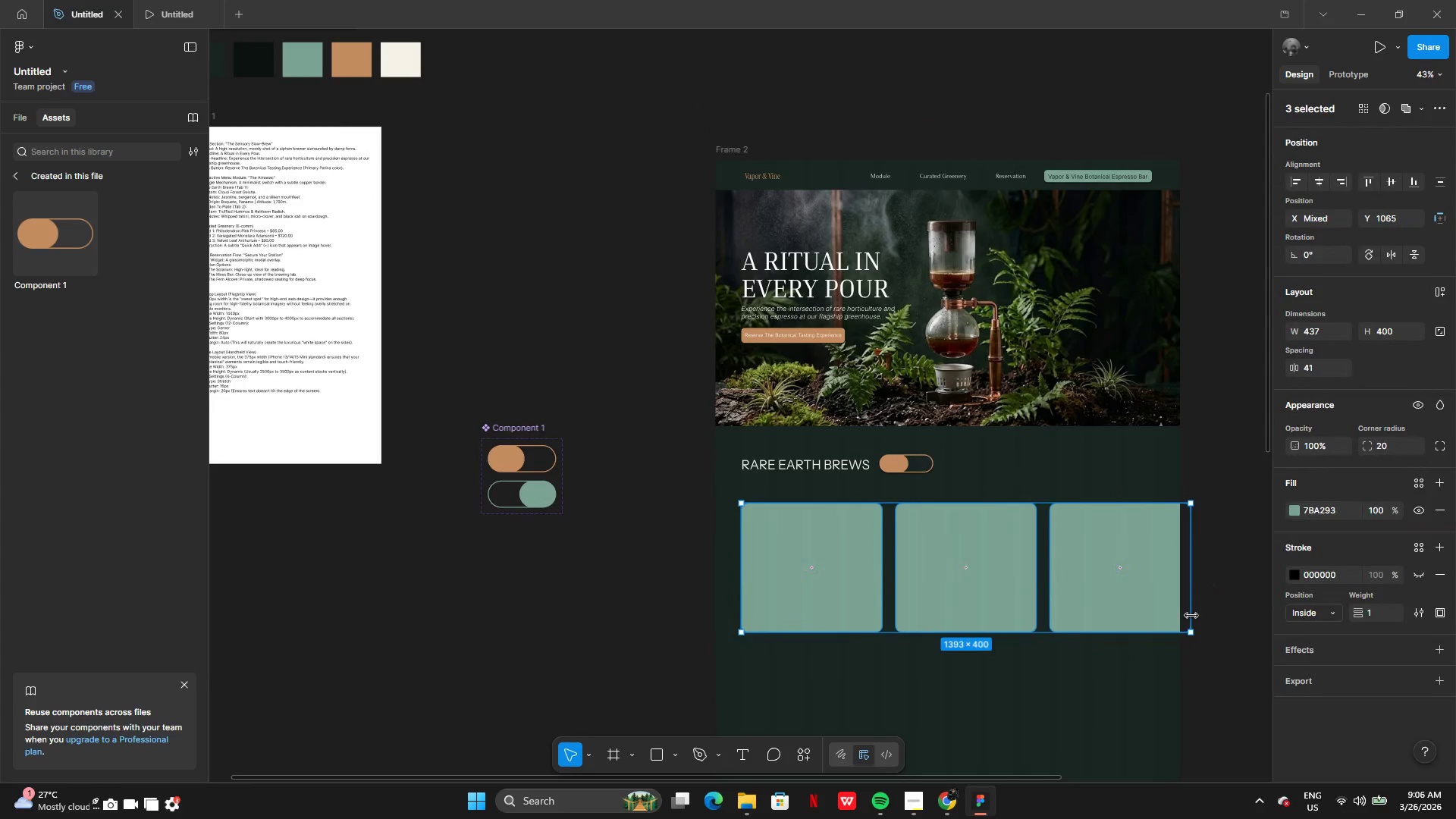 
left_click_drag(start_coordinate=[1191, 616], to_coordinate=[1154, 616])
 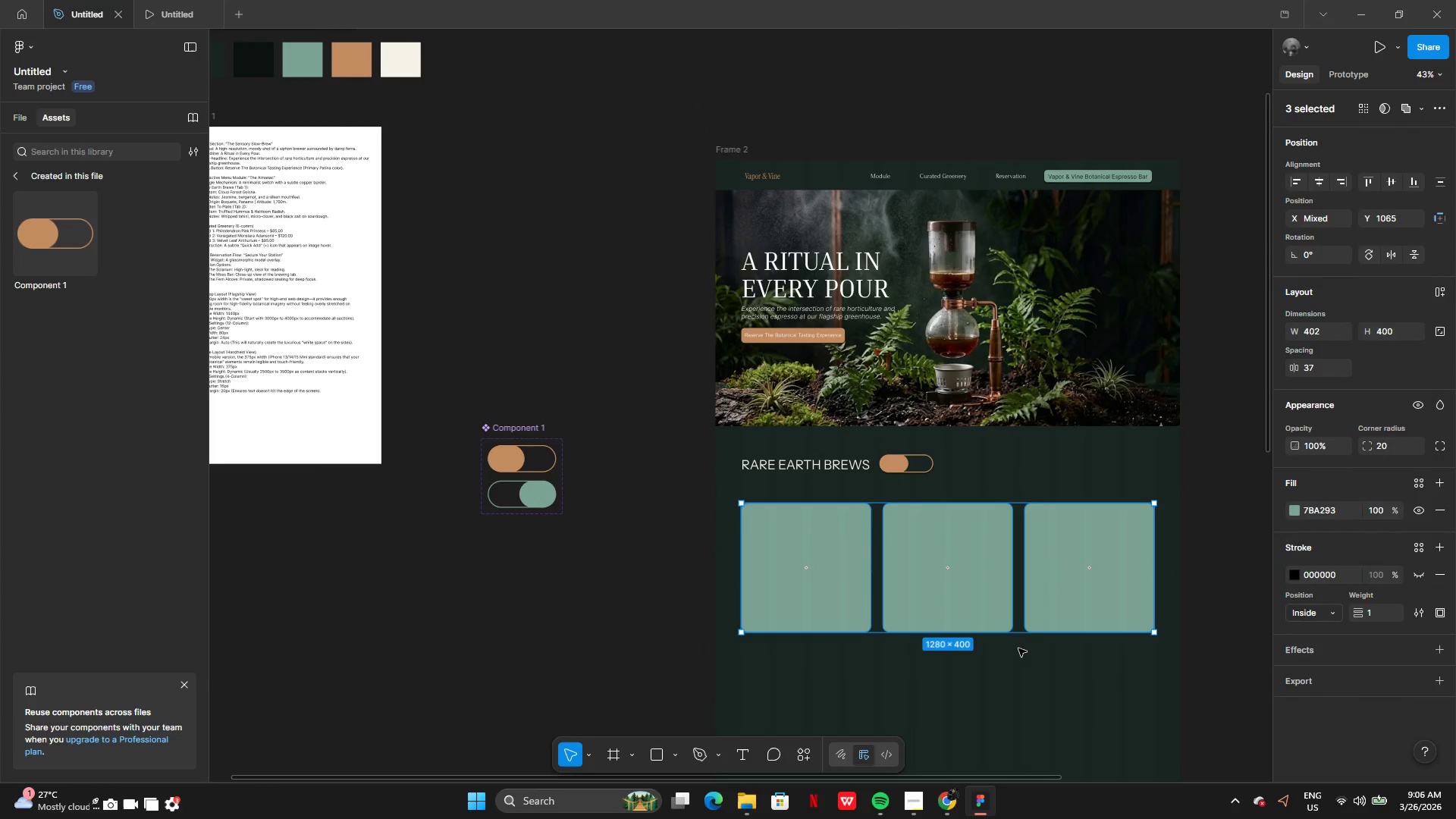 
left_click([1018, 660])
 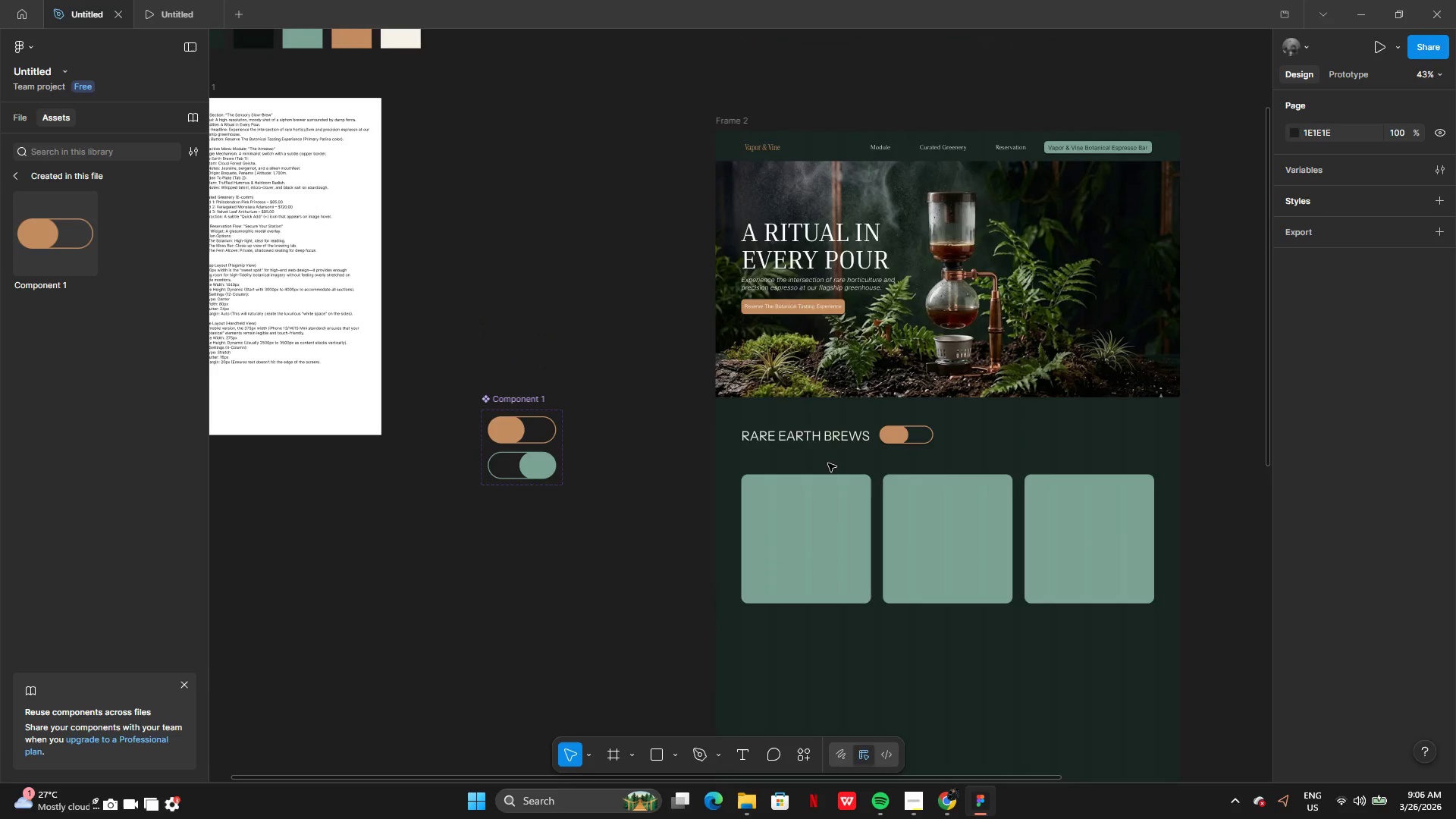 
left_click([789, 443])
 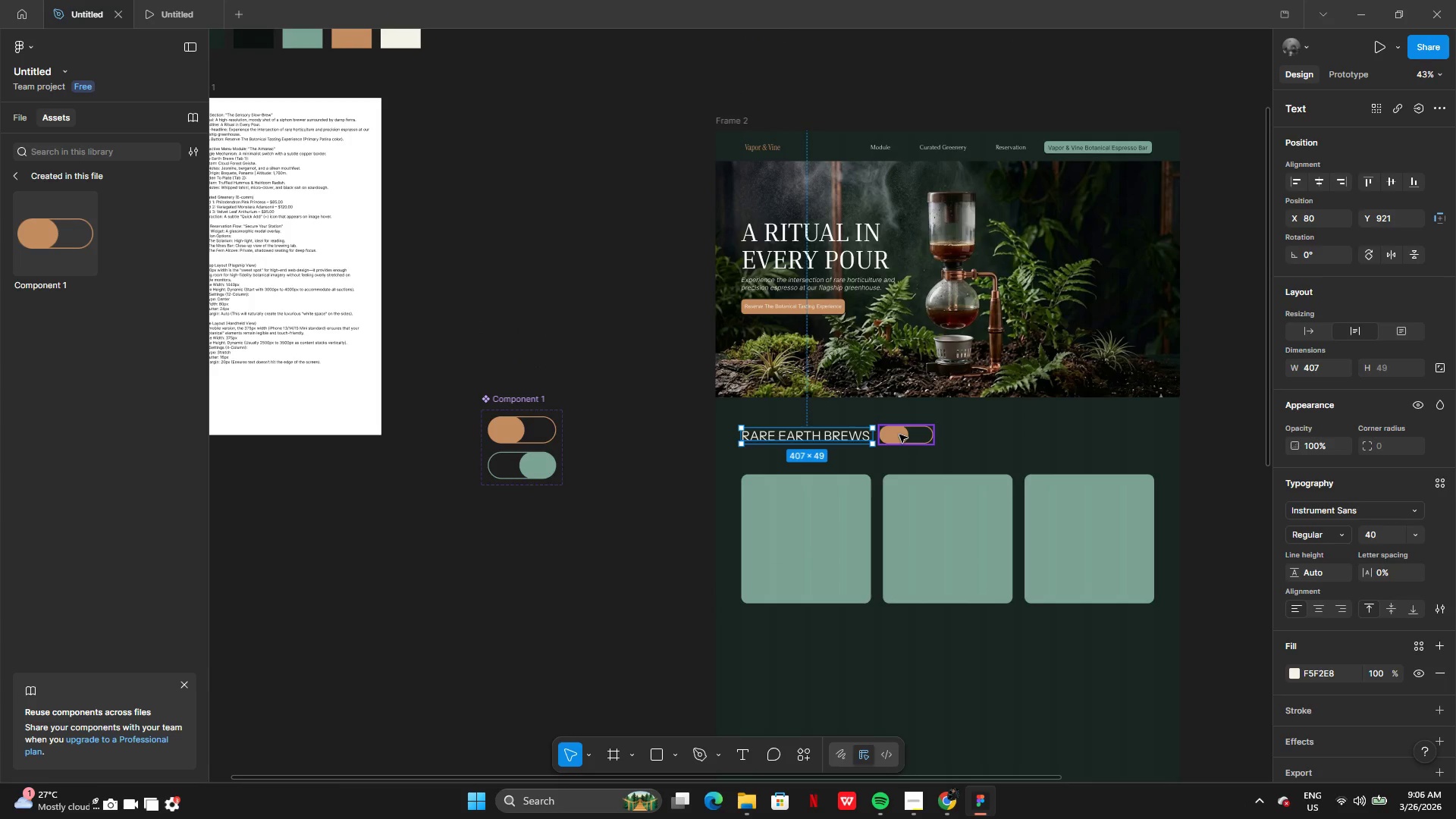 
left_click([899, 435])
 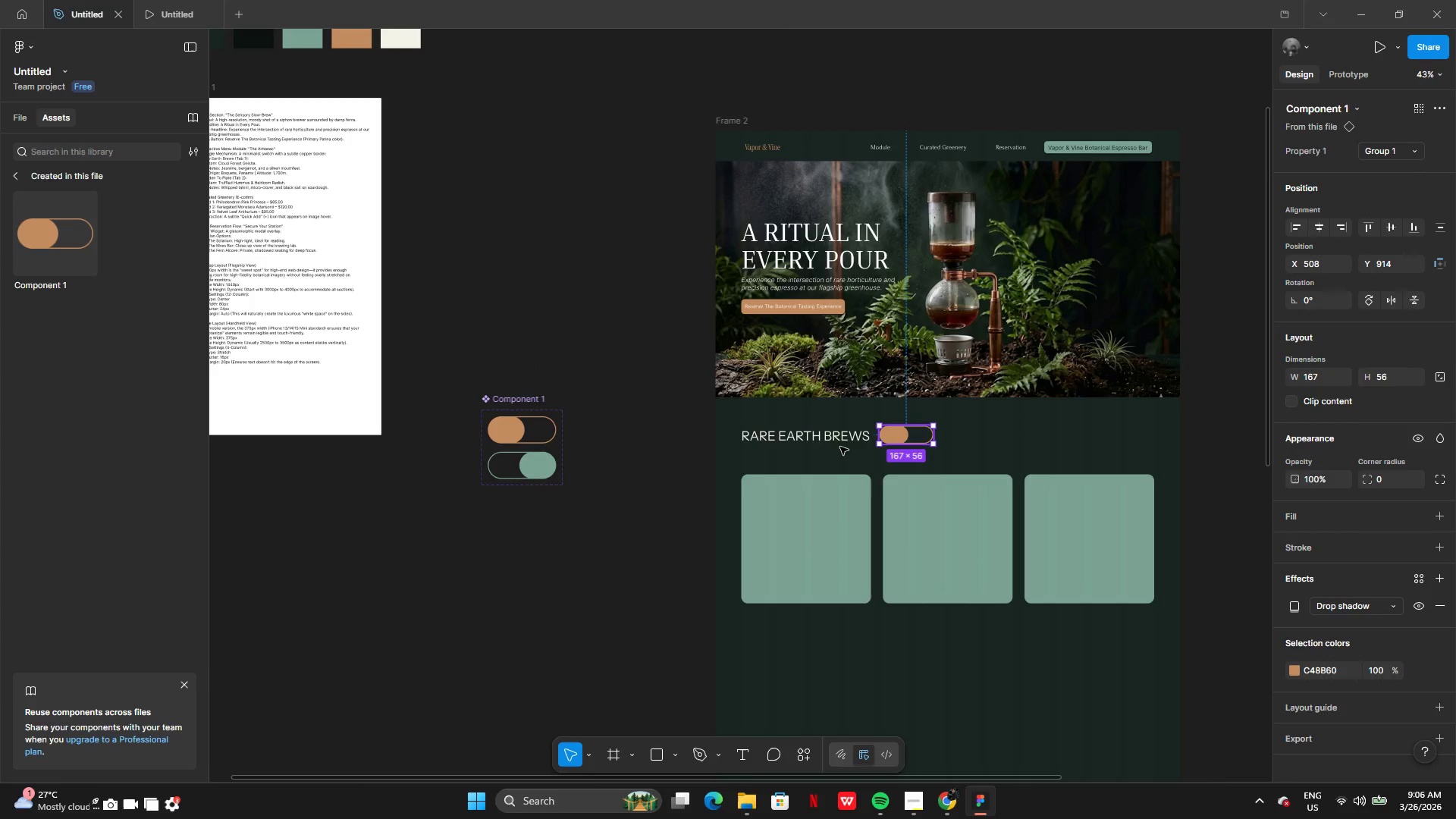 
hold_key(key=ShiftLeft, duration=0.62)
left_click([794, 441])
 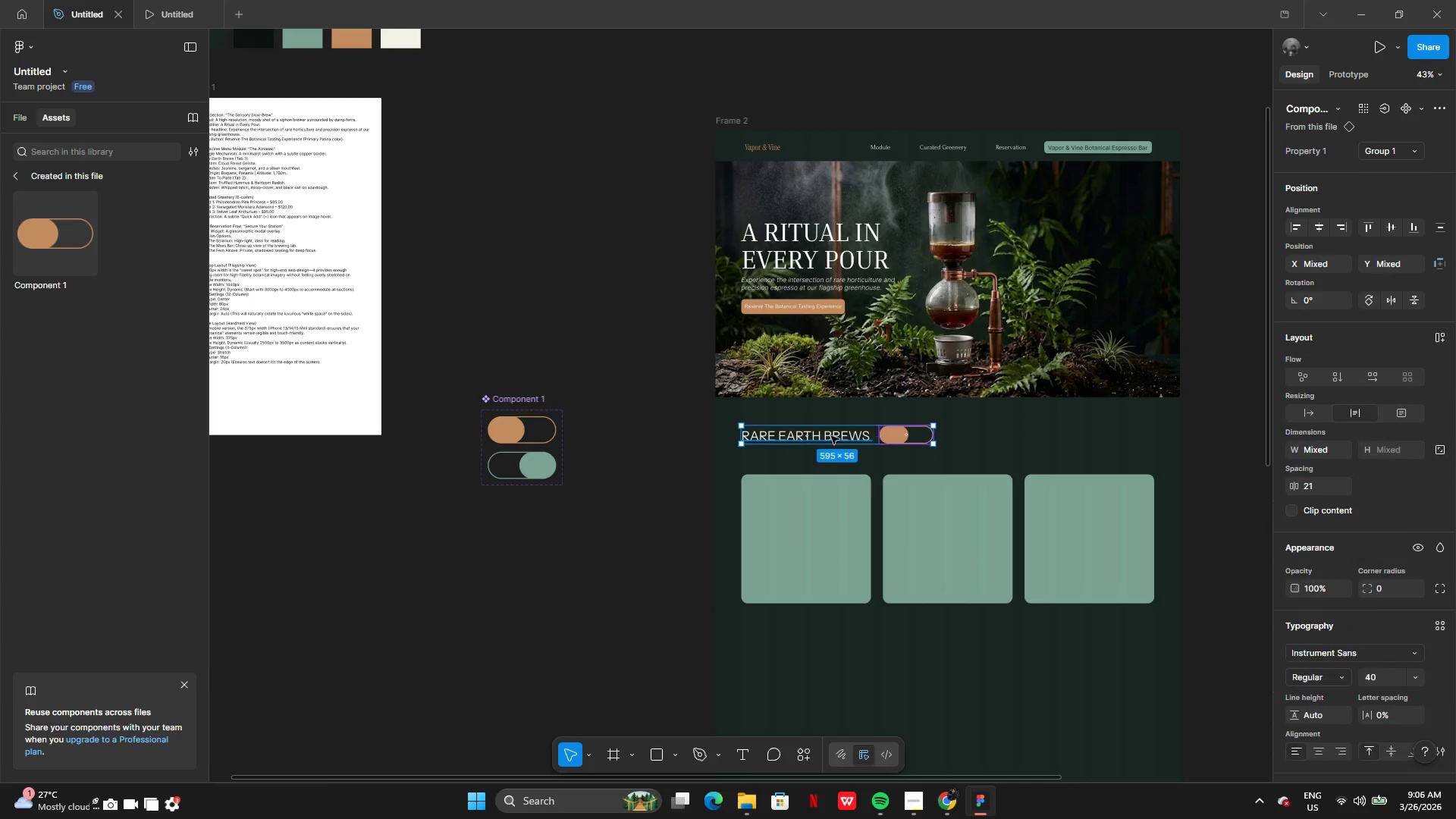 
left_click_drag(start_coordinate=[840, 433], to_coordinate=[841, 447])
 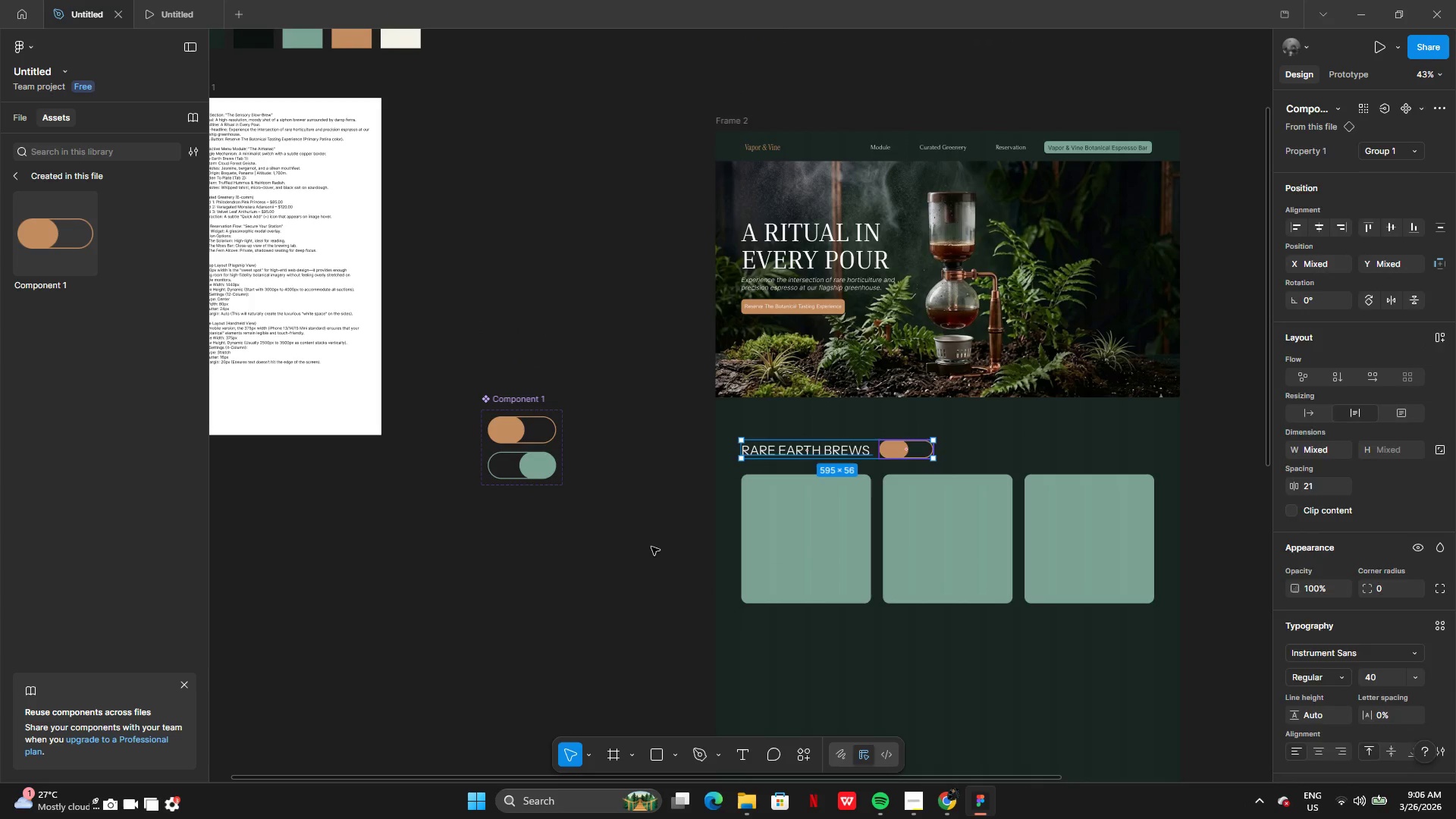 
left_click([651, 547])
 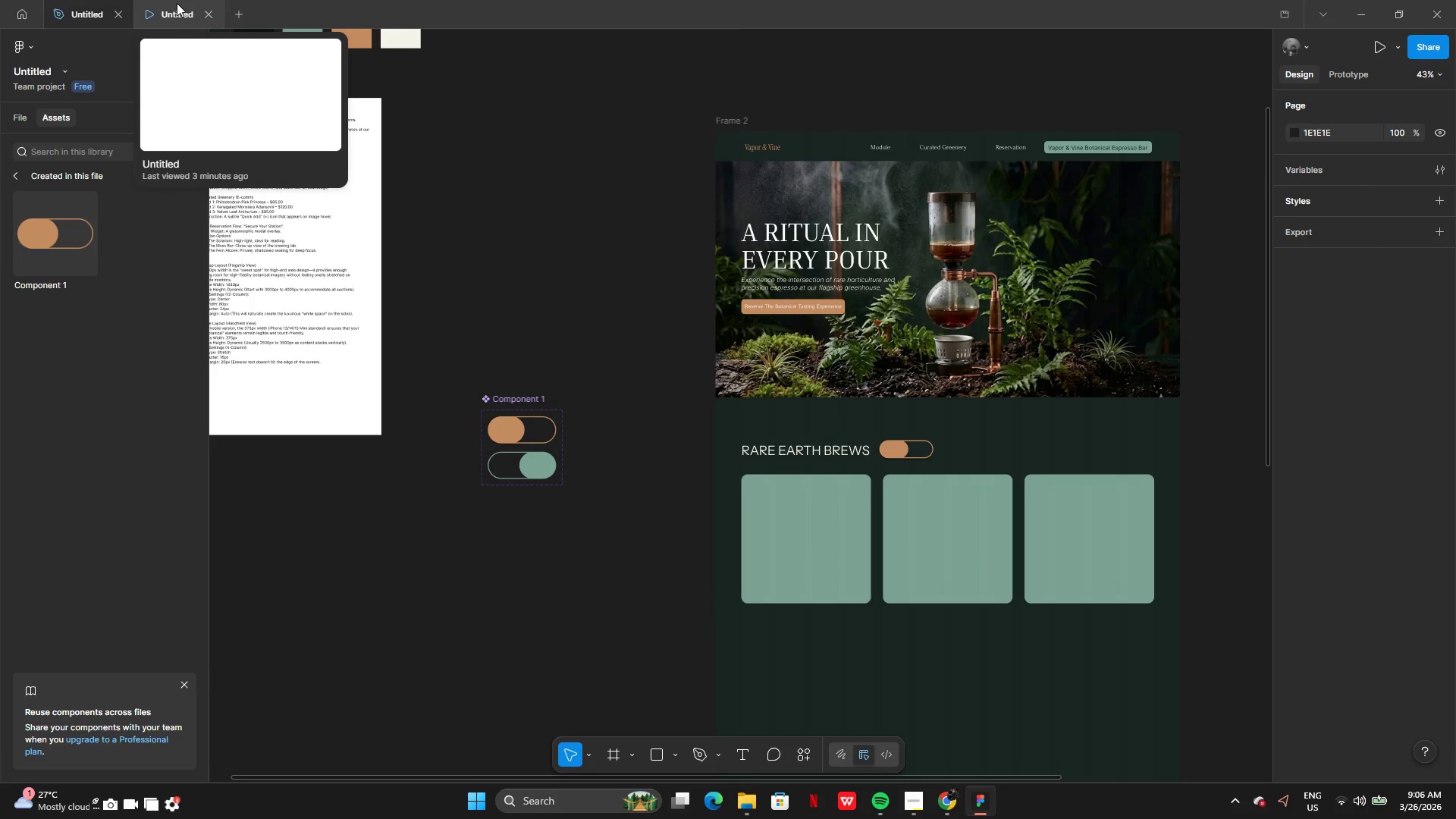 
left_click([177, 3])
 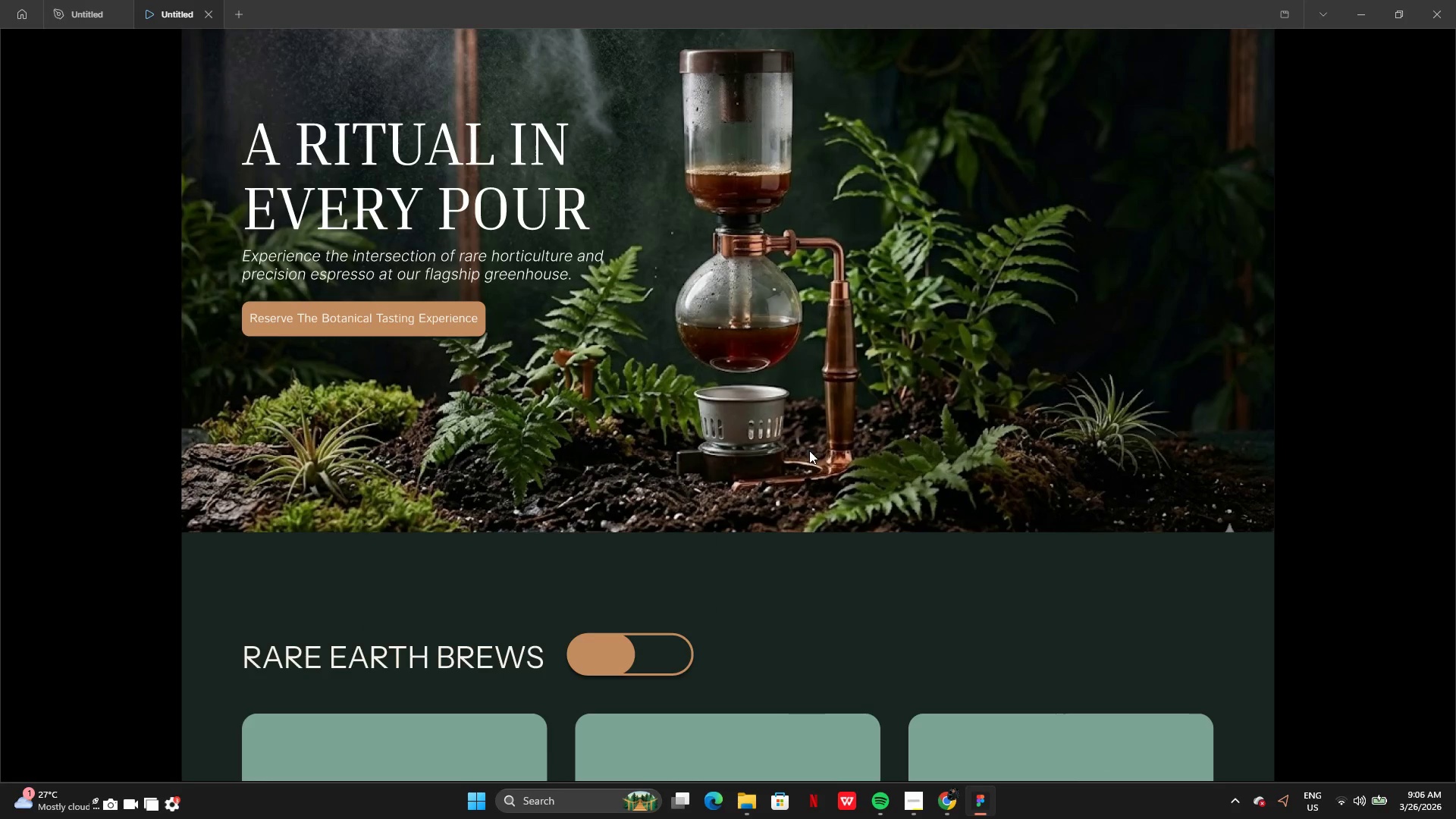 
wait(9.75)
 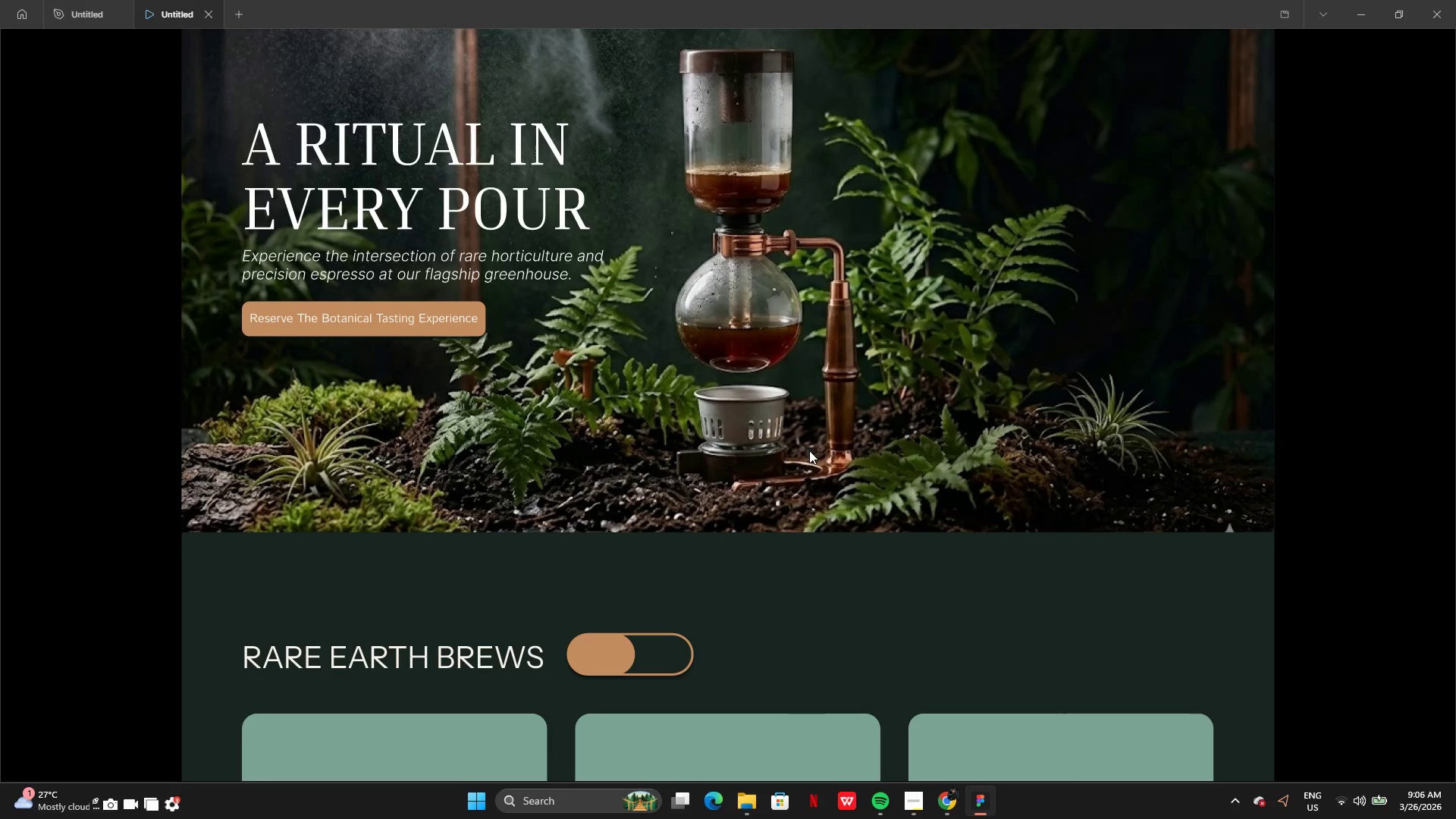 
key(R)
 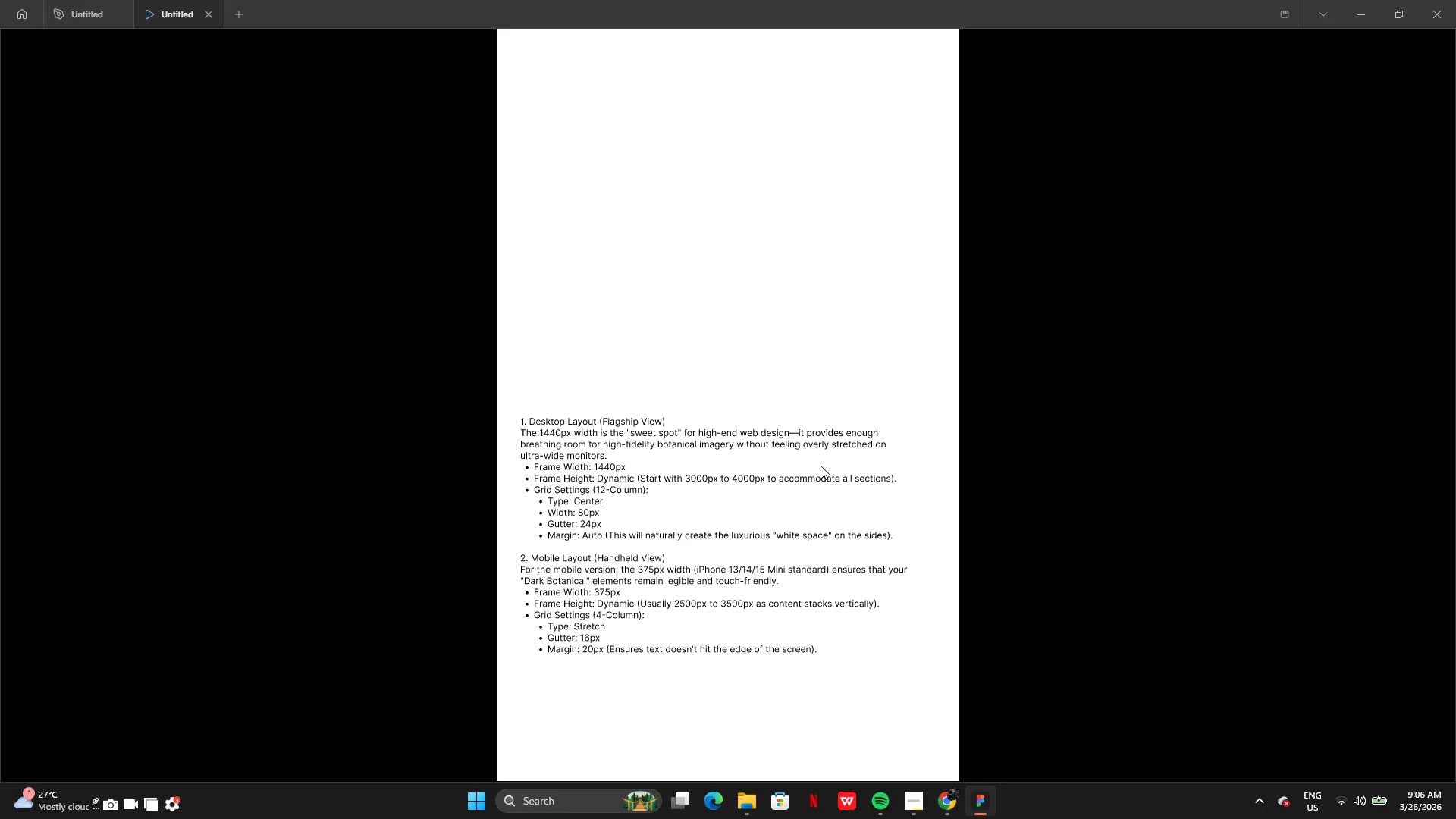 
key(ArrowRight)
 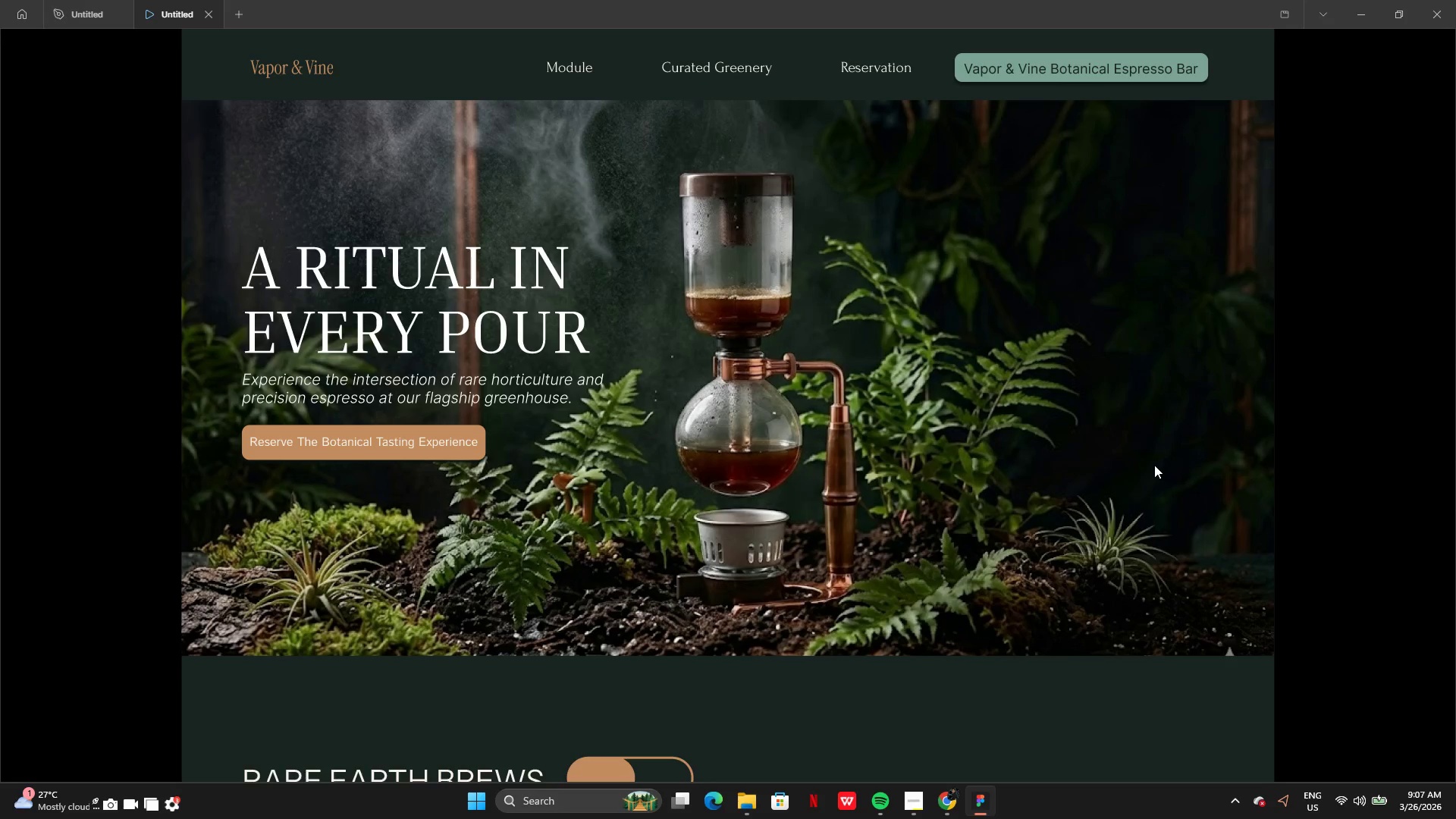 
wait(5.48)
 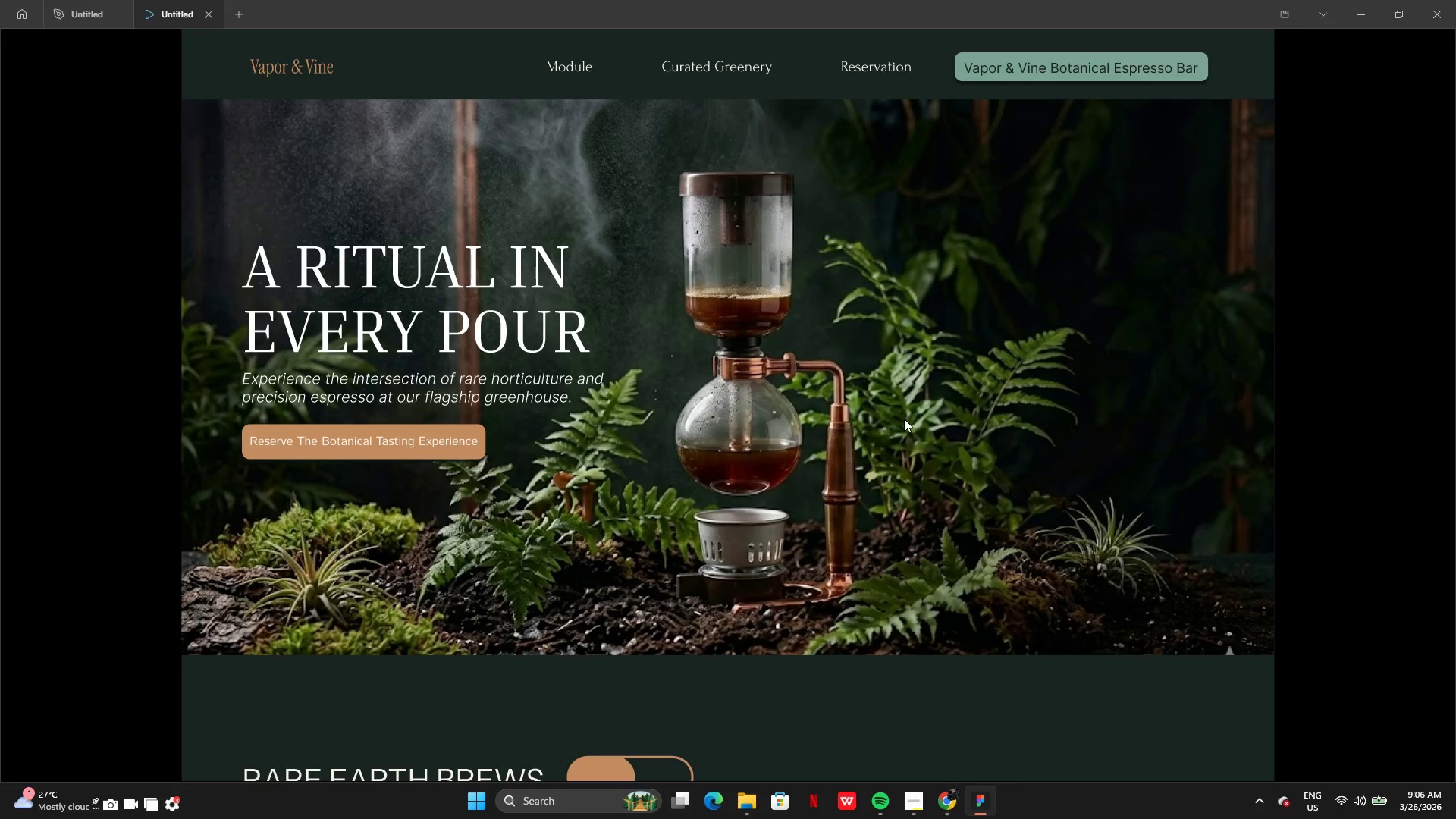 
left_click([661, 770])
 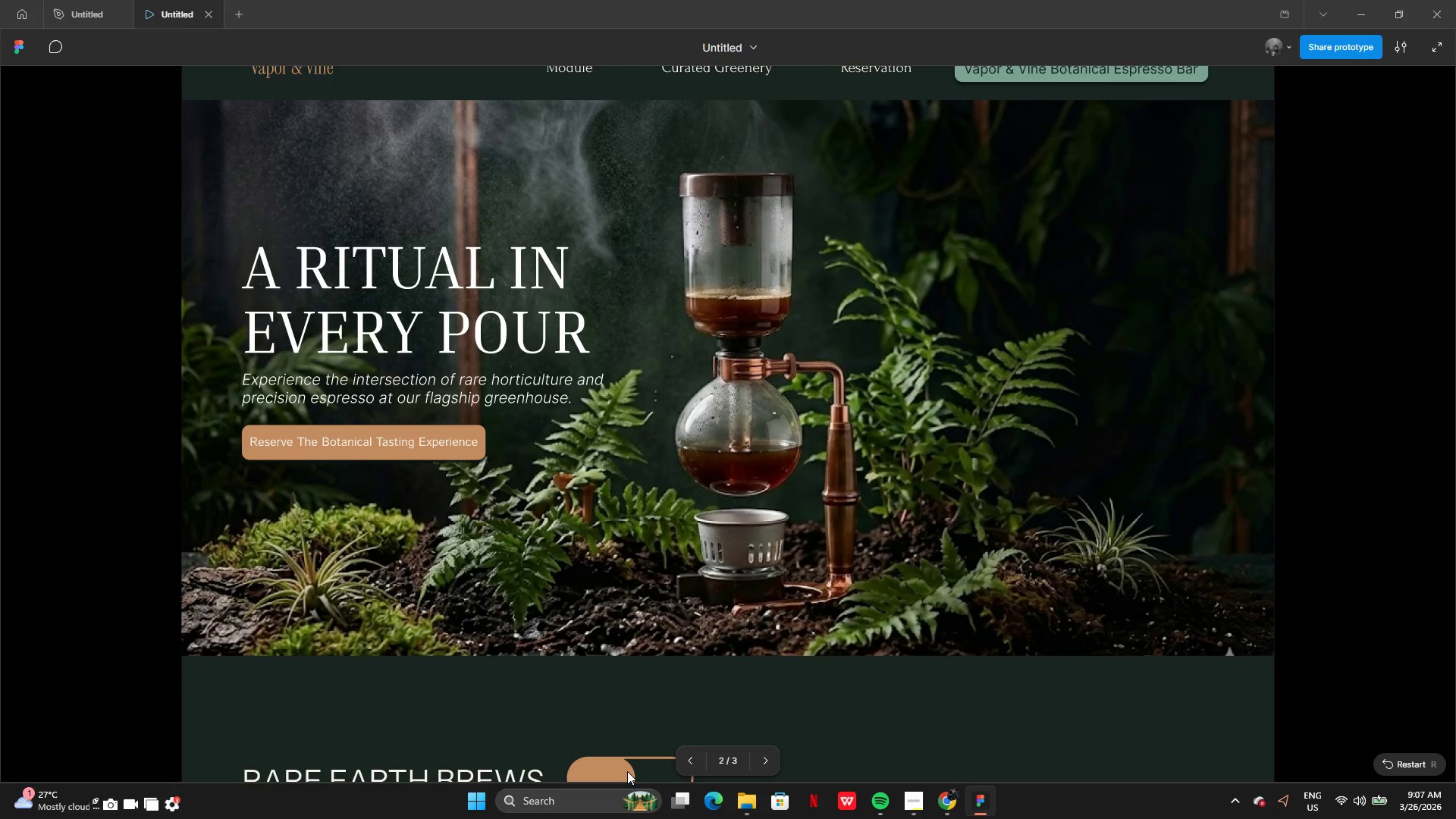 
left_click([626, 771])
 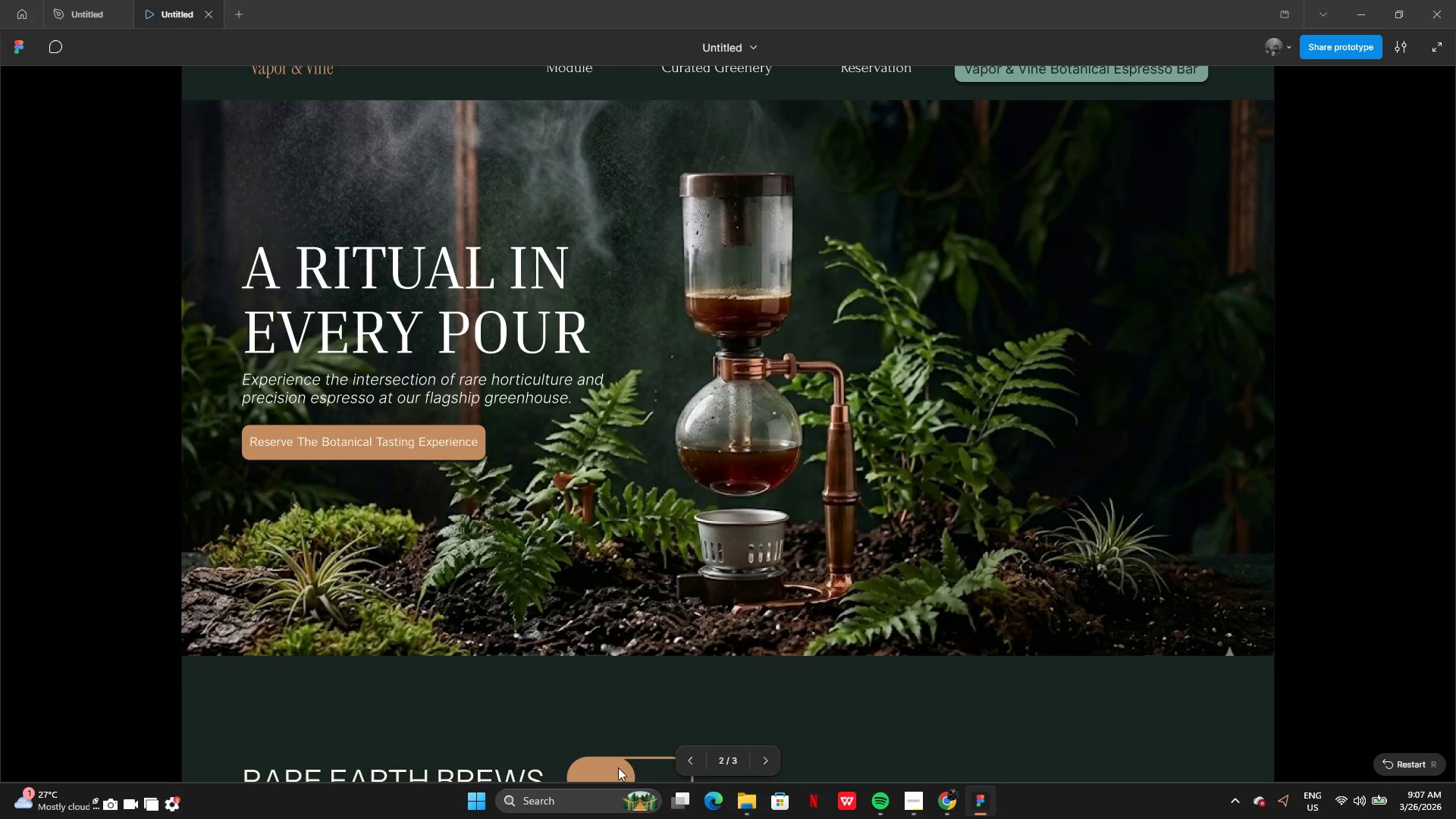 
left_click([618, 767])
 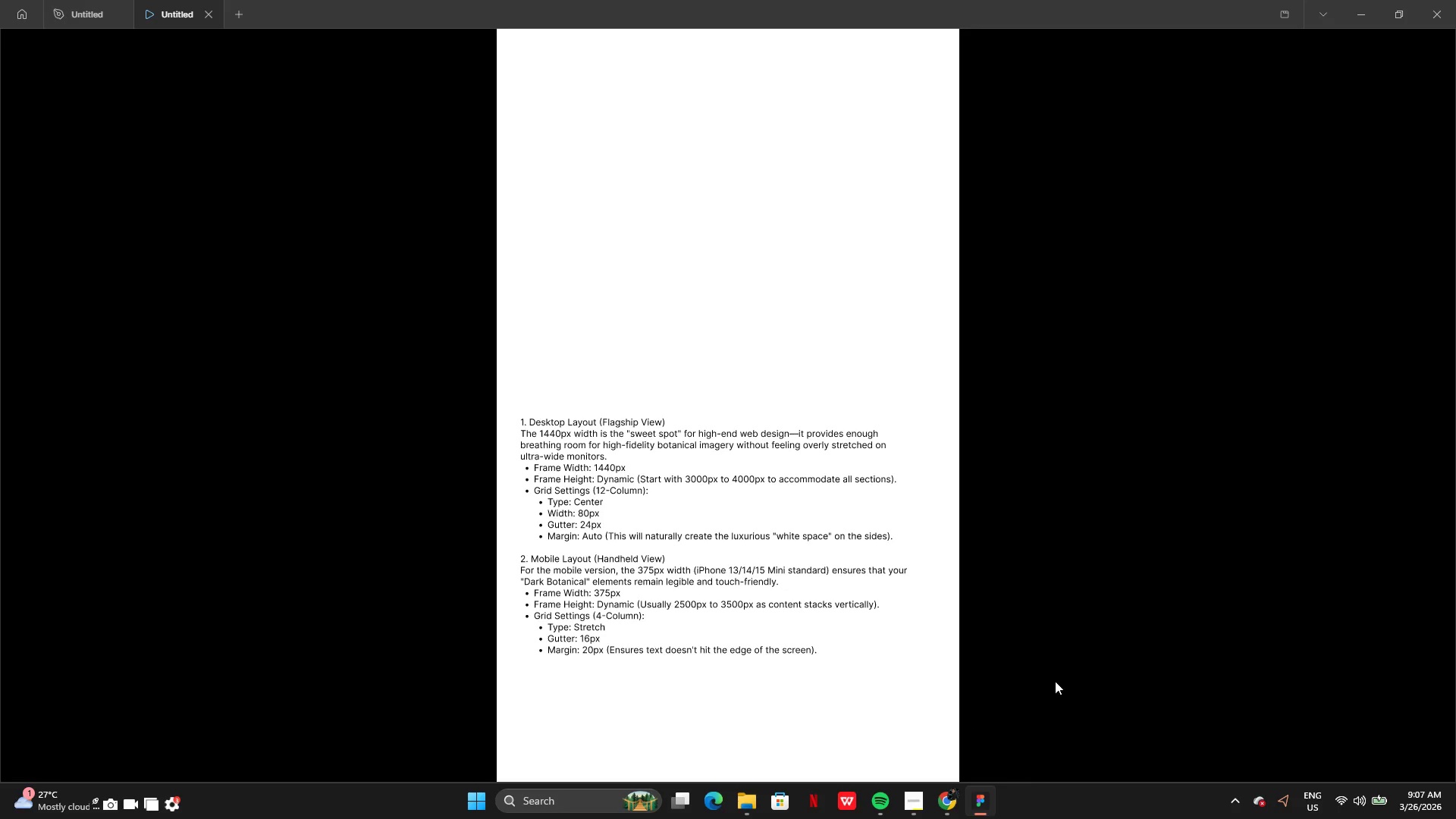 
double_click([1113, 657])
 